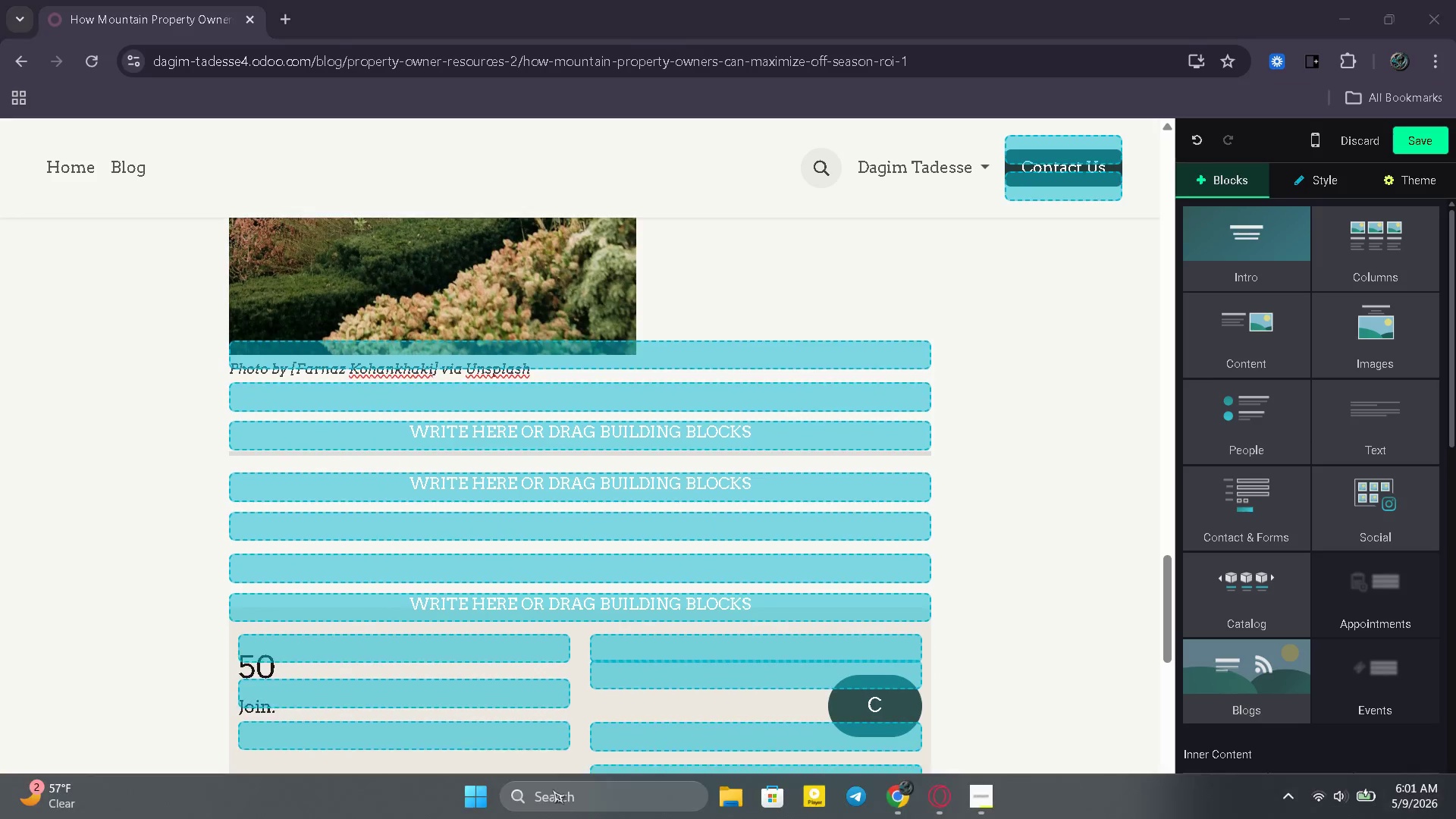 
left_click([554, 818])
 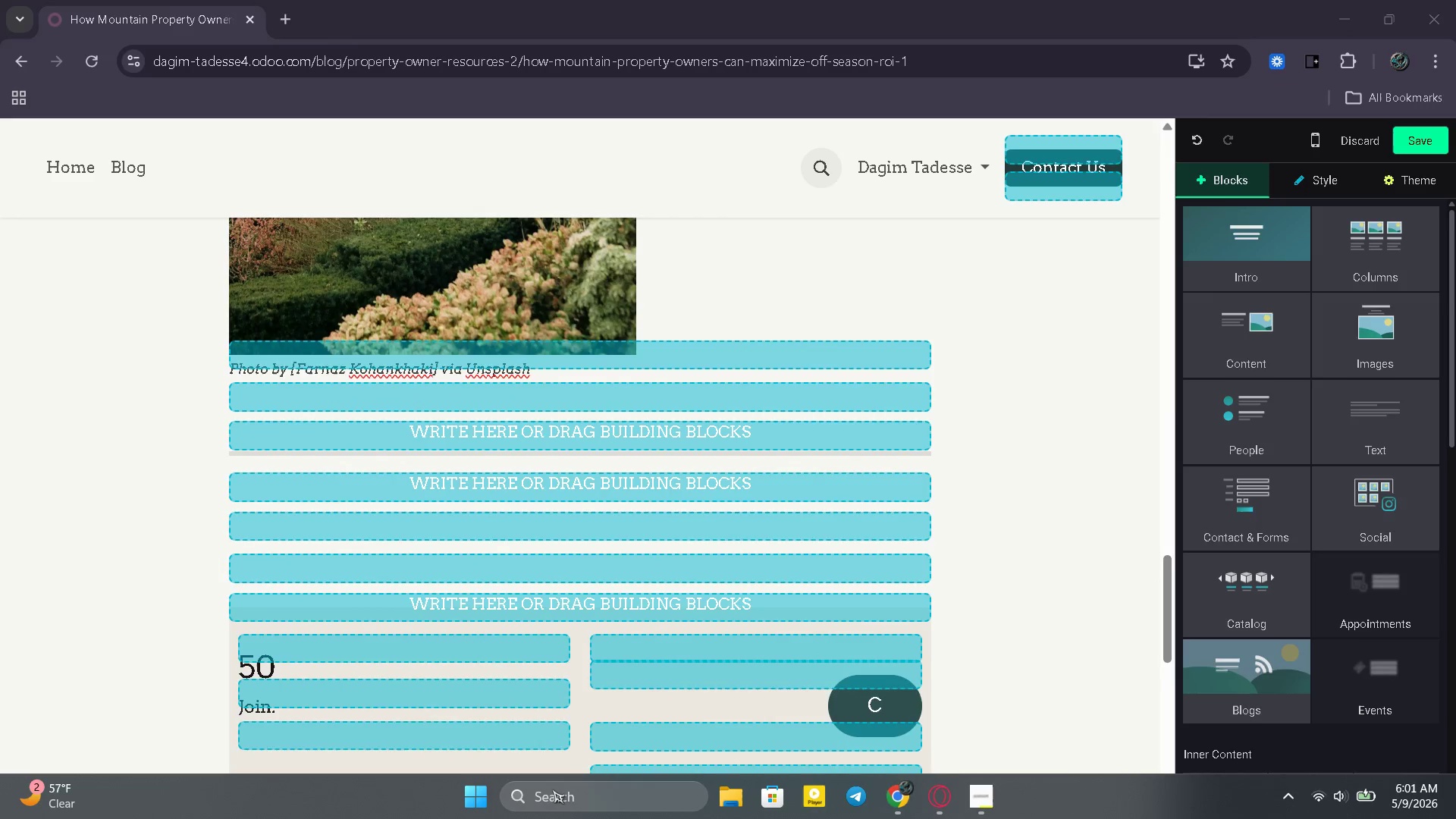 
left_click_drag(start_coordinate=[554, 818], to_coordinate=[552, 612])
 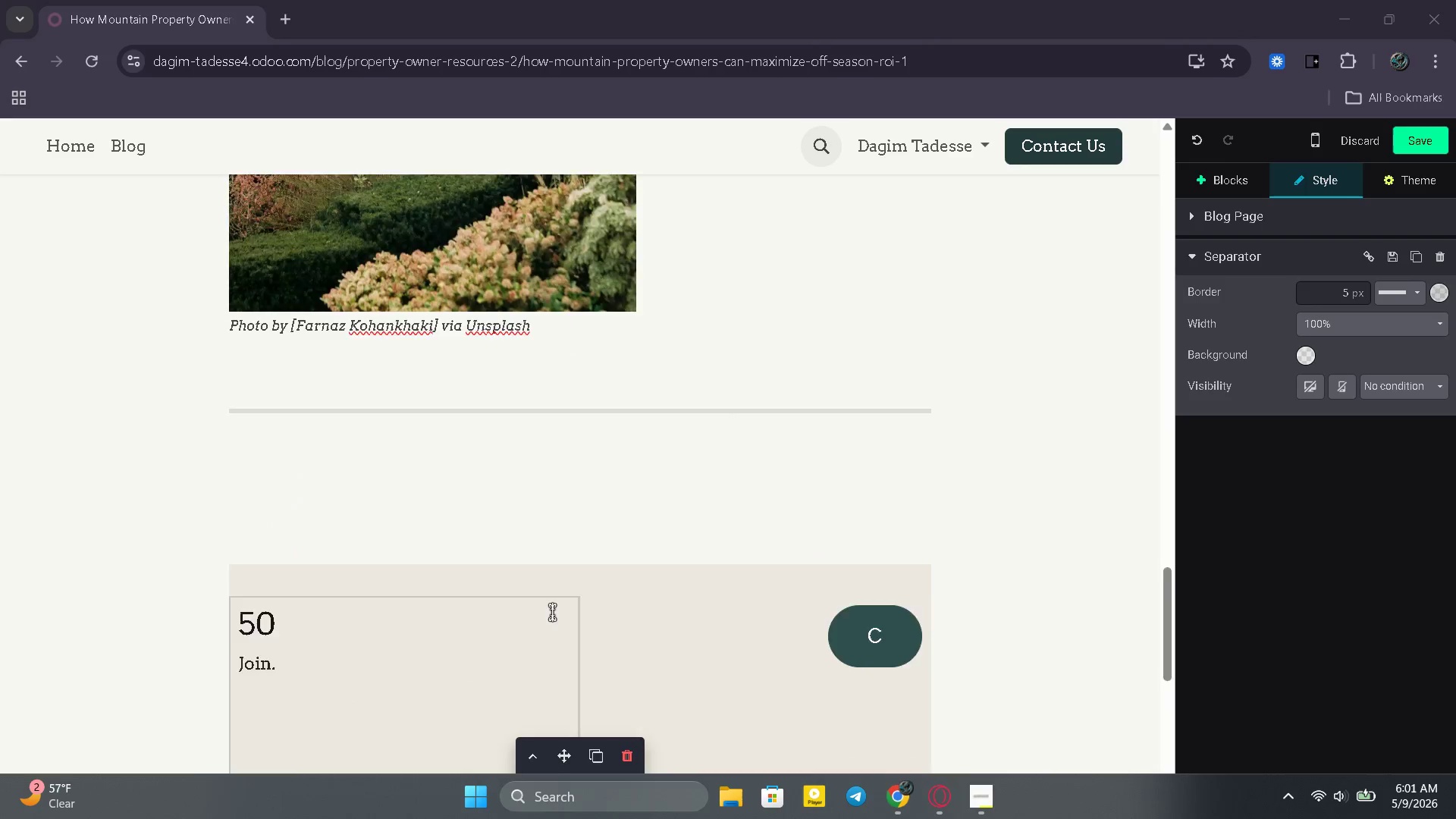 
scroll: coordinate [552, 612], scroll_direction: down, amount: 2.0
 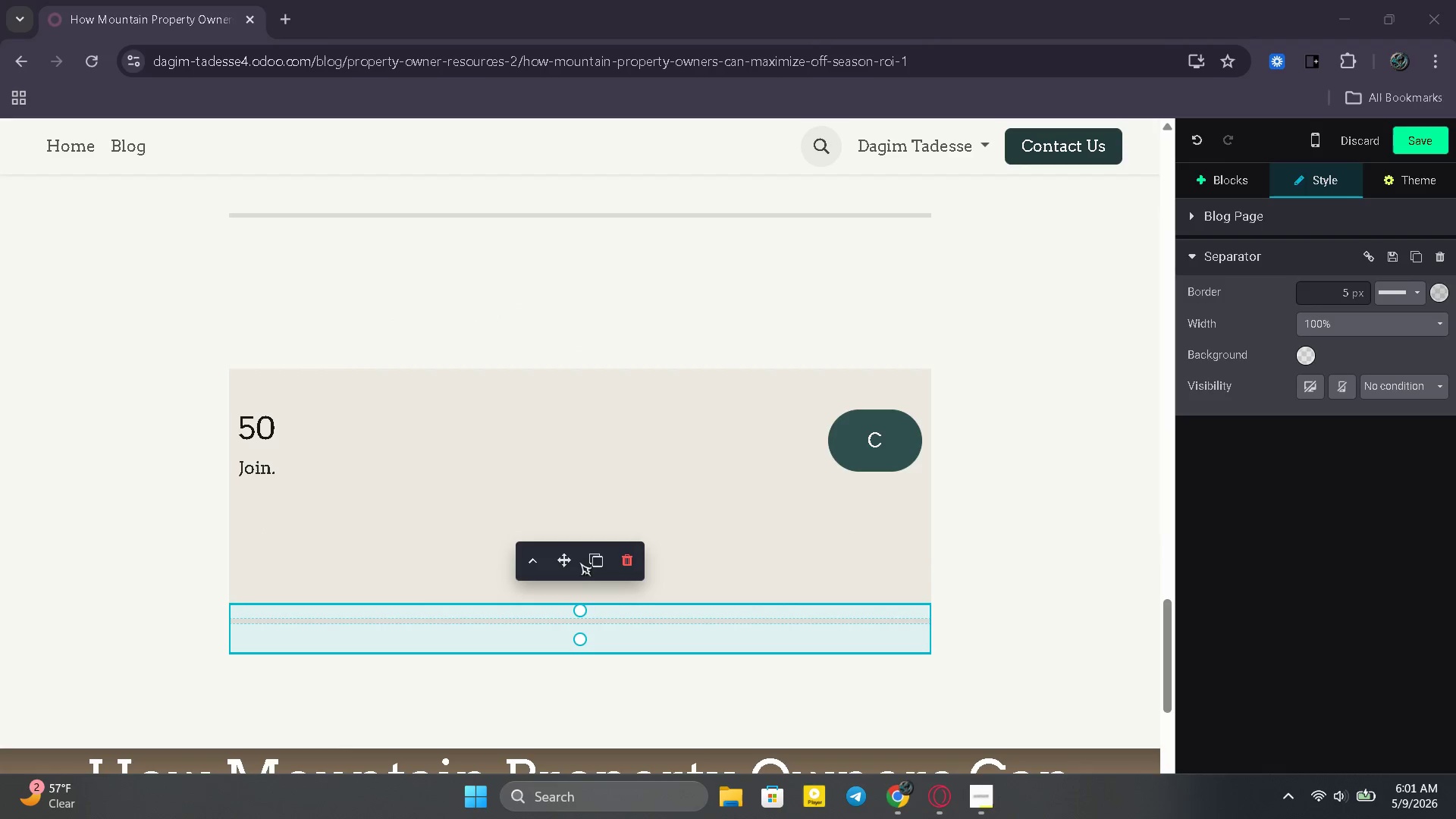 
left_click_drag(start_coordinate=[566, 560], to_coordinate=[560, 425])
 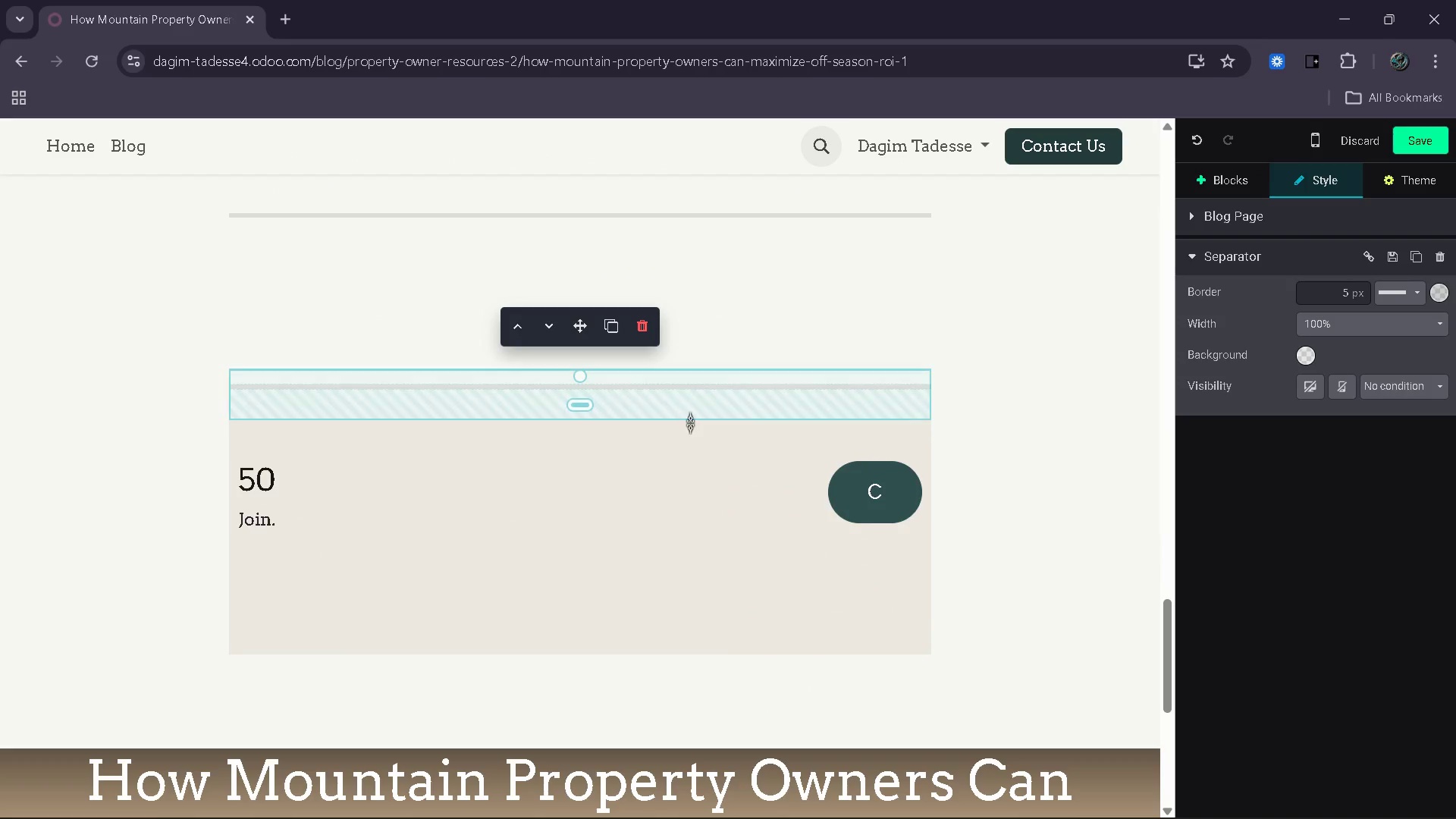 
scroll: coordinate [691, 424], scroll_direction: up, amount: 25.0
 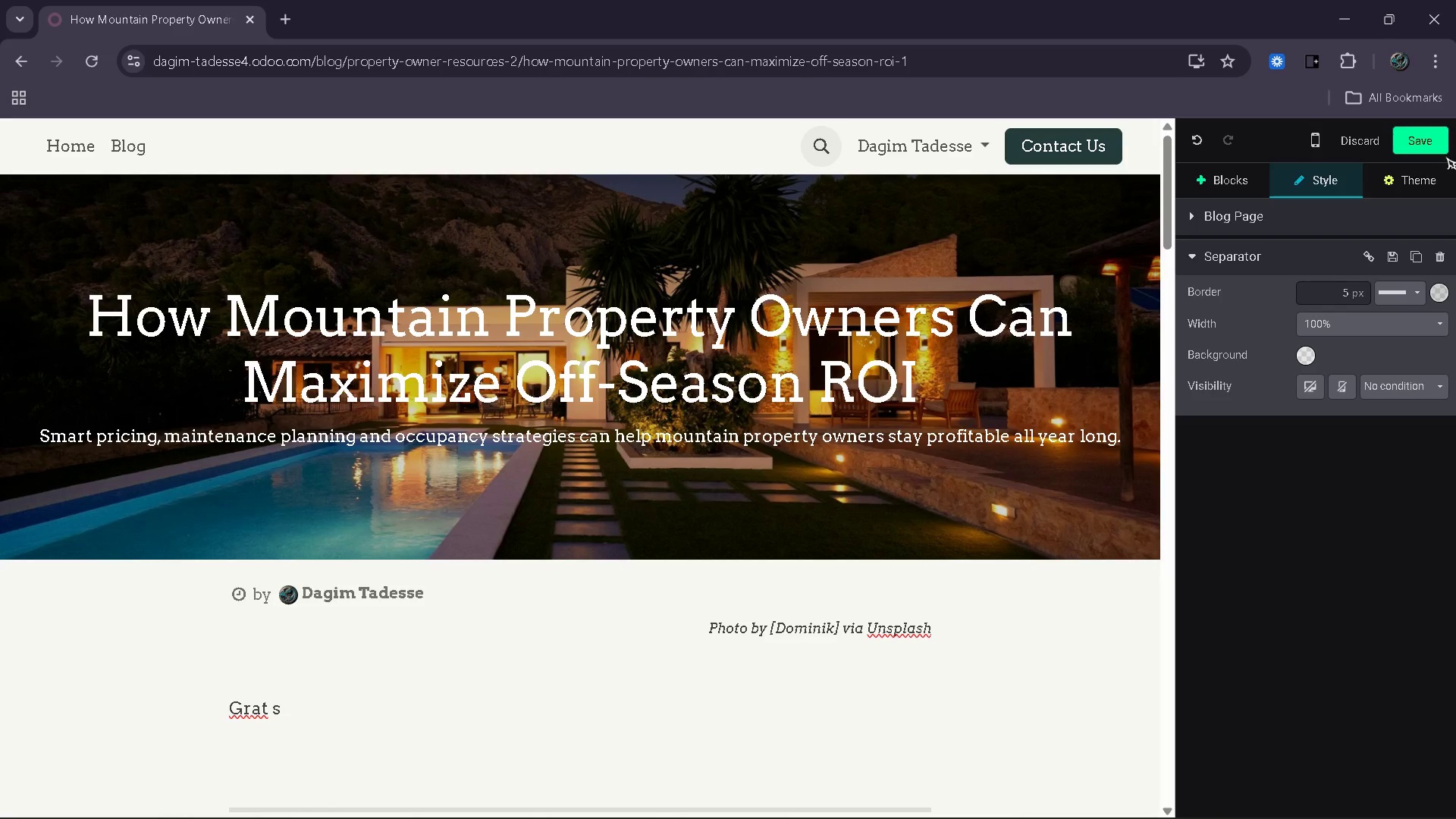 
left_click([1434, 150])
 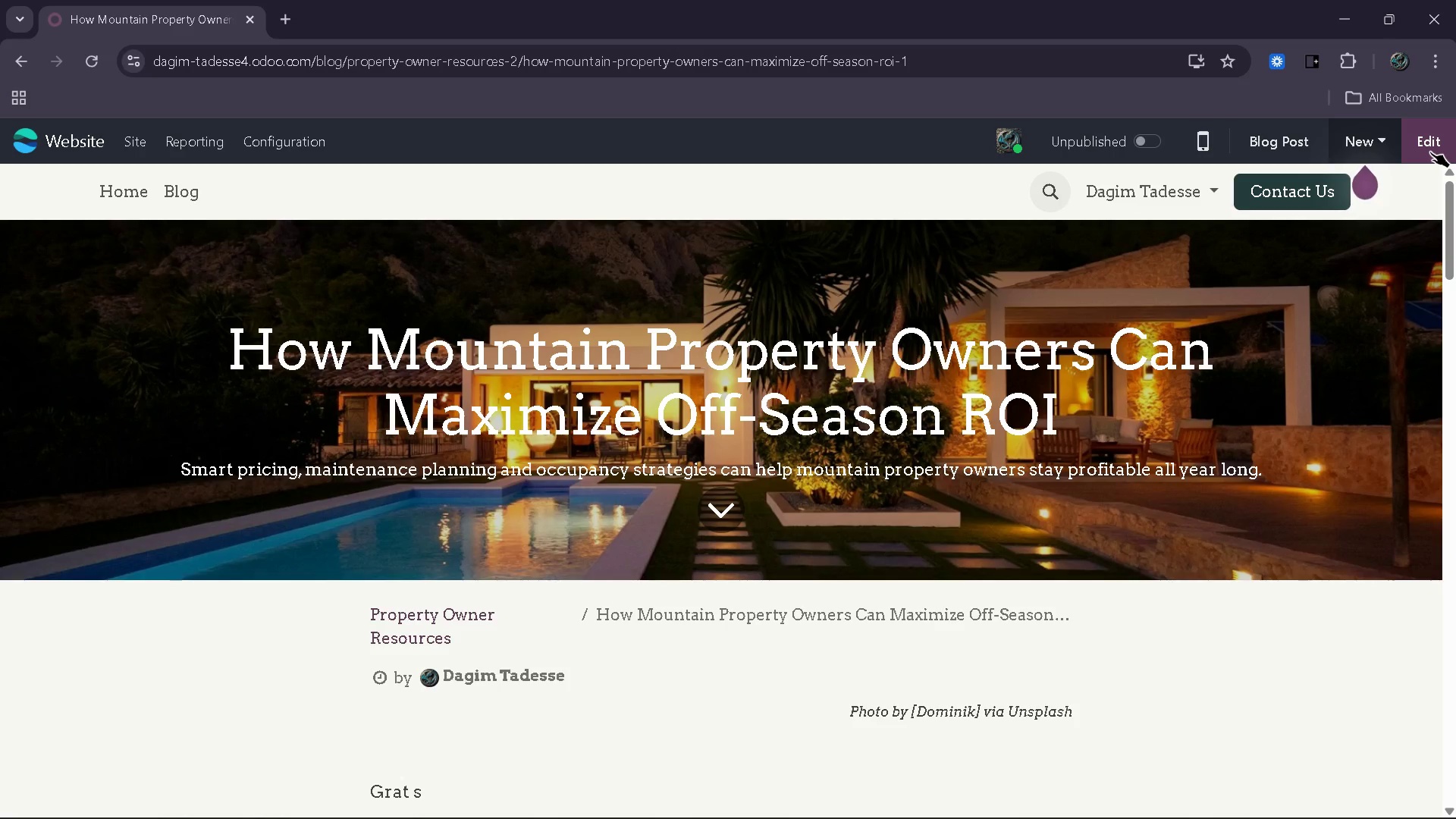 
wait(7.75)
 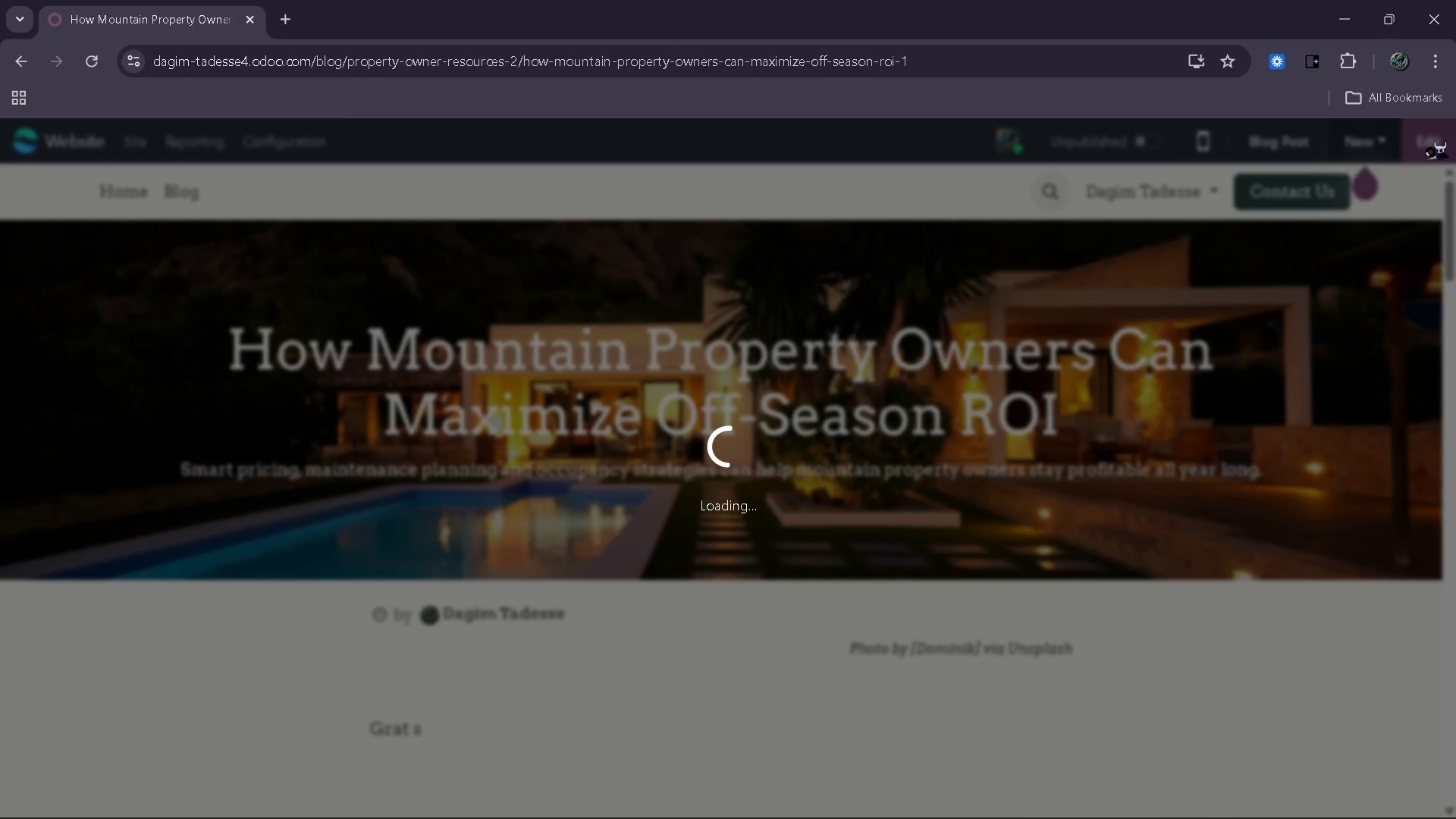 
left_click([1430, 152])
 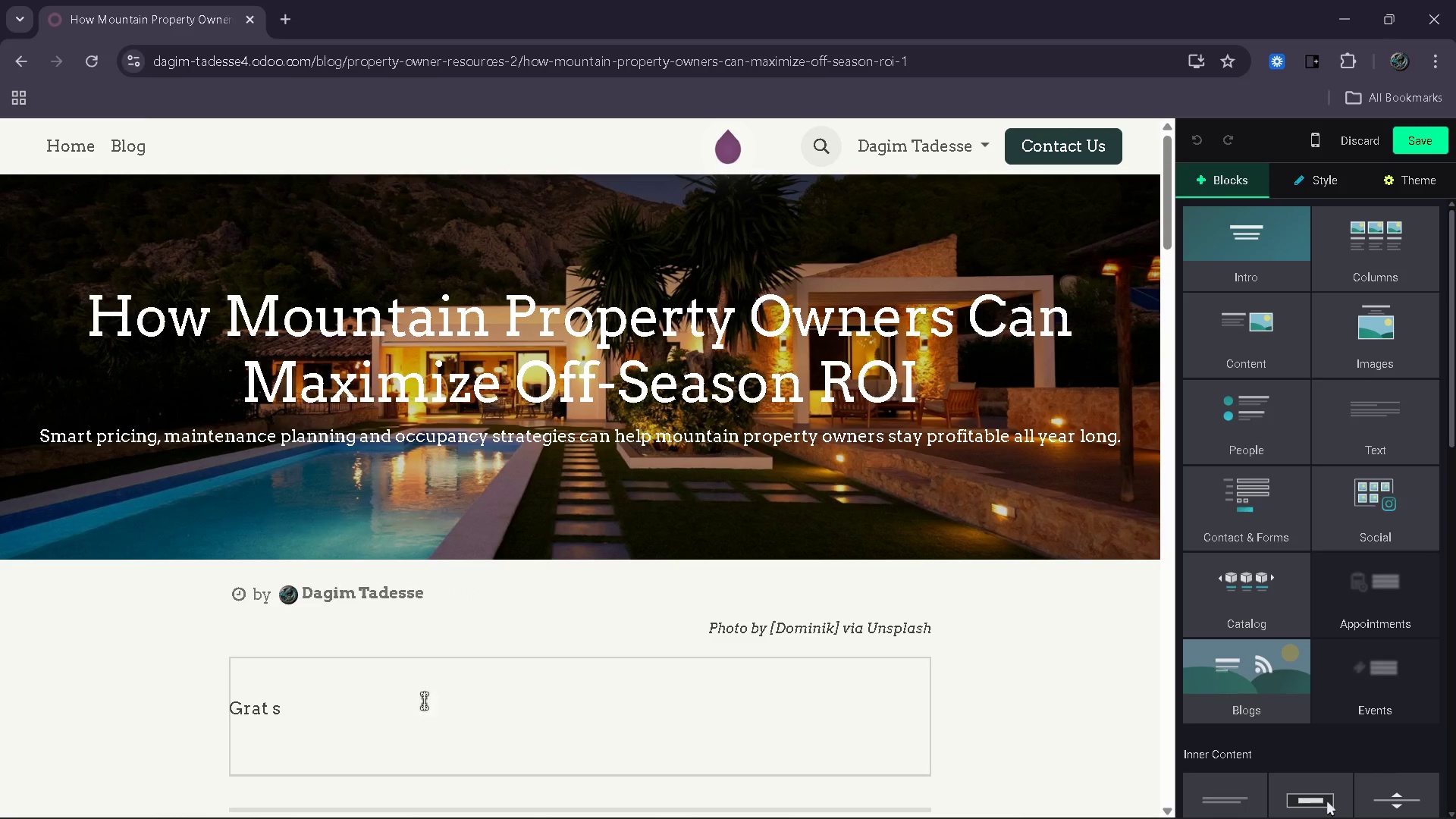 
left_click([331, 708])
 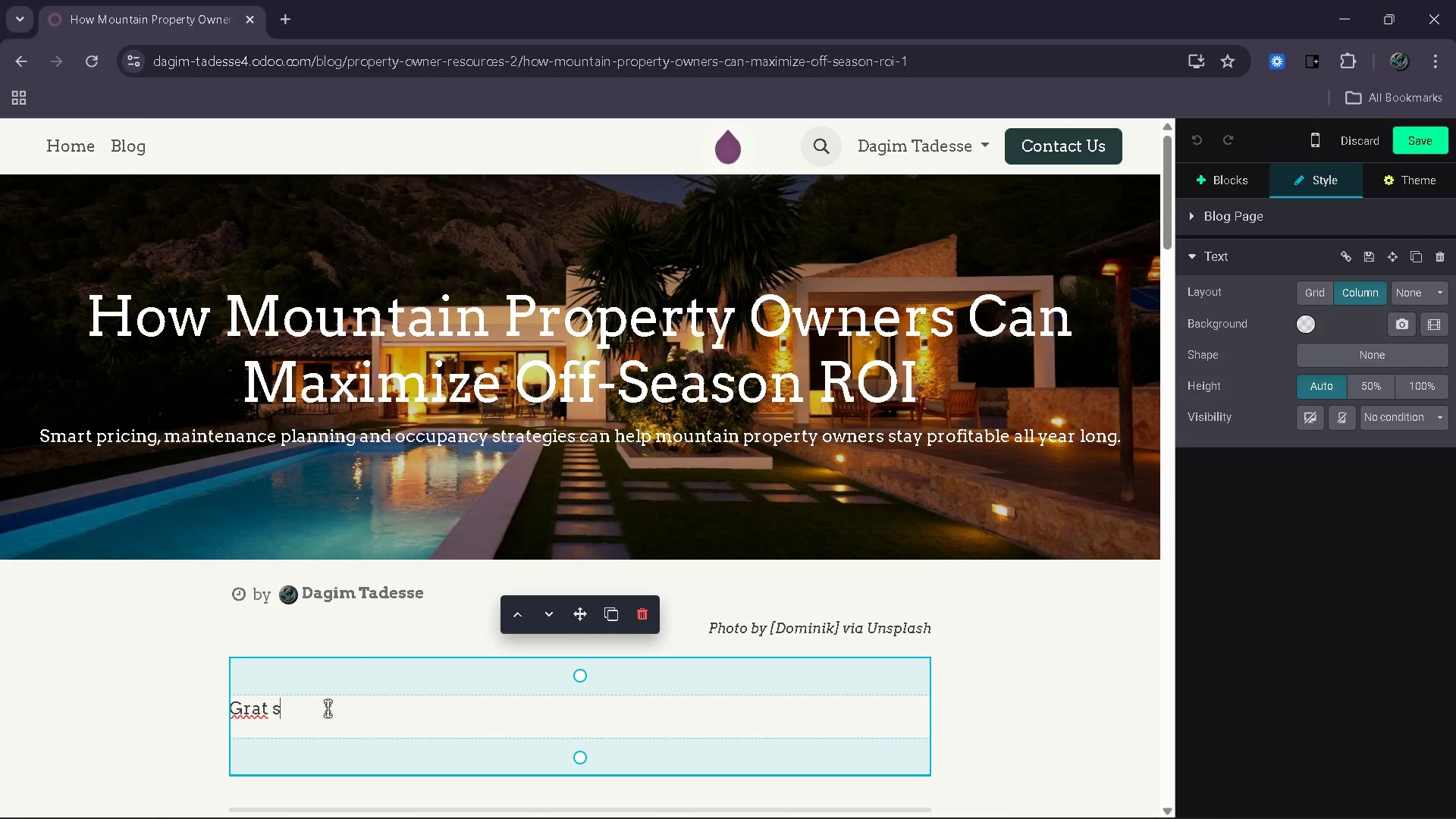 
key(Backspace)
 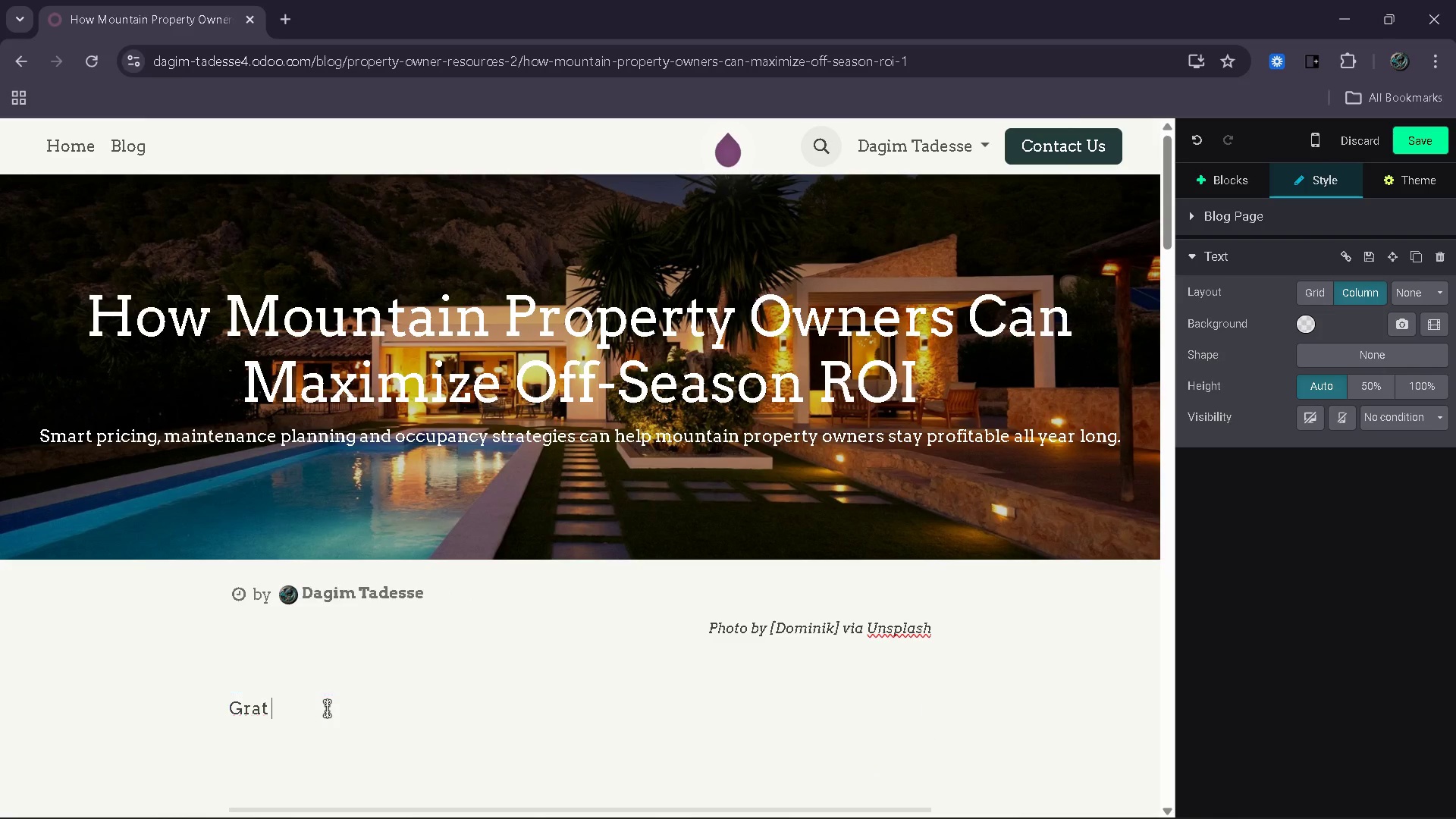 
key(Backspace)
 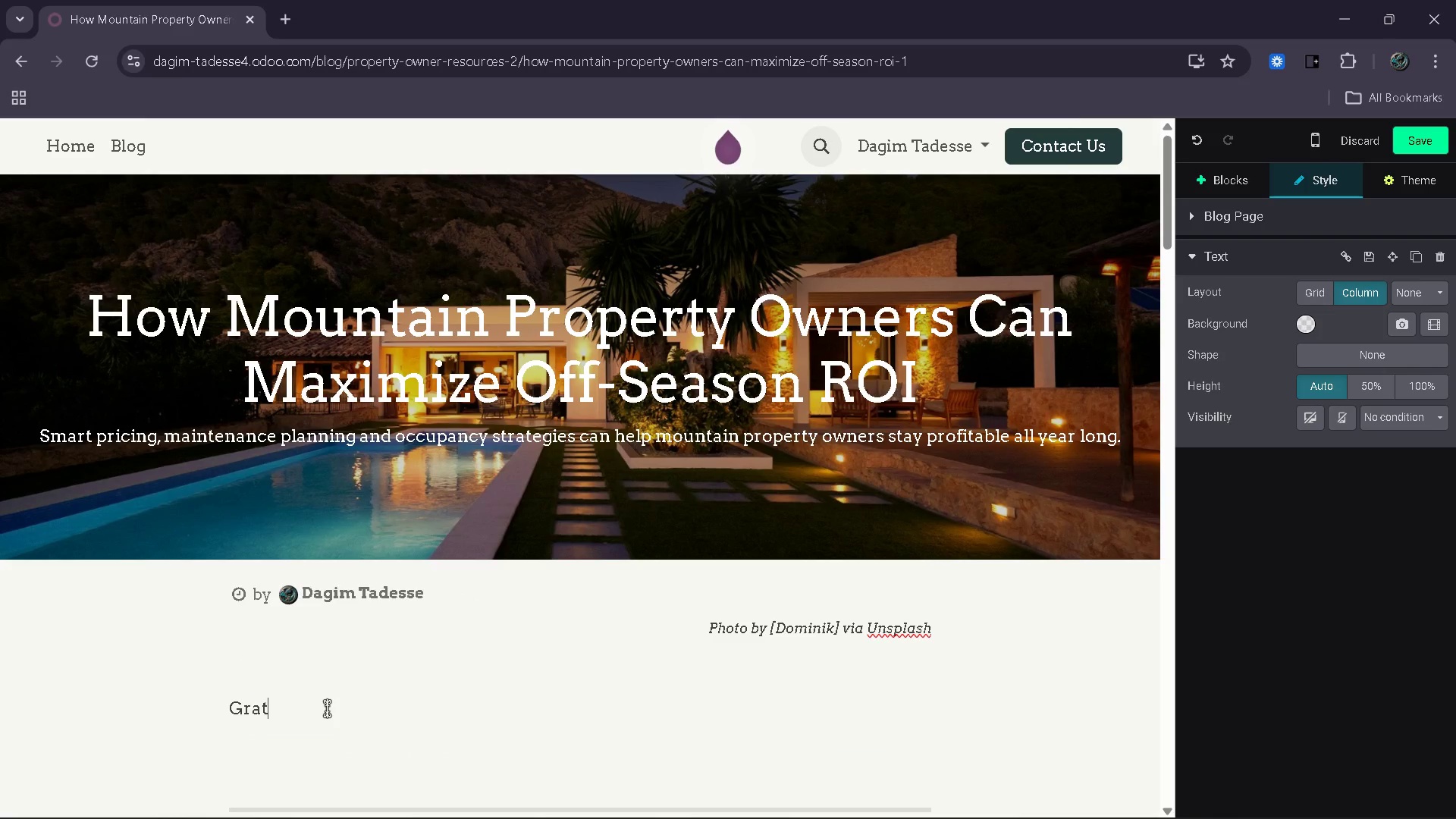 
key(Backspace)
 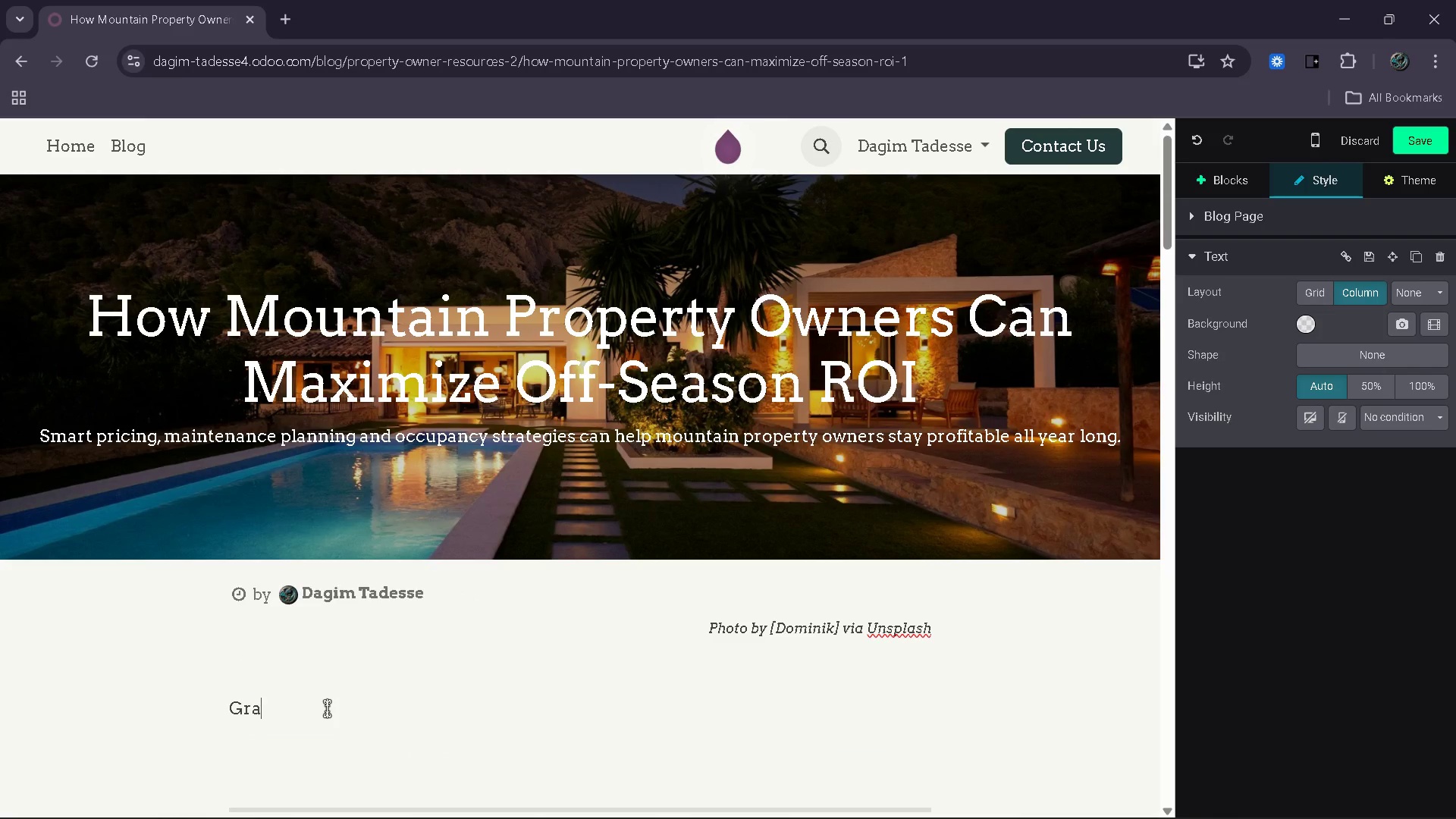 
key(Backspace)
 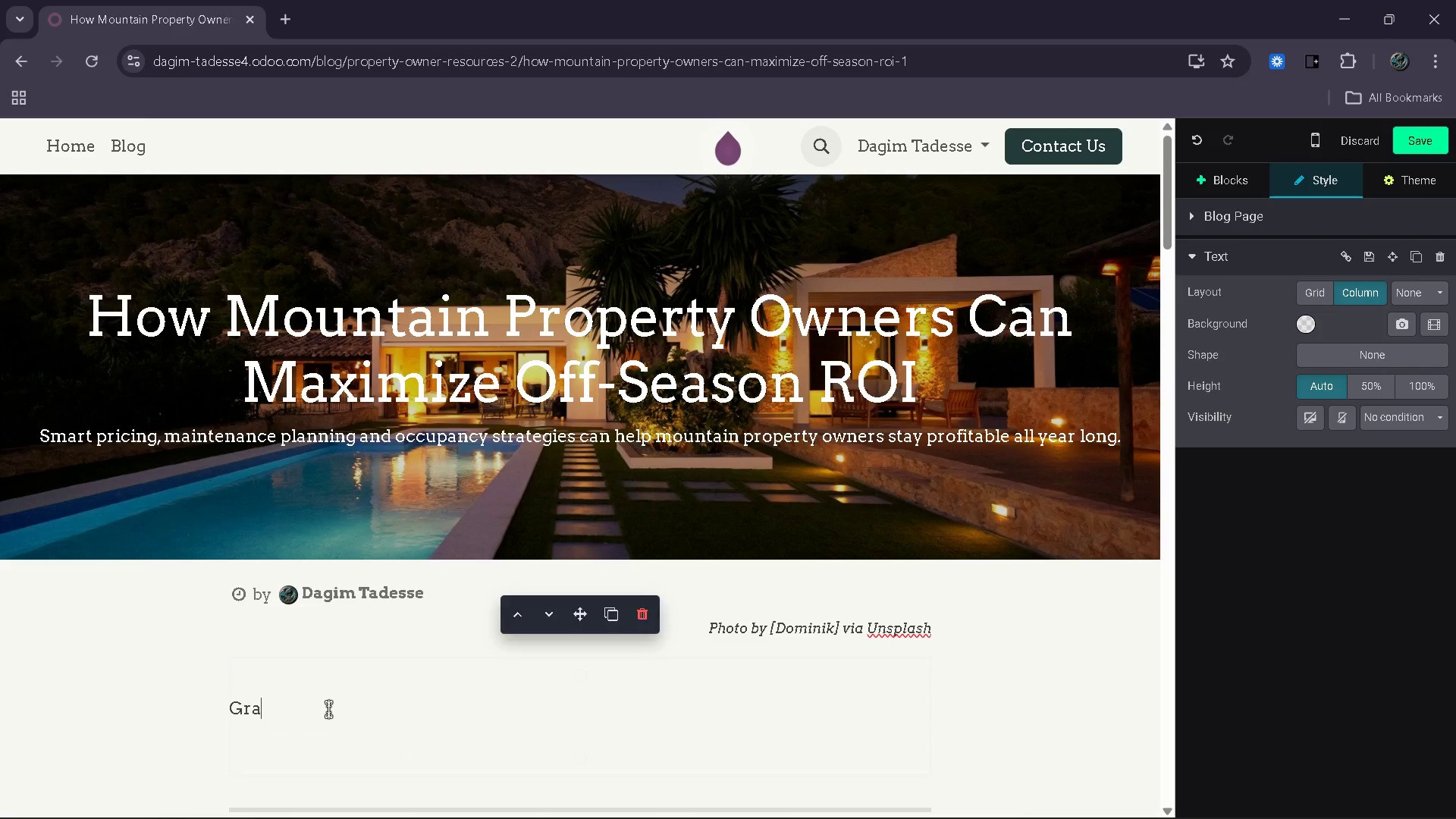 
key(Backspace)
 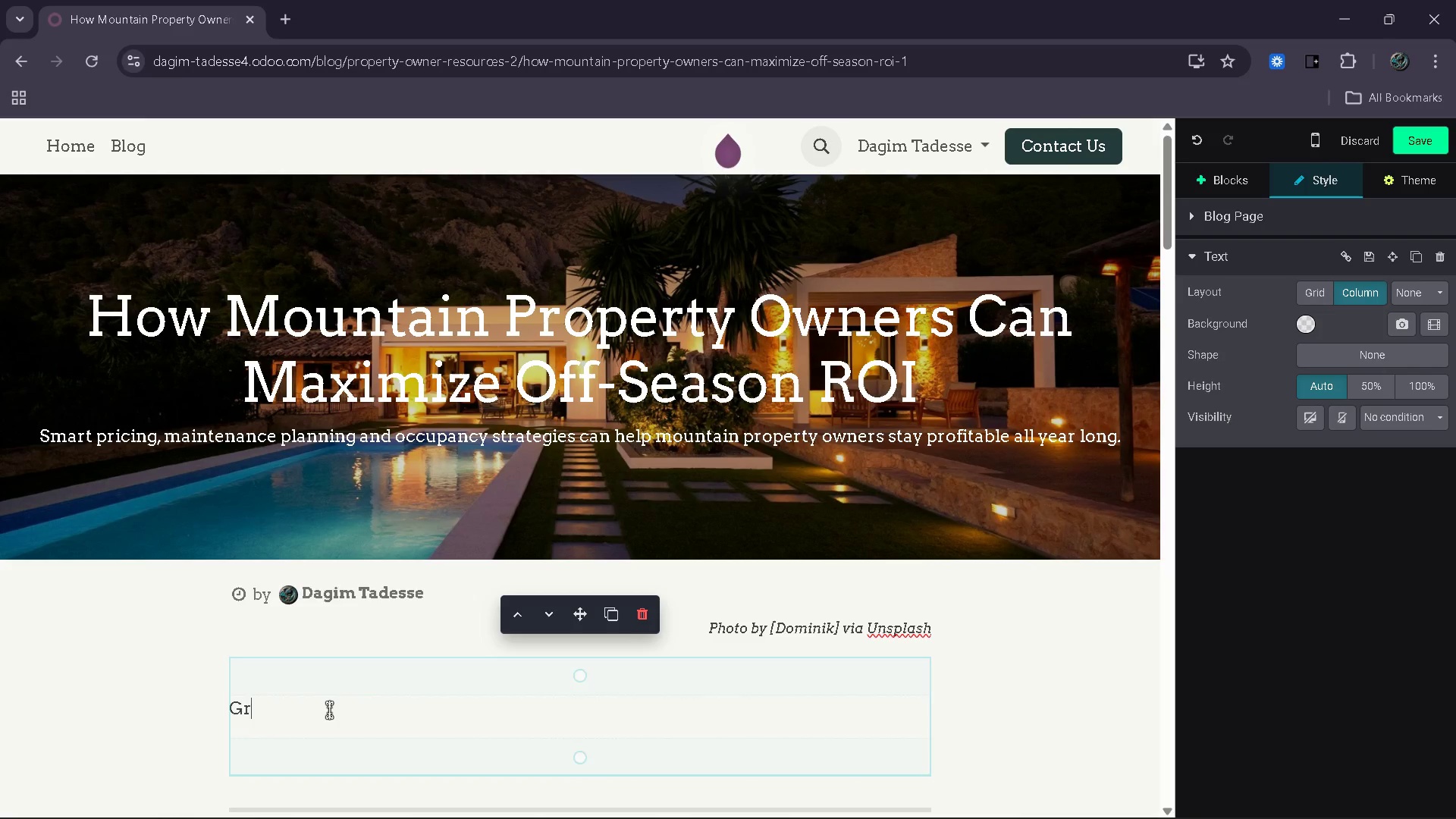 
key(Backspace)
 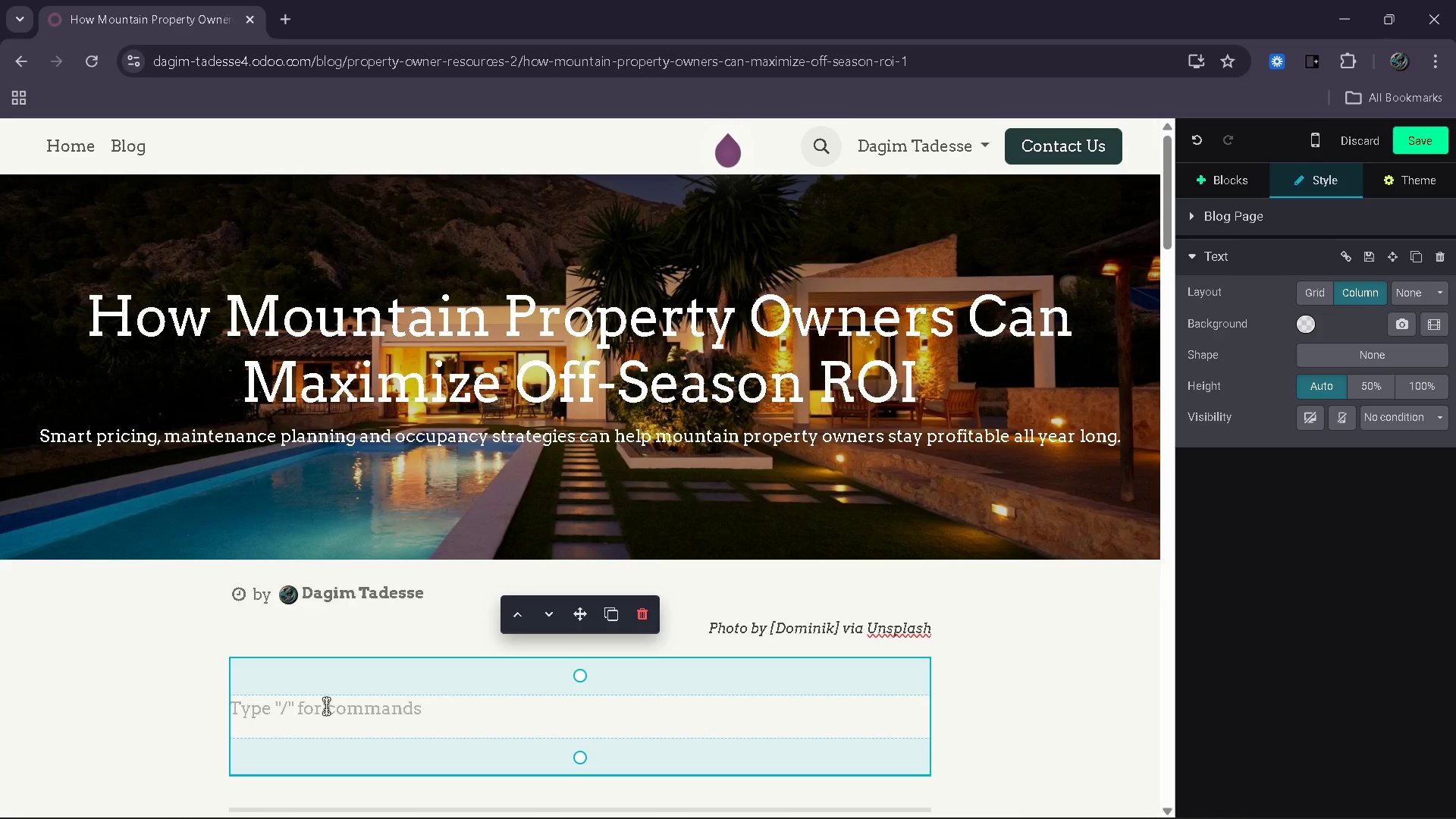 
wait(7.11)
 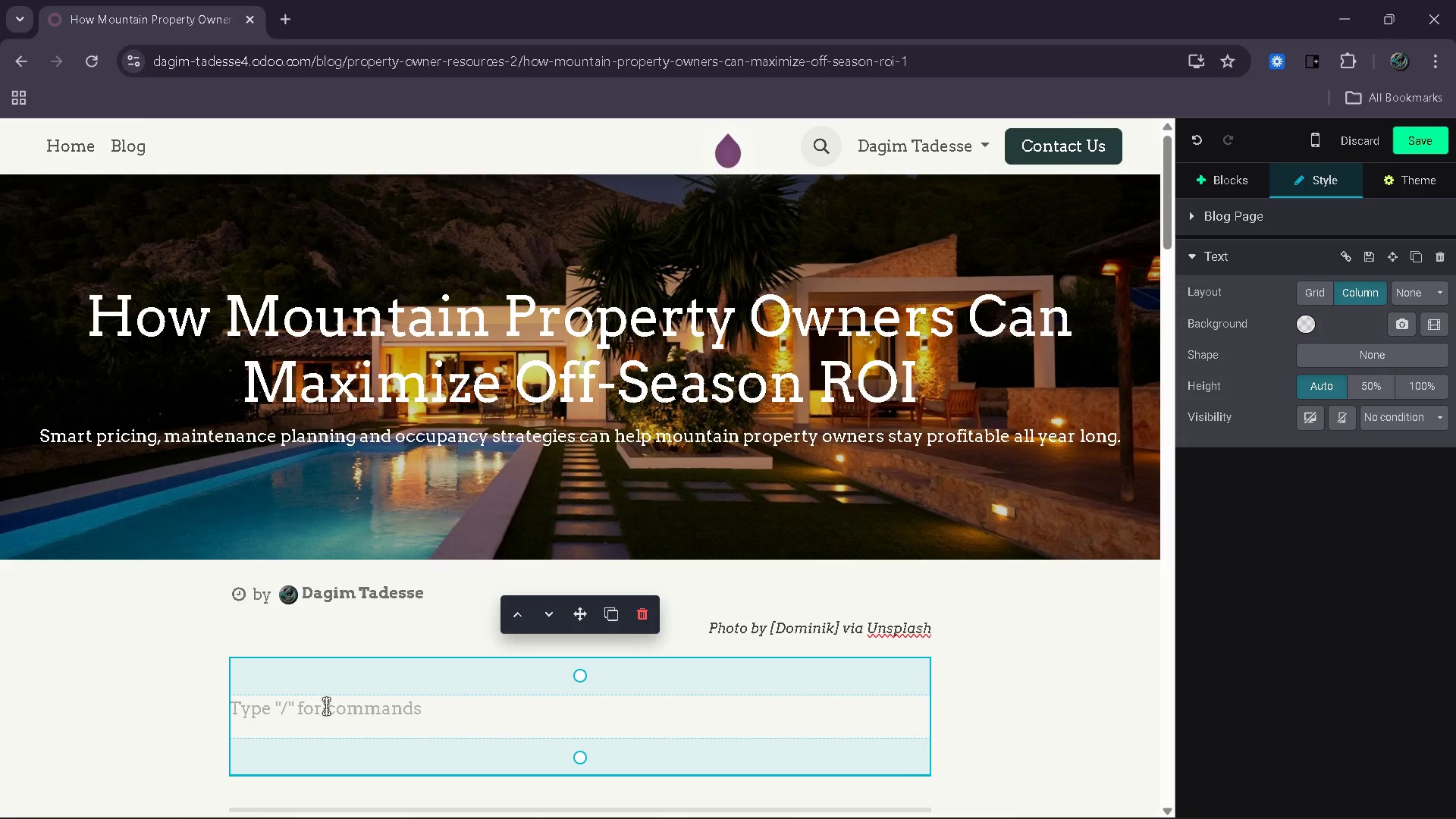 
key(Shift+W)
 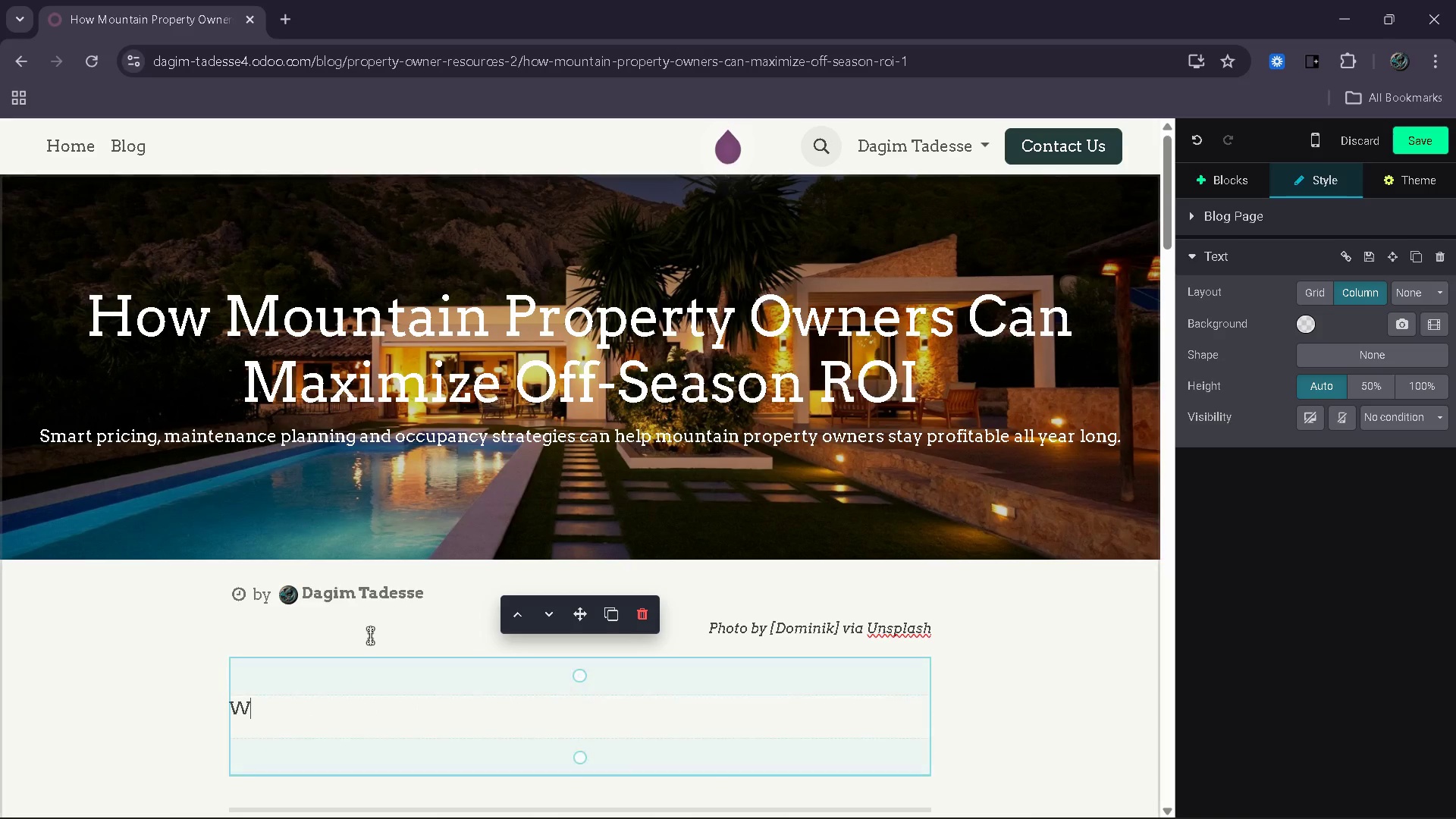 
type(hy )
 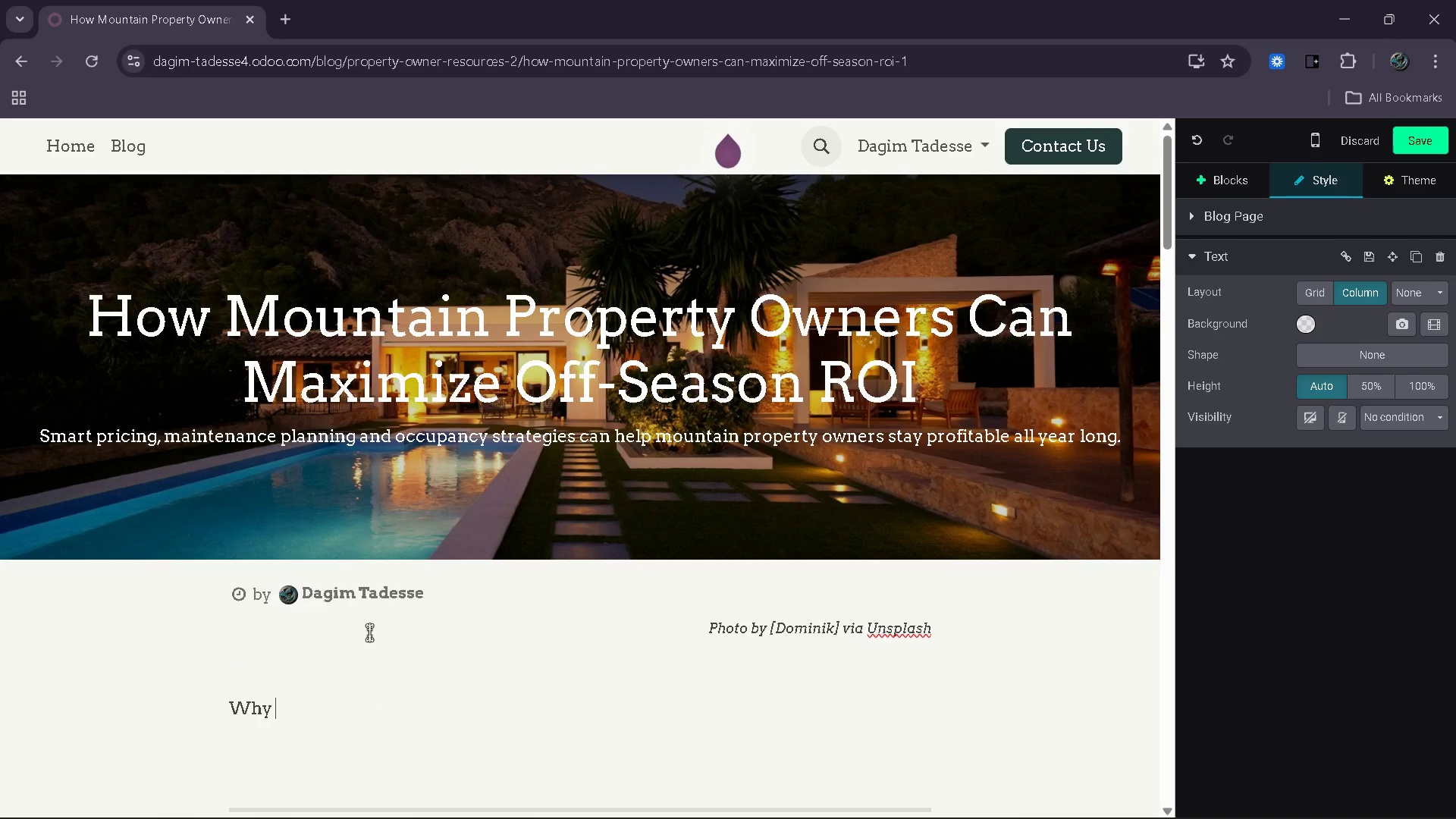 
mouse_move([373, 614])
 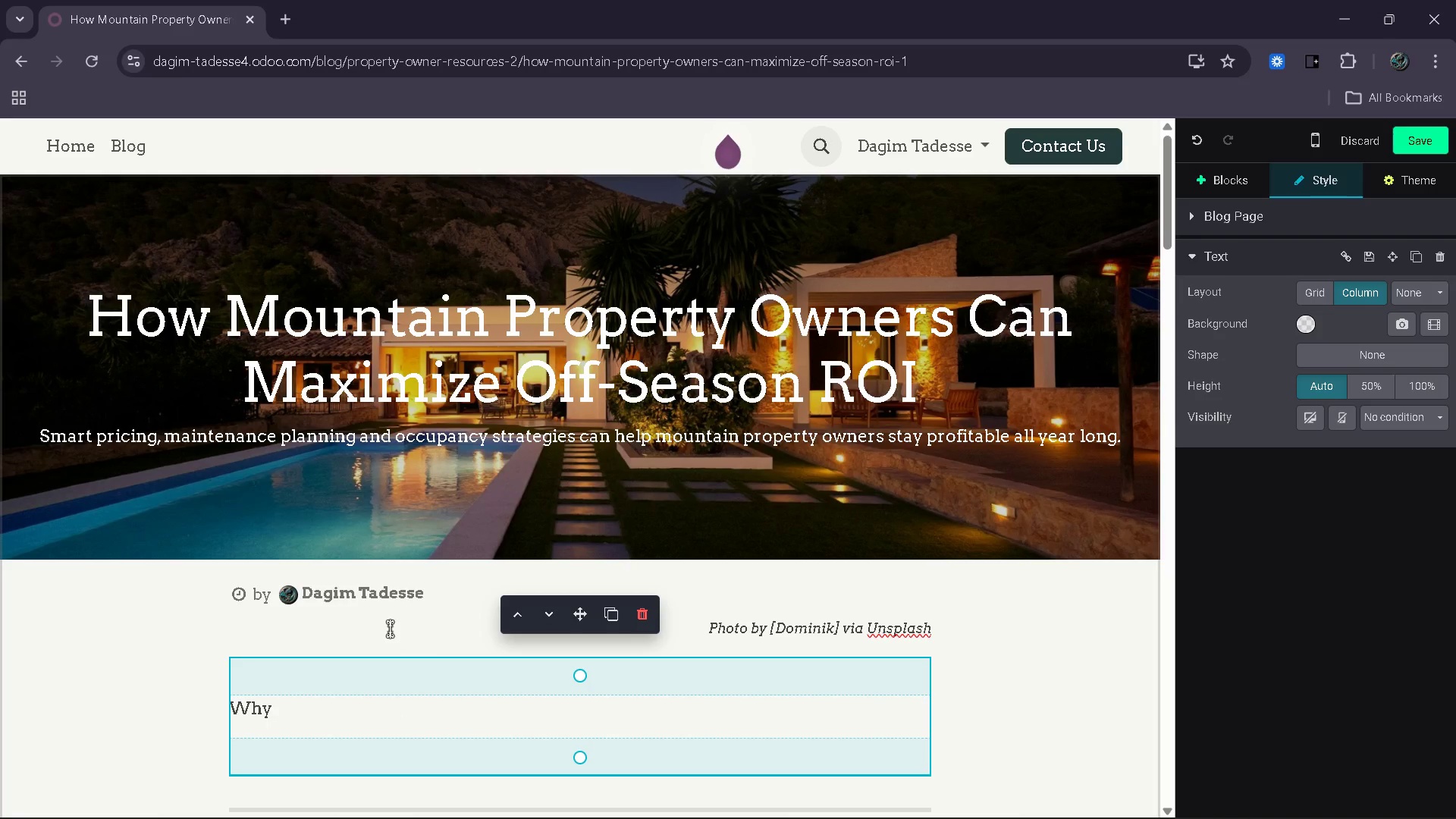 
scroll: coordinate [388, 629], scroll_direction: down, amount: 3.0
 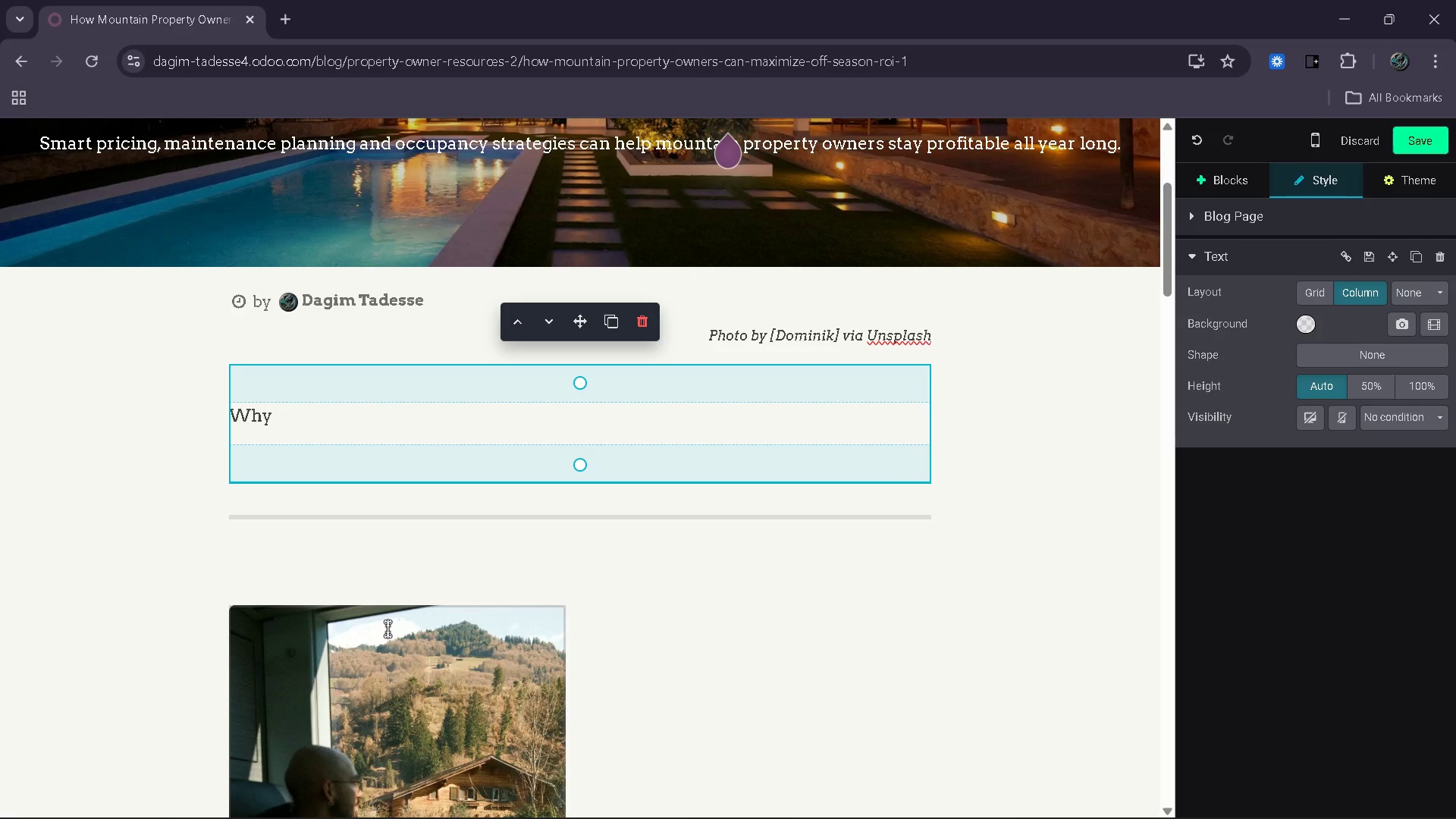 
type(Off-Season Strategy Matters More Than Ever)
 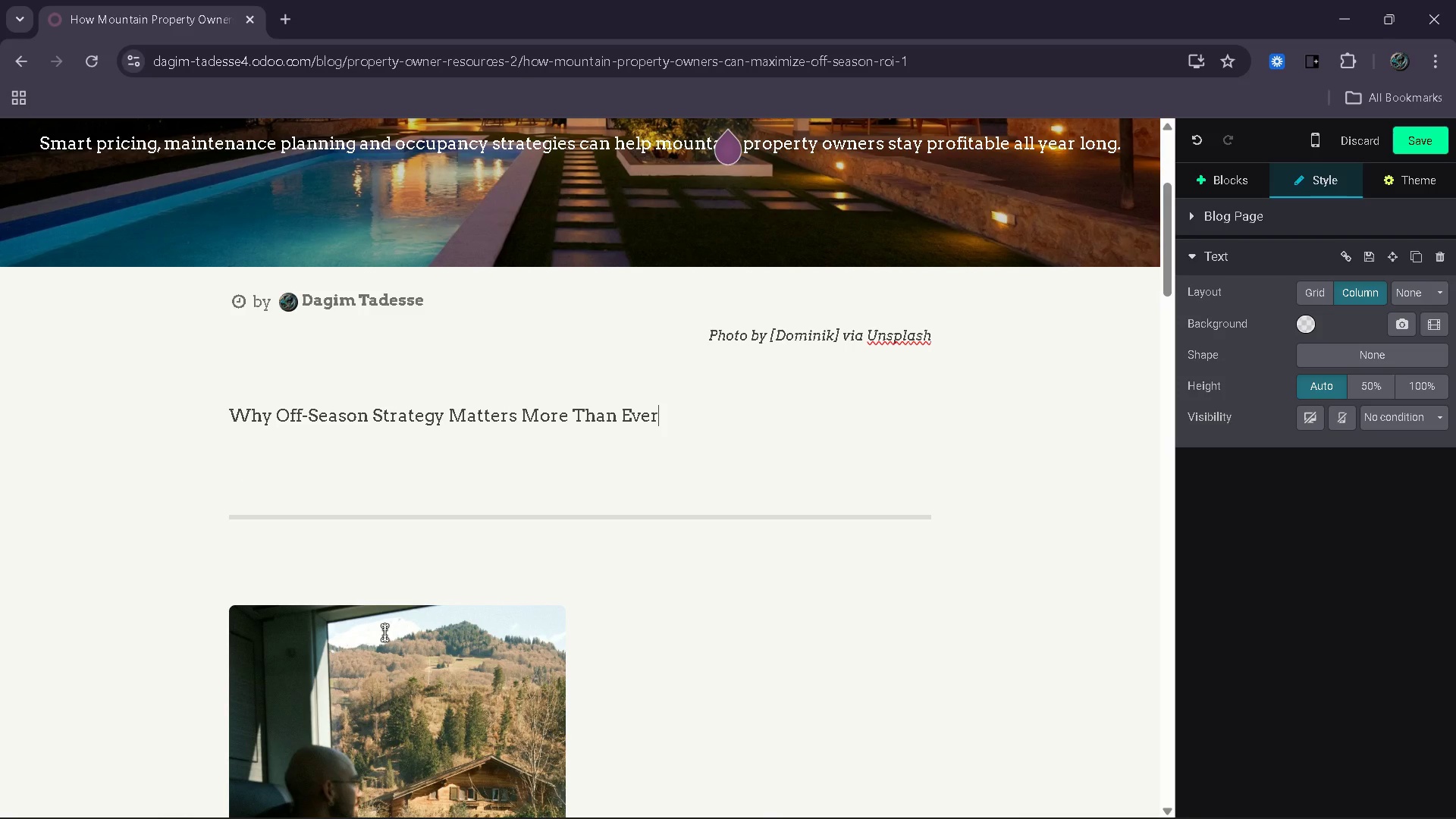 
wait(6.72)
 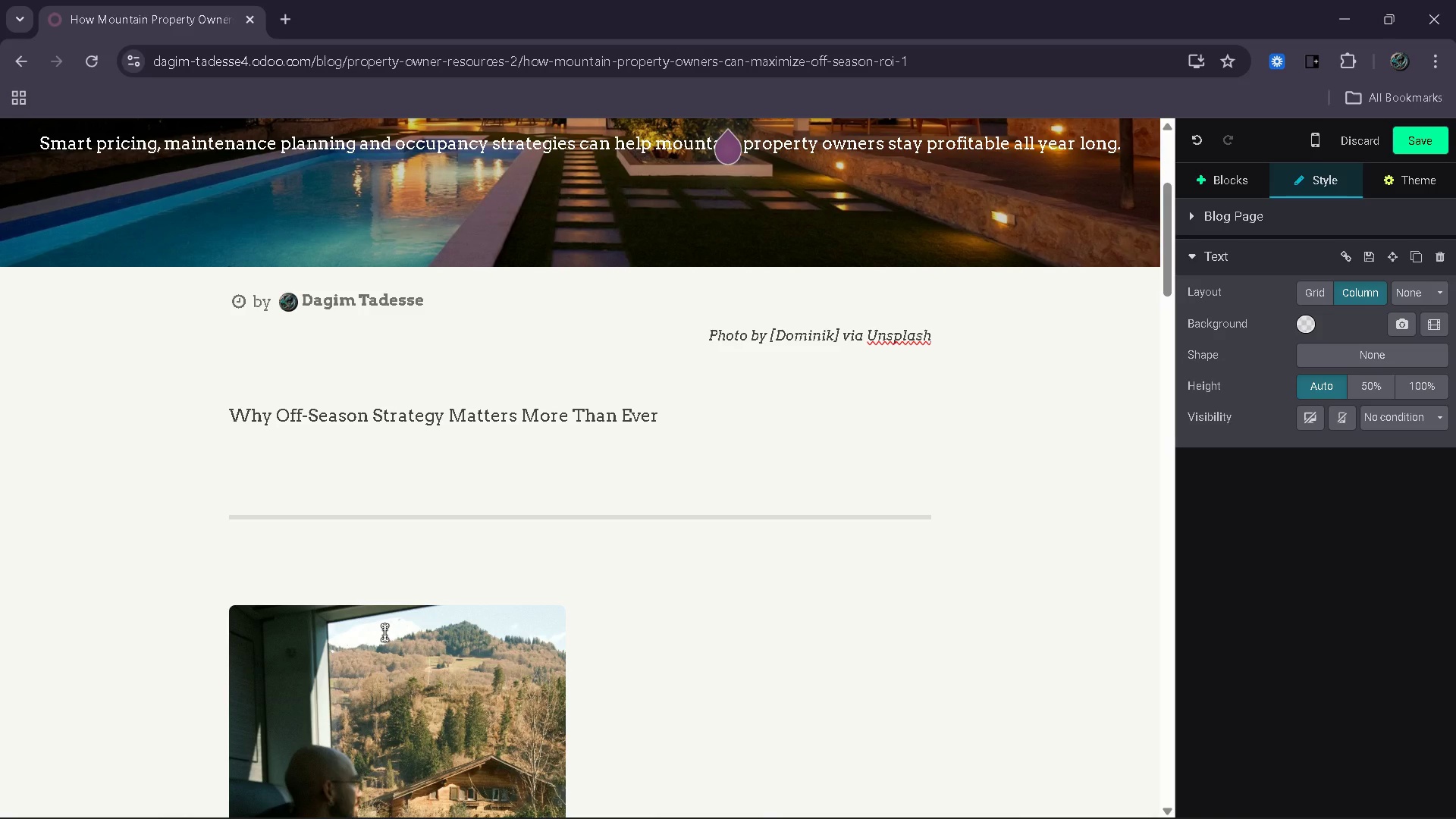 
left_click_drag(start_coordinate=[685, 422], to_coordinate=[233, 419])
 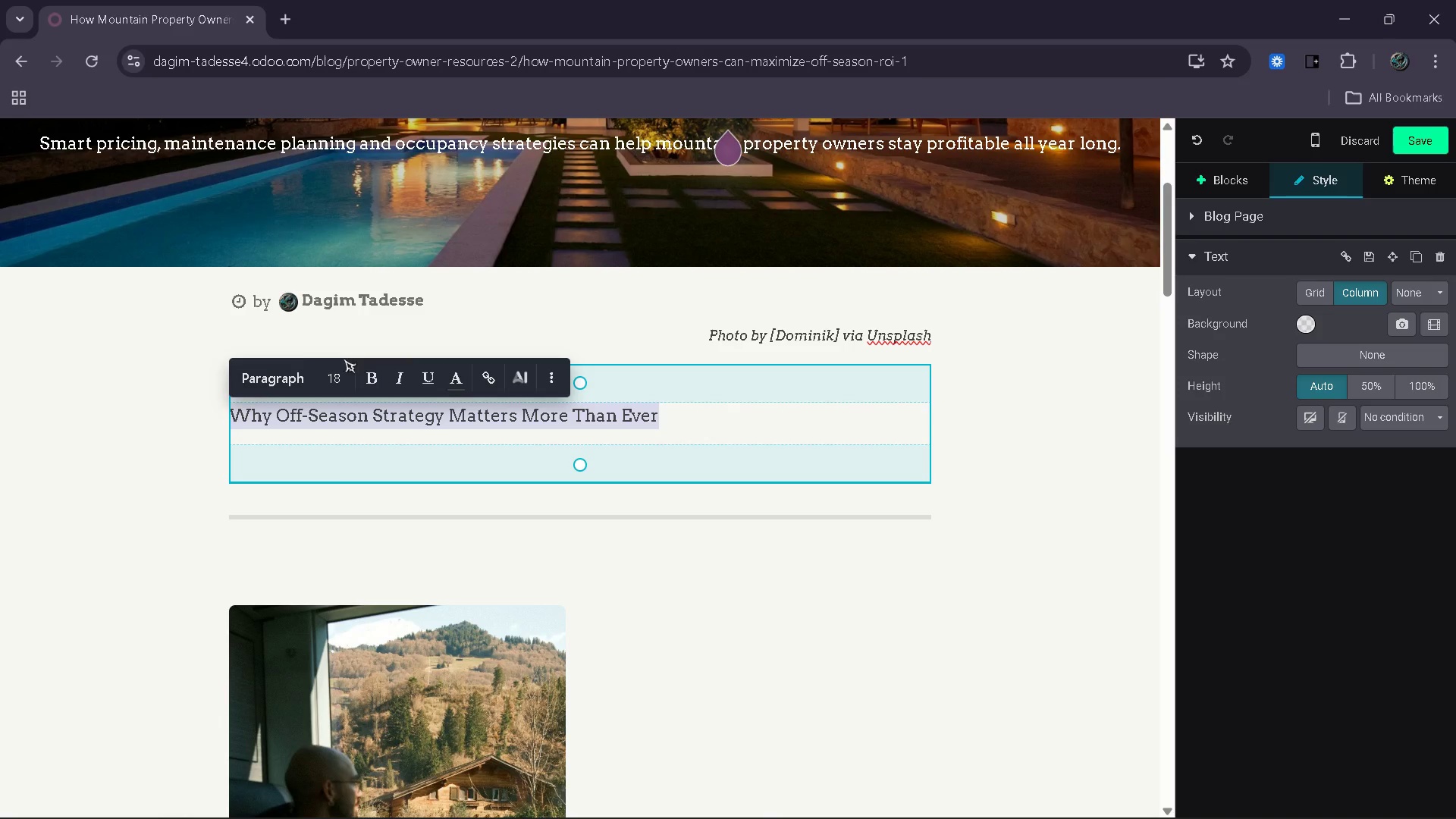 
mouse_move([277, 375])
 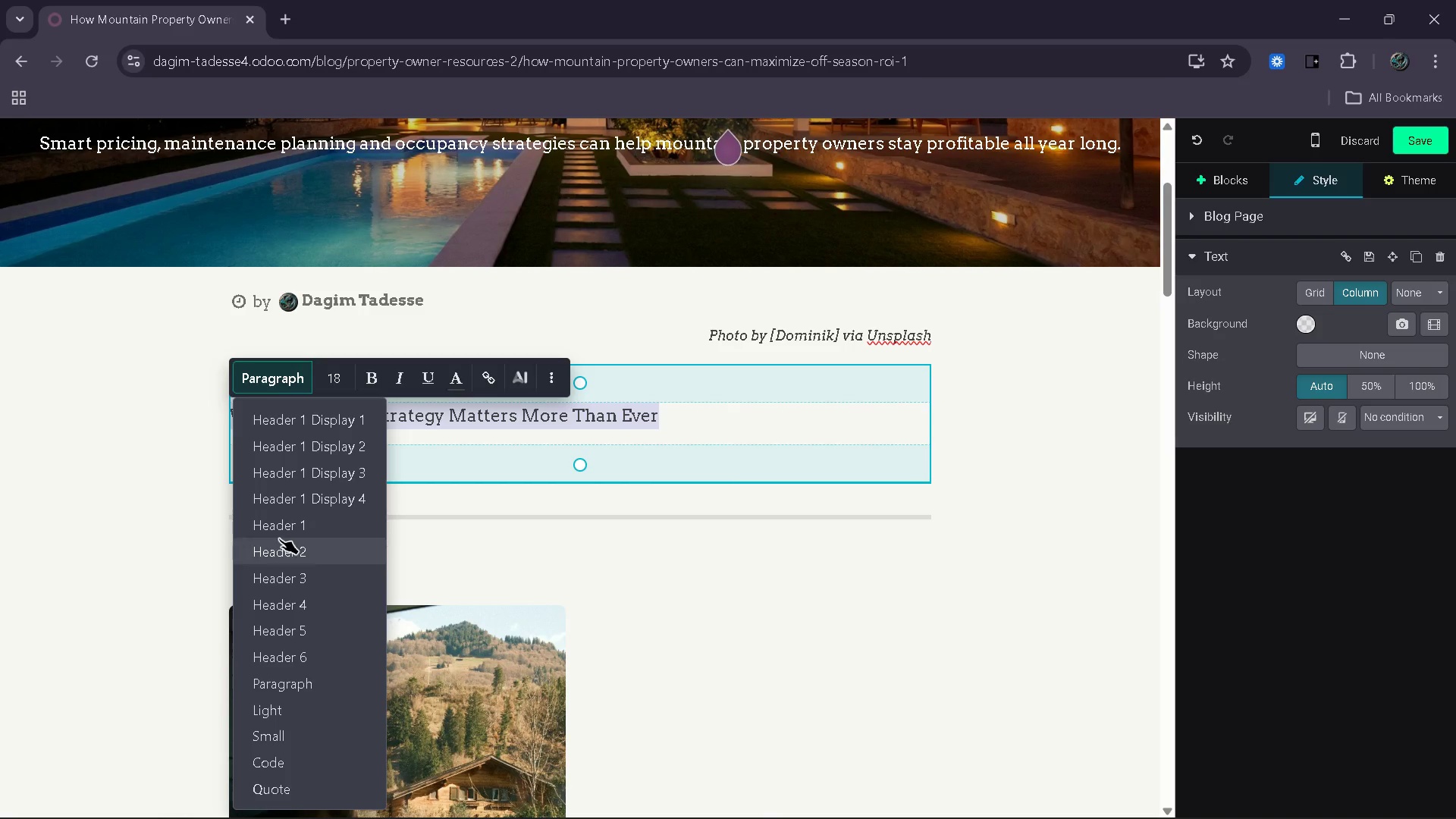 
left_click([279, 538])
 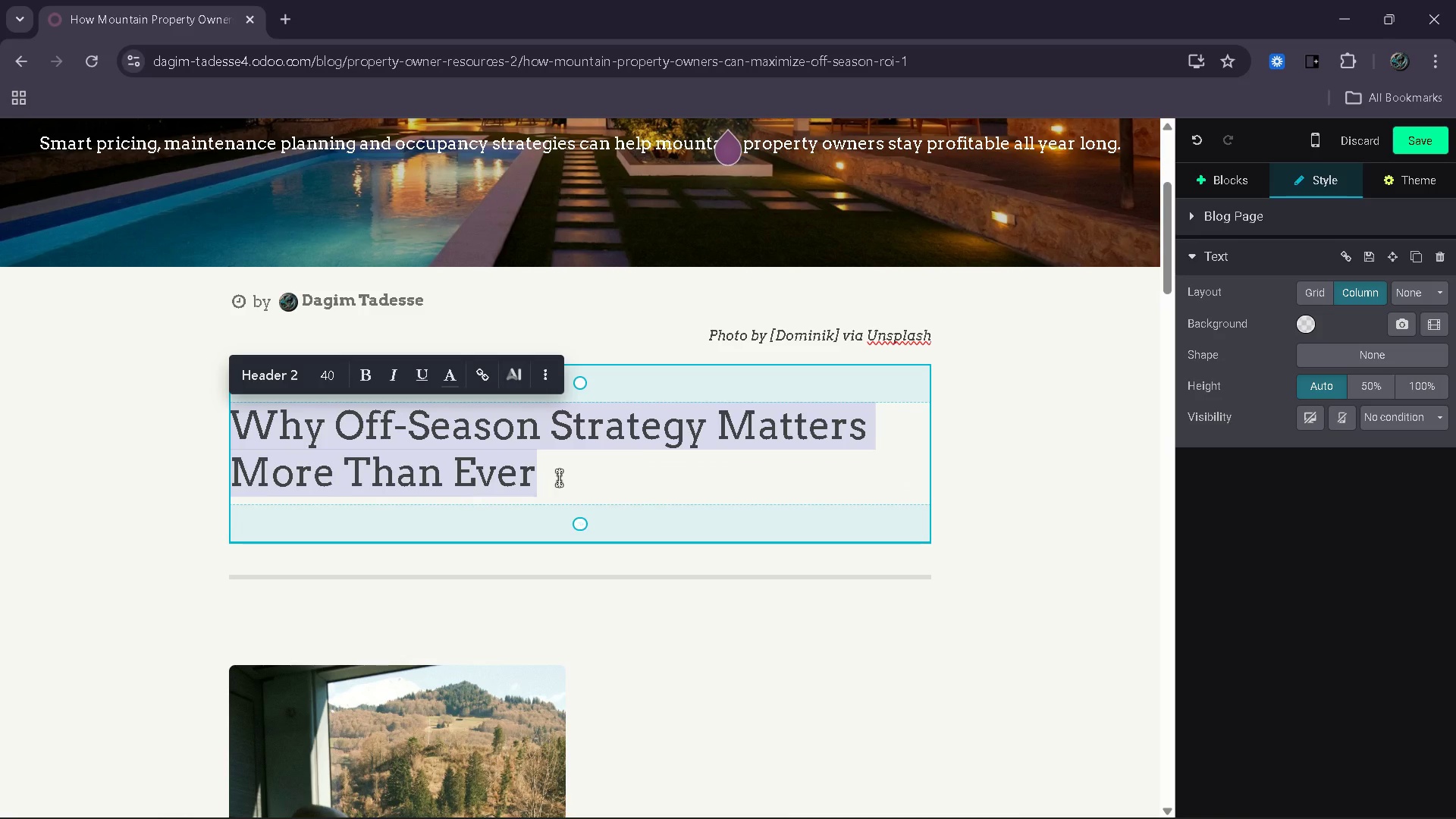 
left_click([592, 469])
 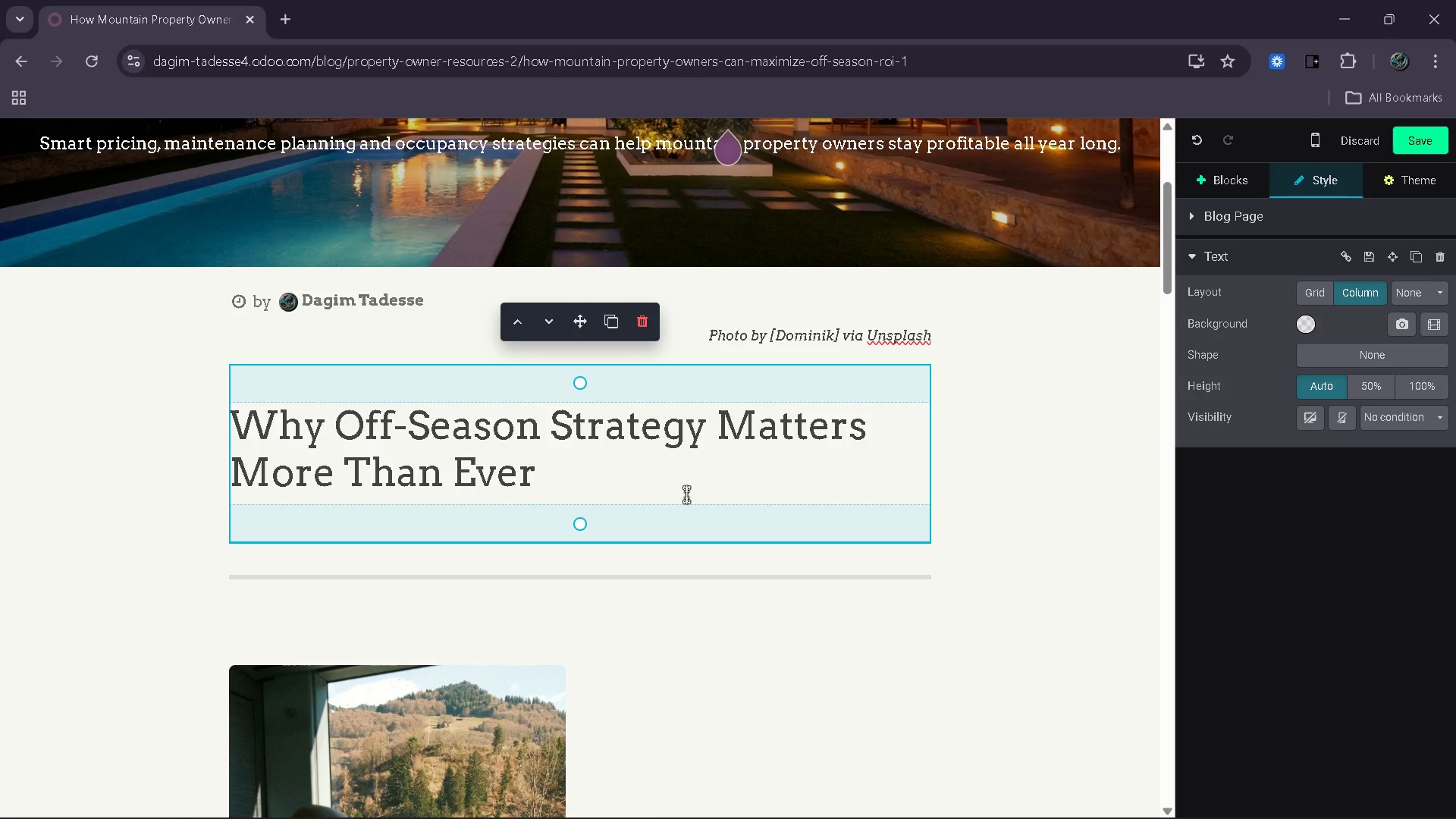 
wait(12.36)
 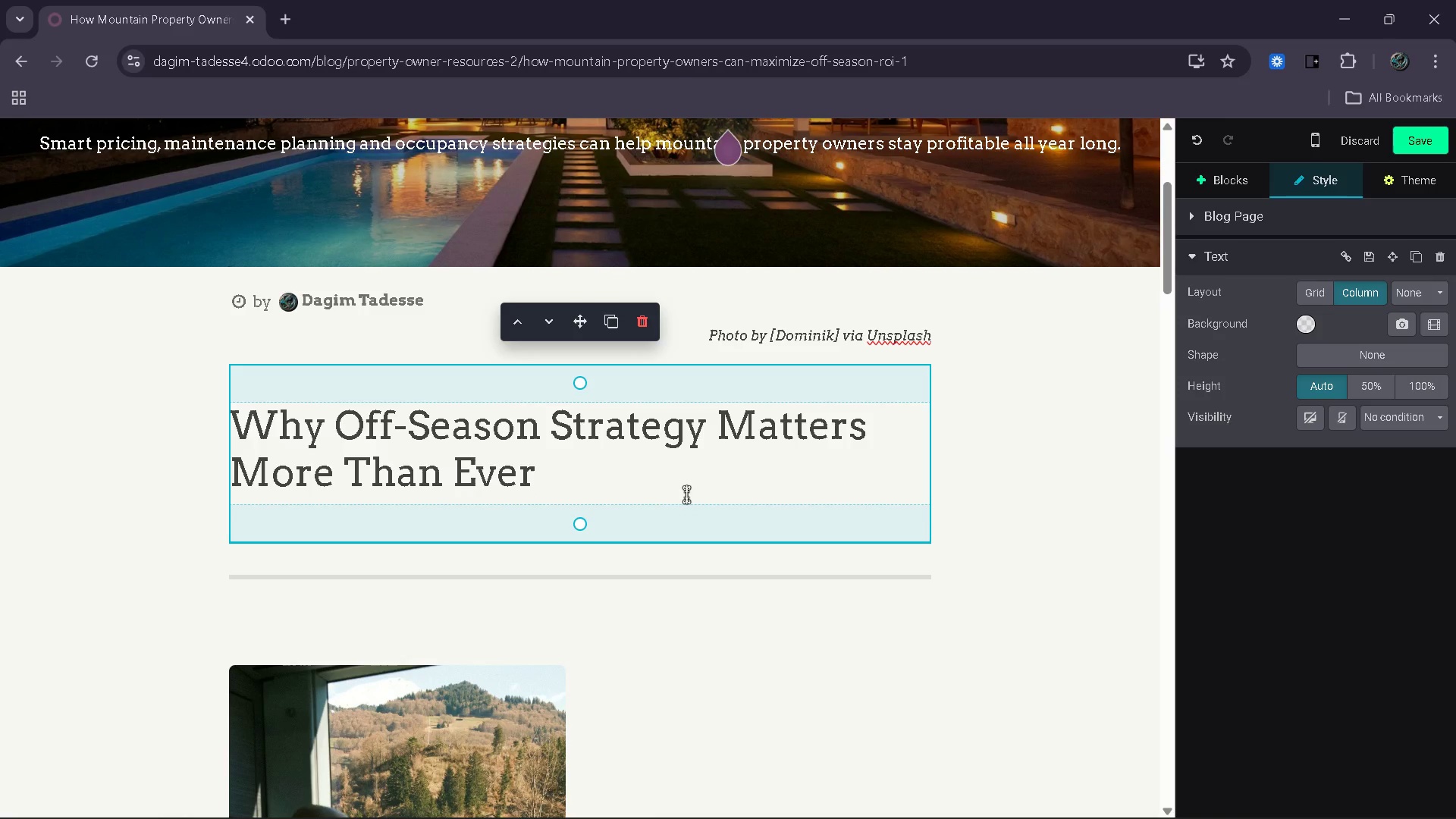 
key(Enter)
 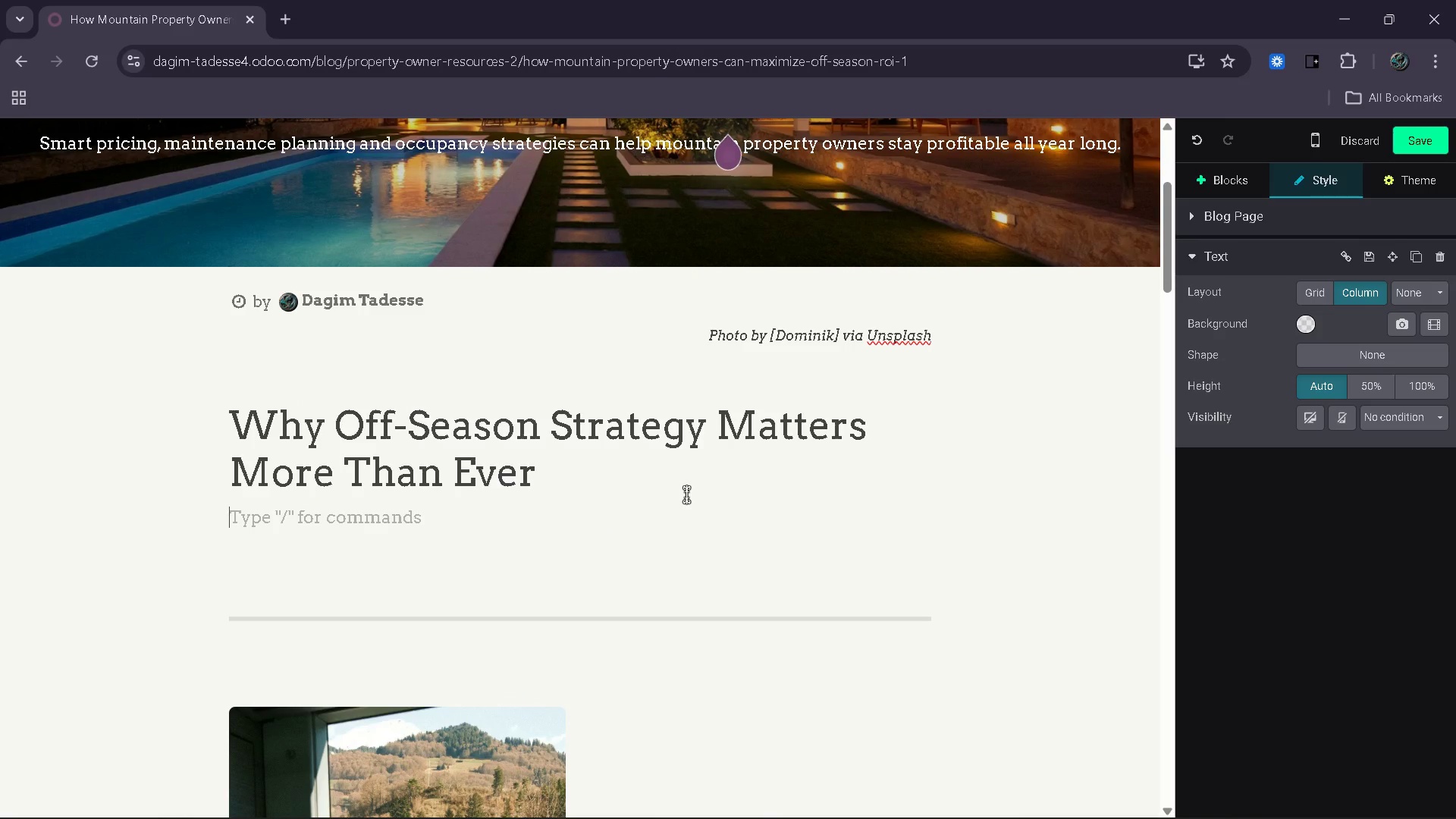 
type(Mountain vacation rena)
key(Backspace)
type(tals often generate the )
 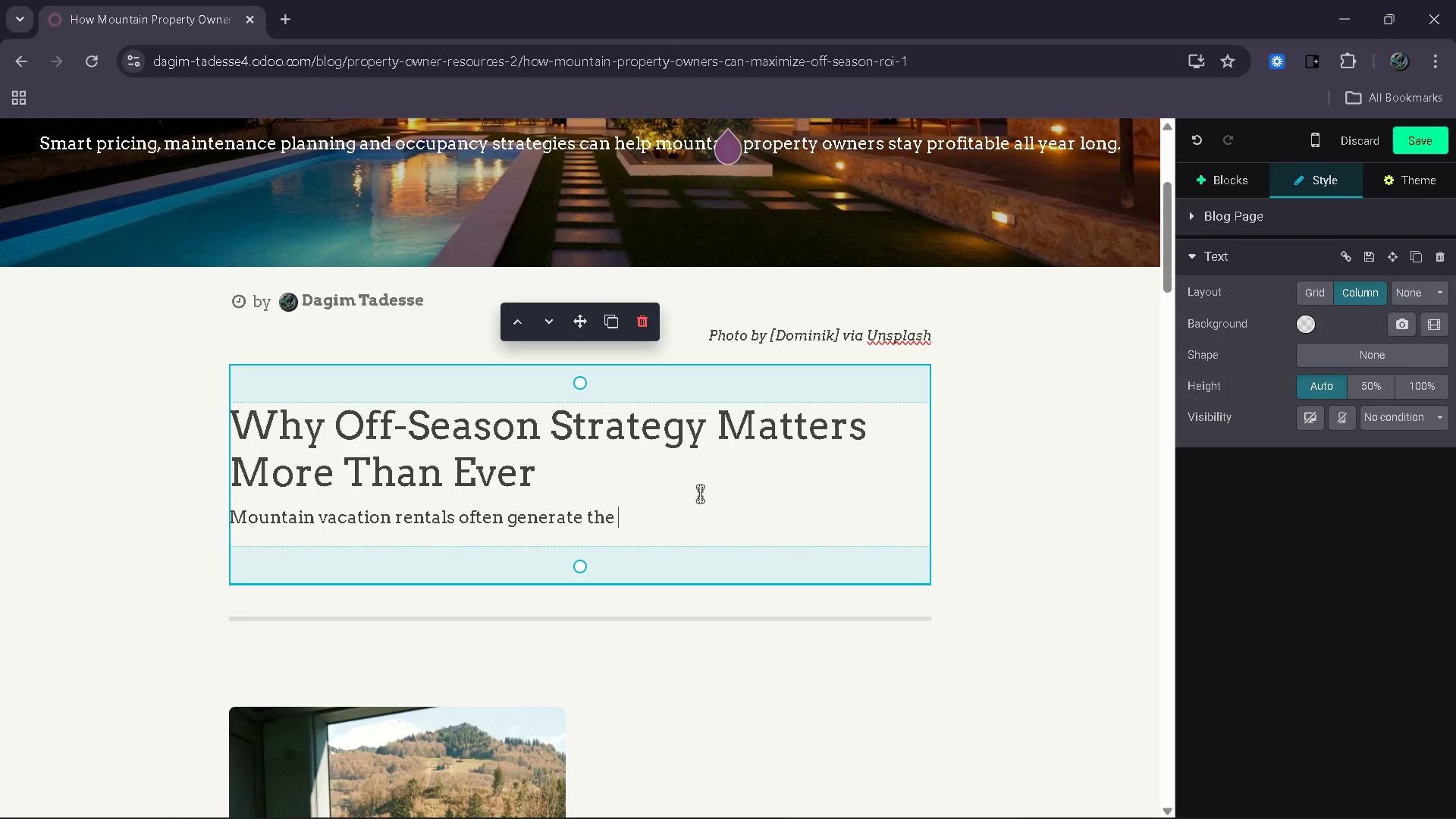 
type(majority of their )
 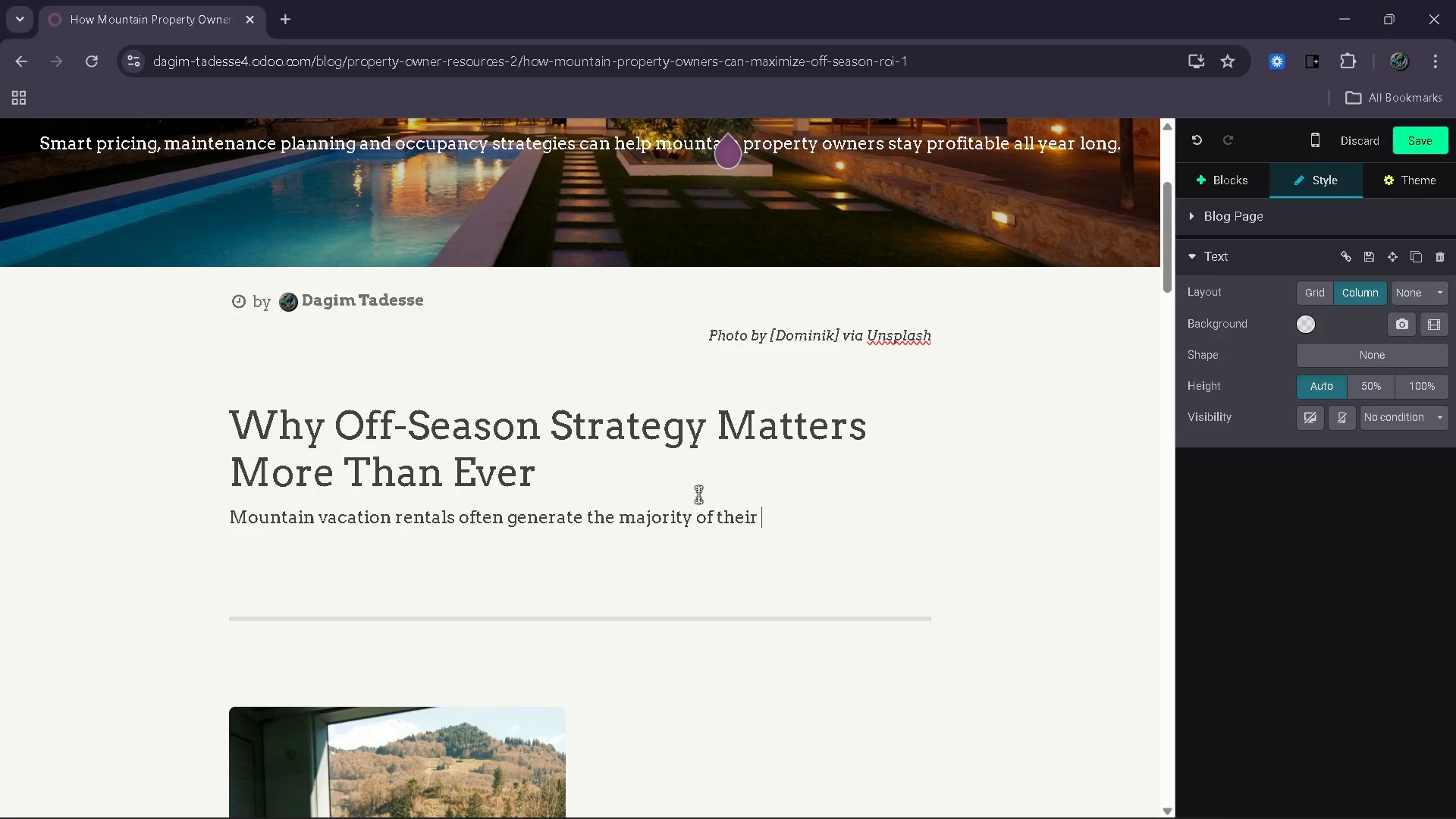 
type(annual revenue)
 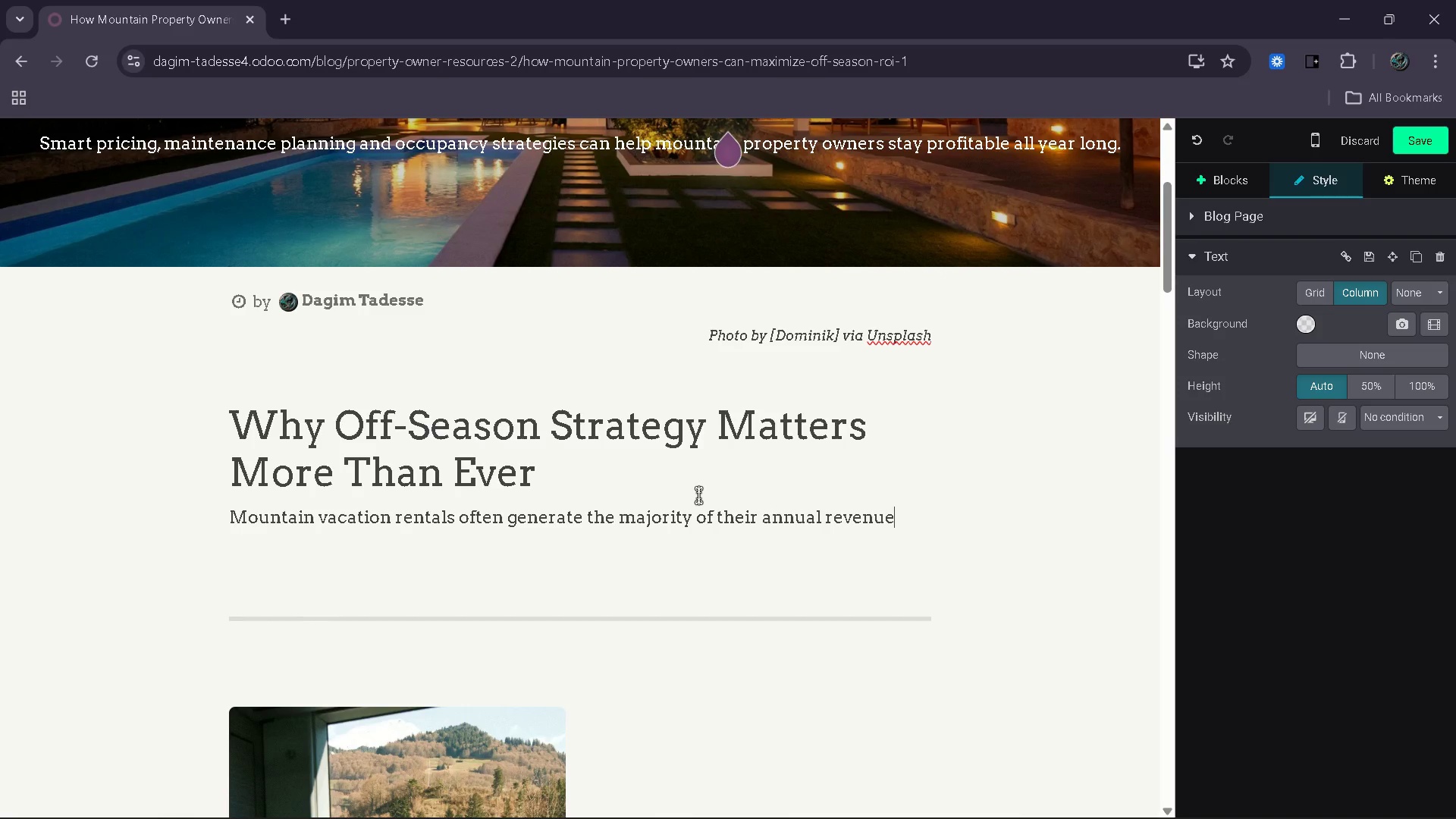 
type( during a)
key(Backspace)
 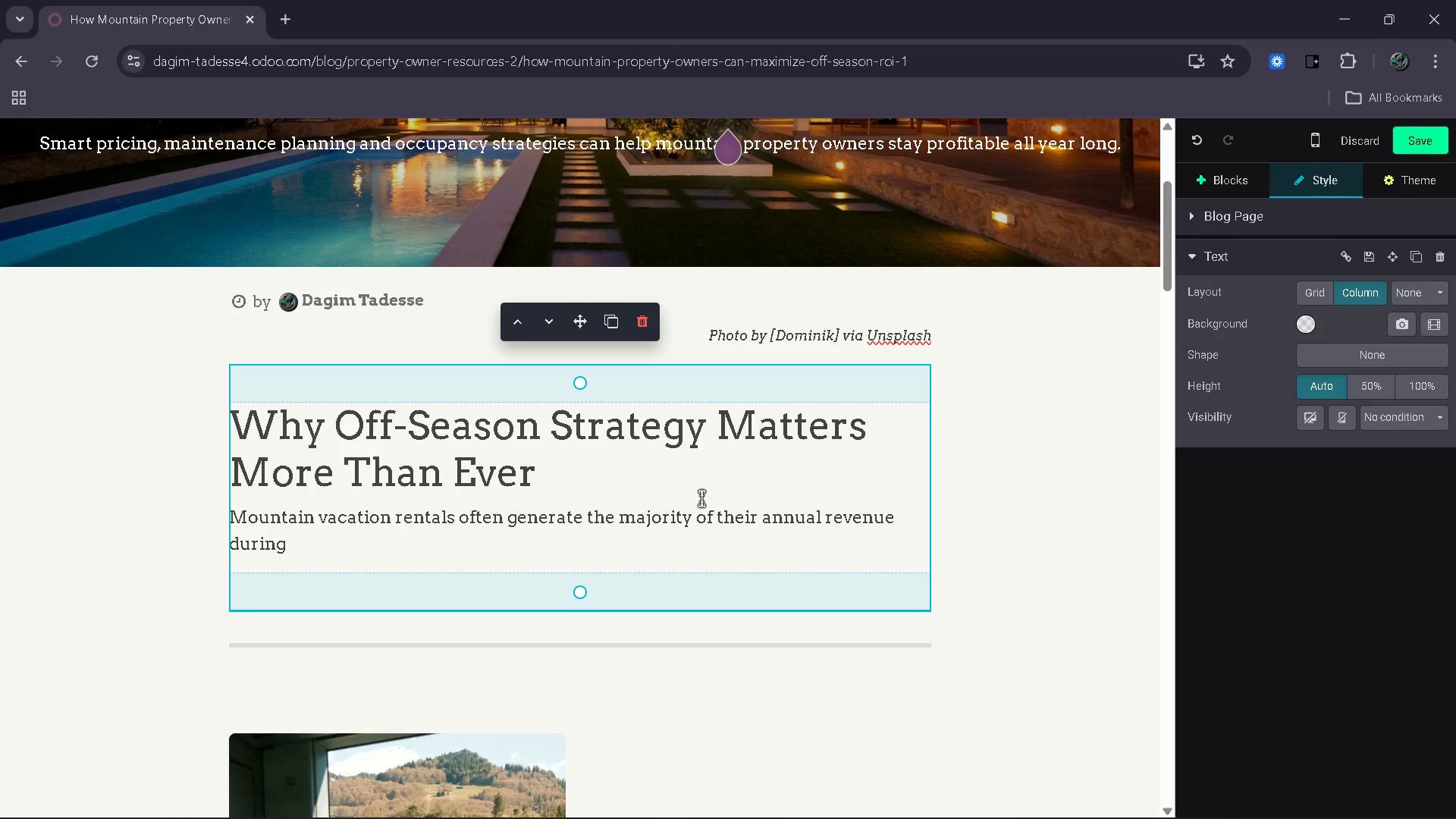 
wait(5.69)
 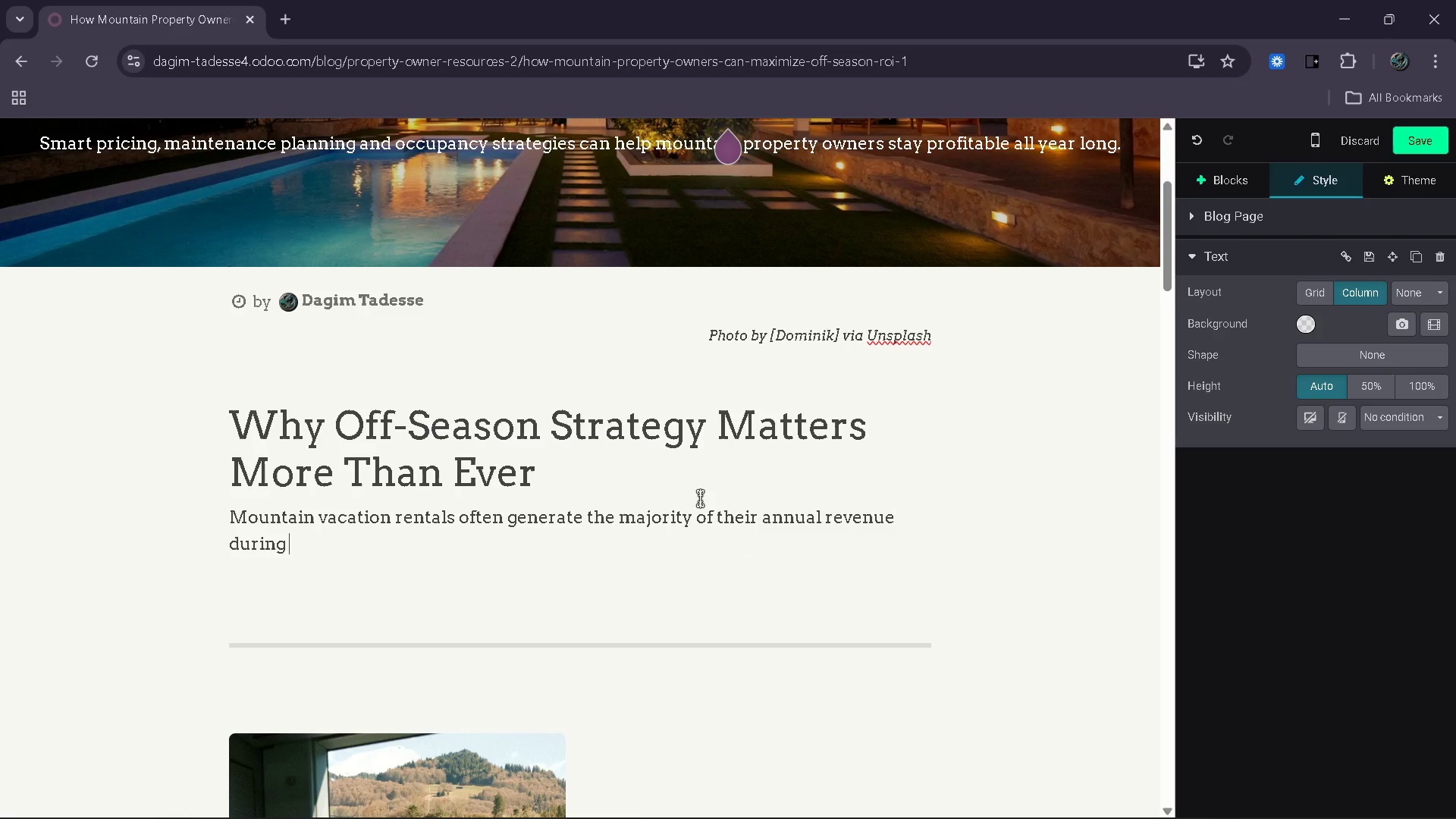 
type(a)
key(Backspace)
type(peak travel periods, but experienced property owners understand that long )
 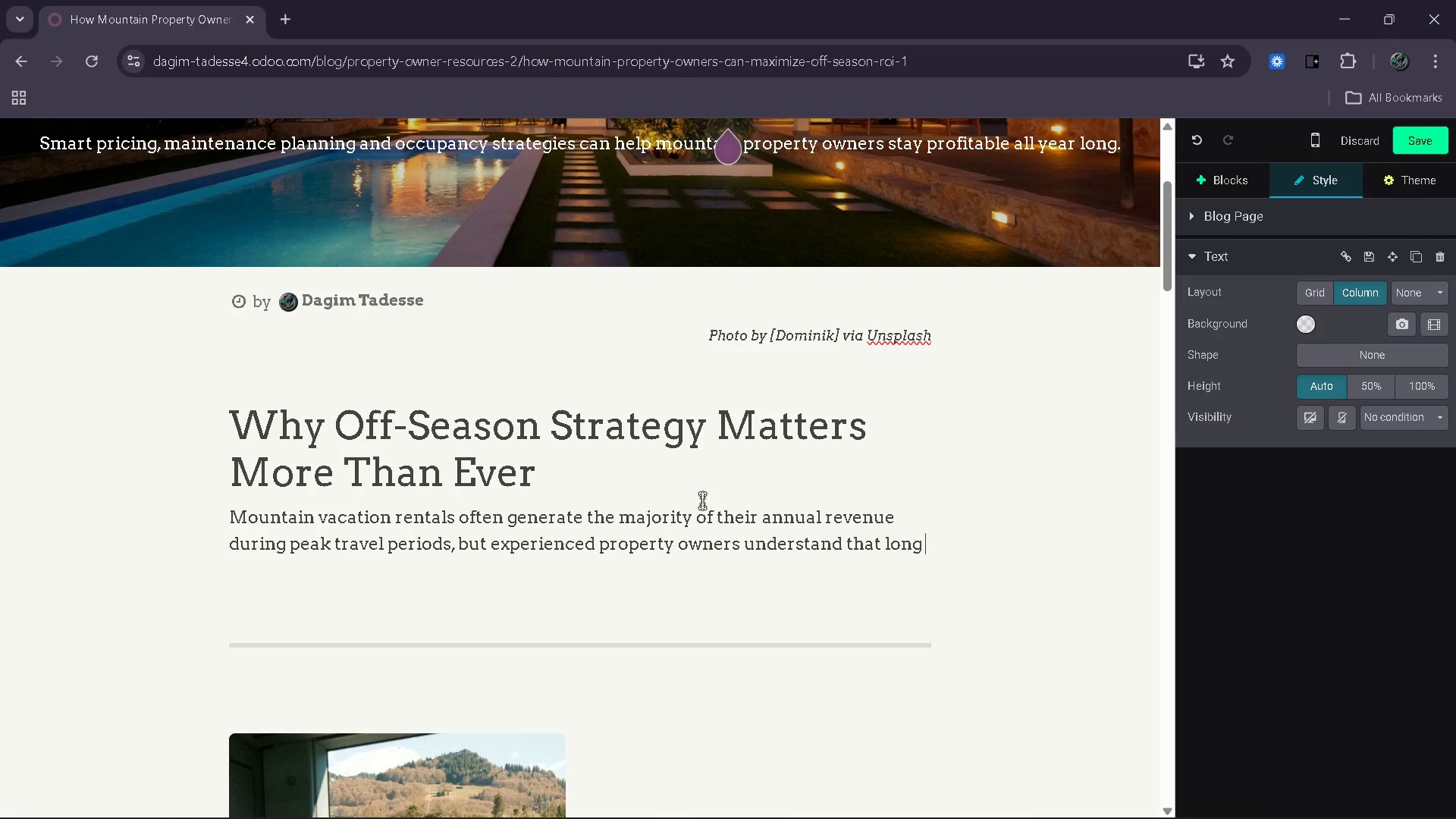 
key(Backspace)
type(-ter,)
key(Backspace)
type(m profitabl)
 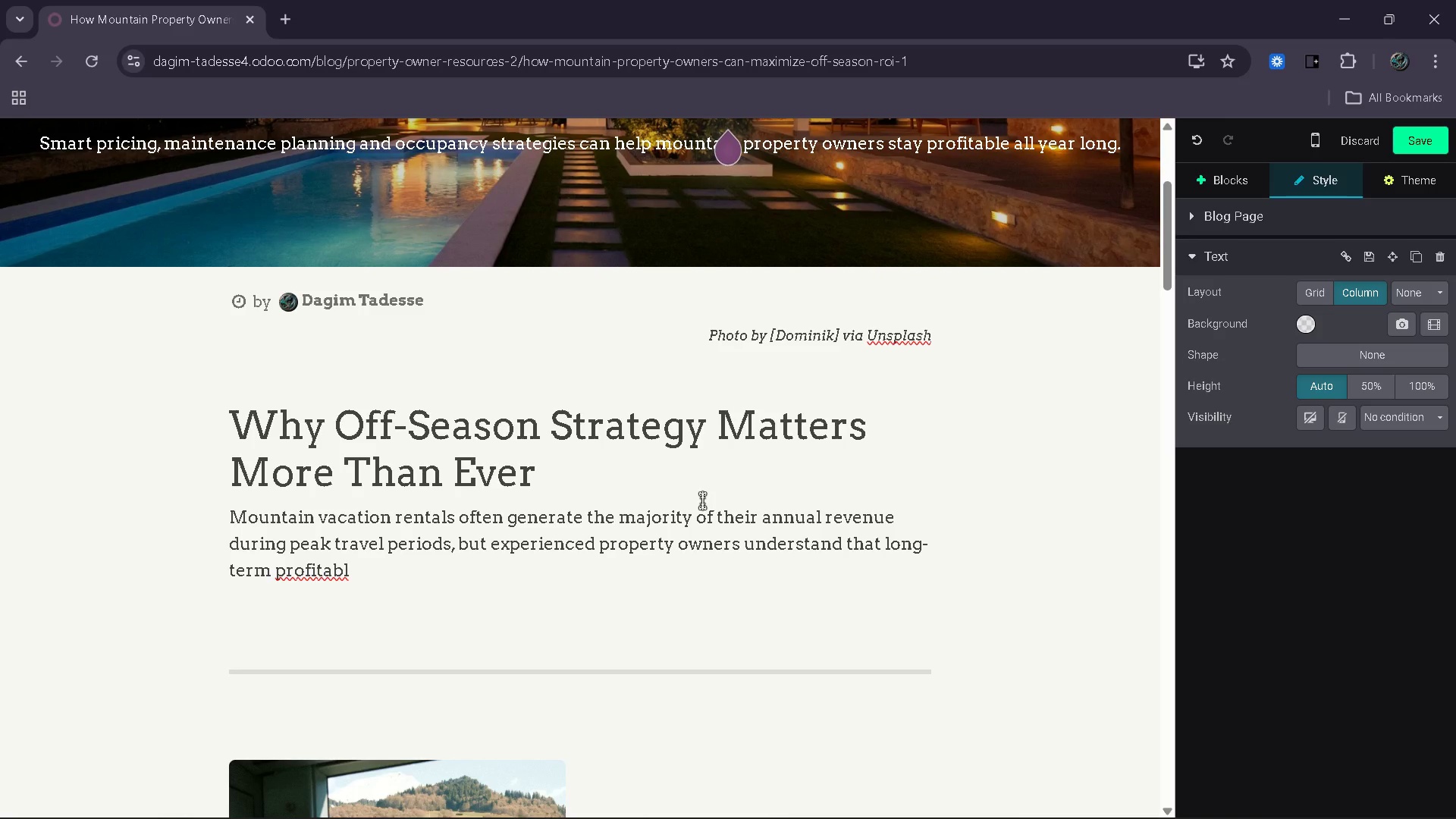 
wait(5.38)
 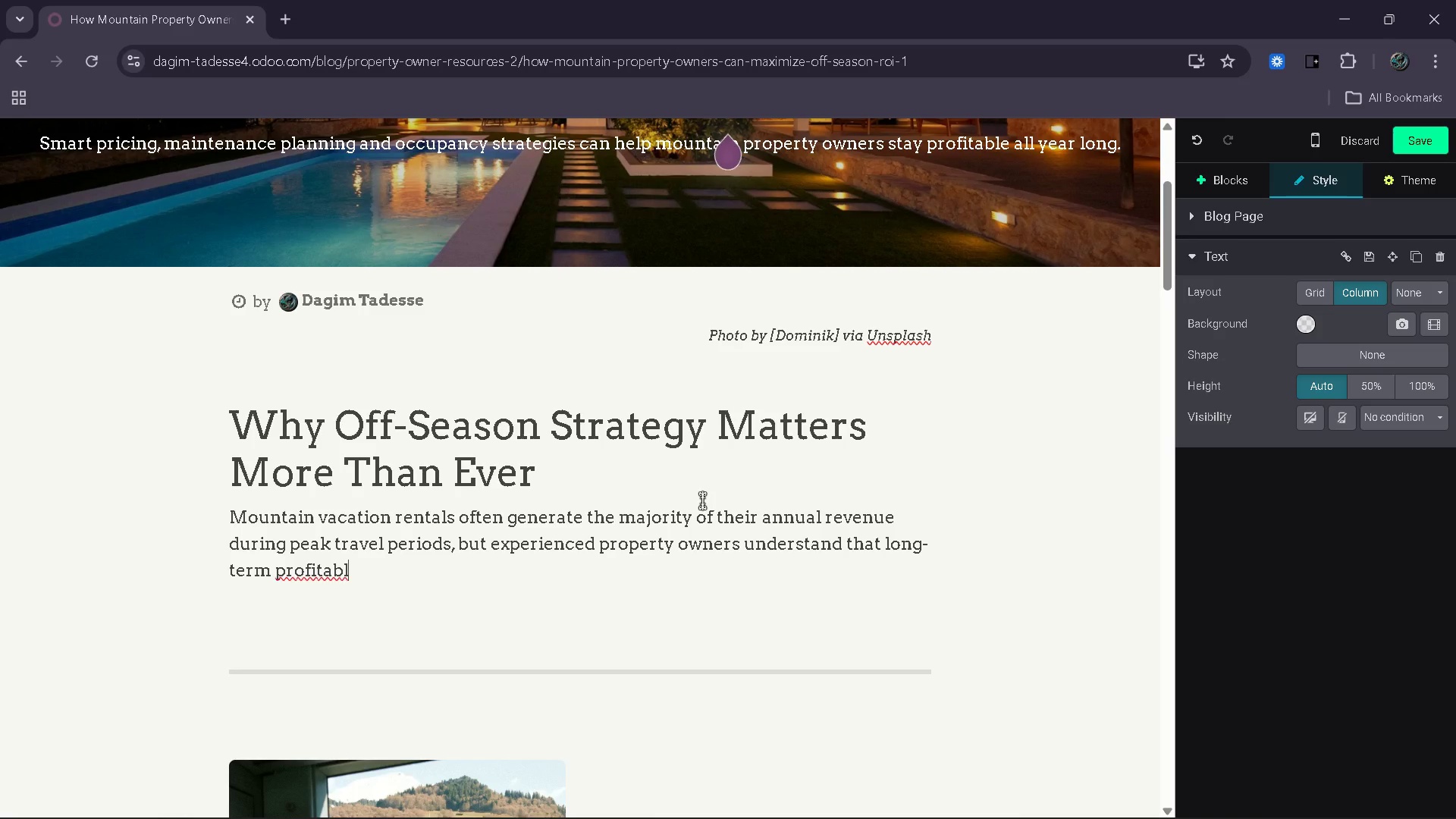 
type(ili)
key(Backspace)
type(ty)
 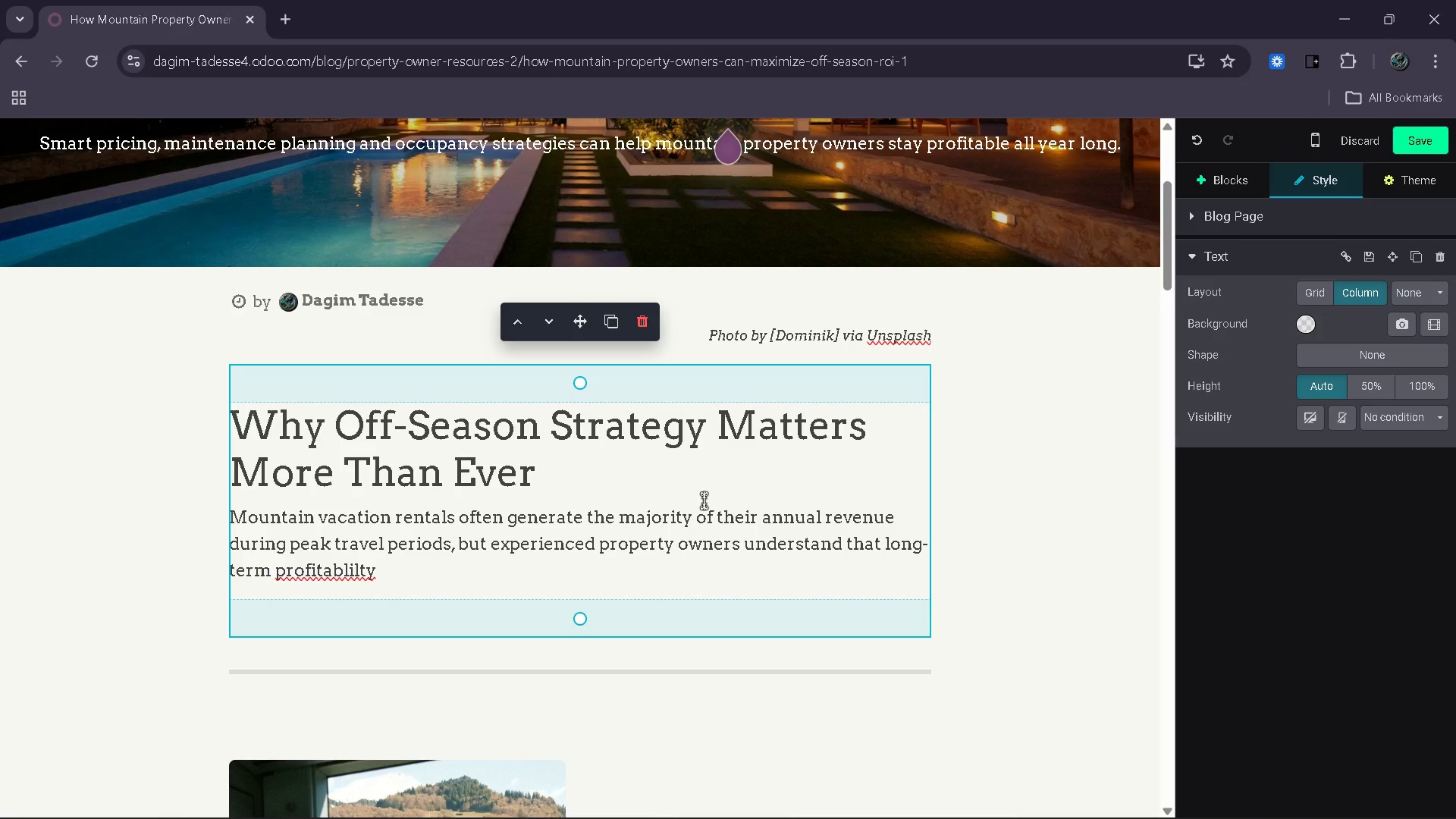 
key(ArrowLeft)
 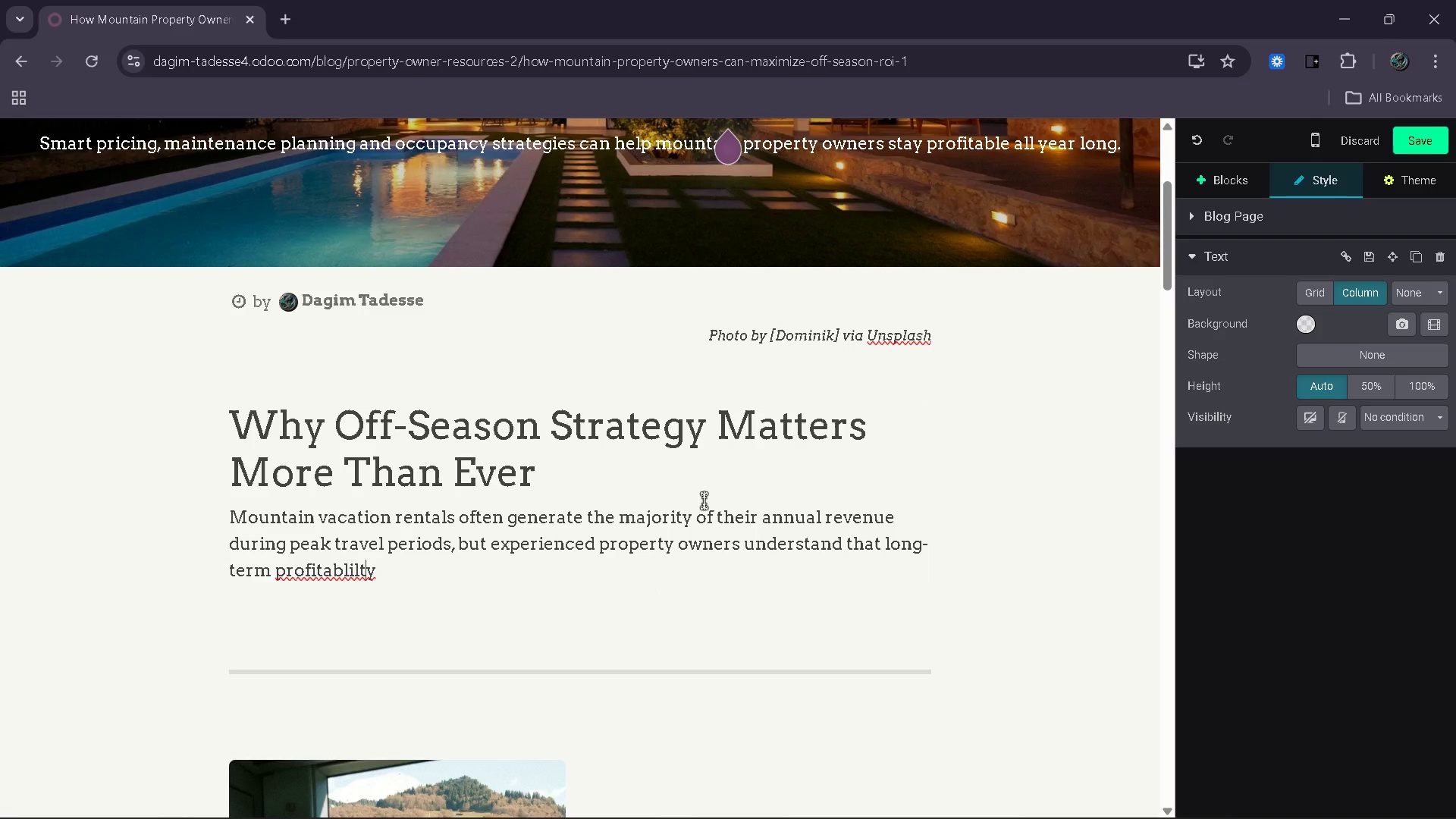 
hold_key(key=ArrowLeft, duration=0.38)
 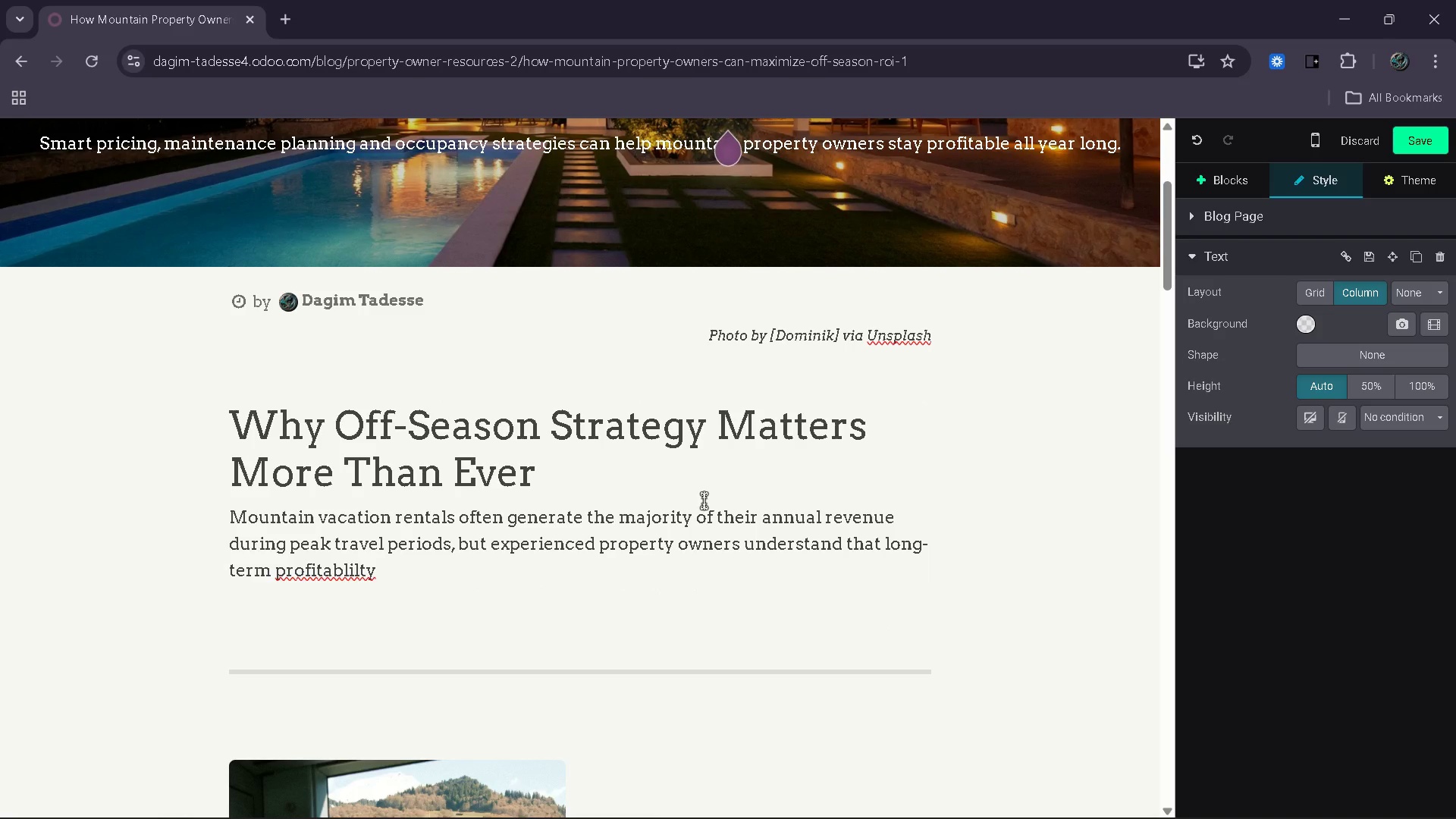 
key(Backspace)
key(Backspace)
key(Backspace)
type(ili[End])
 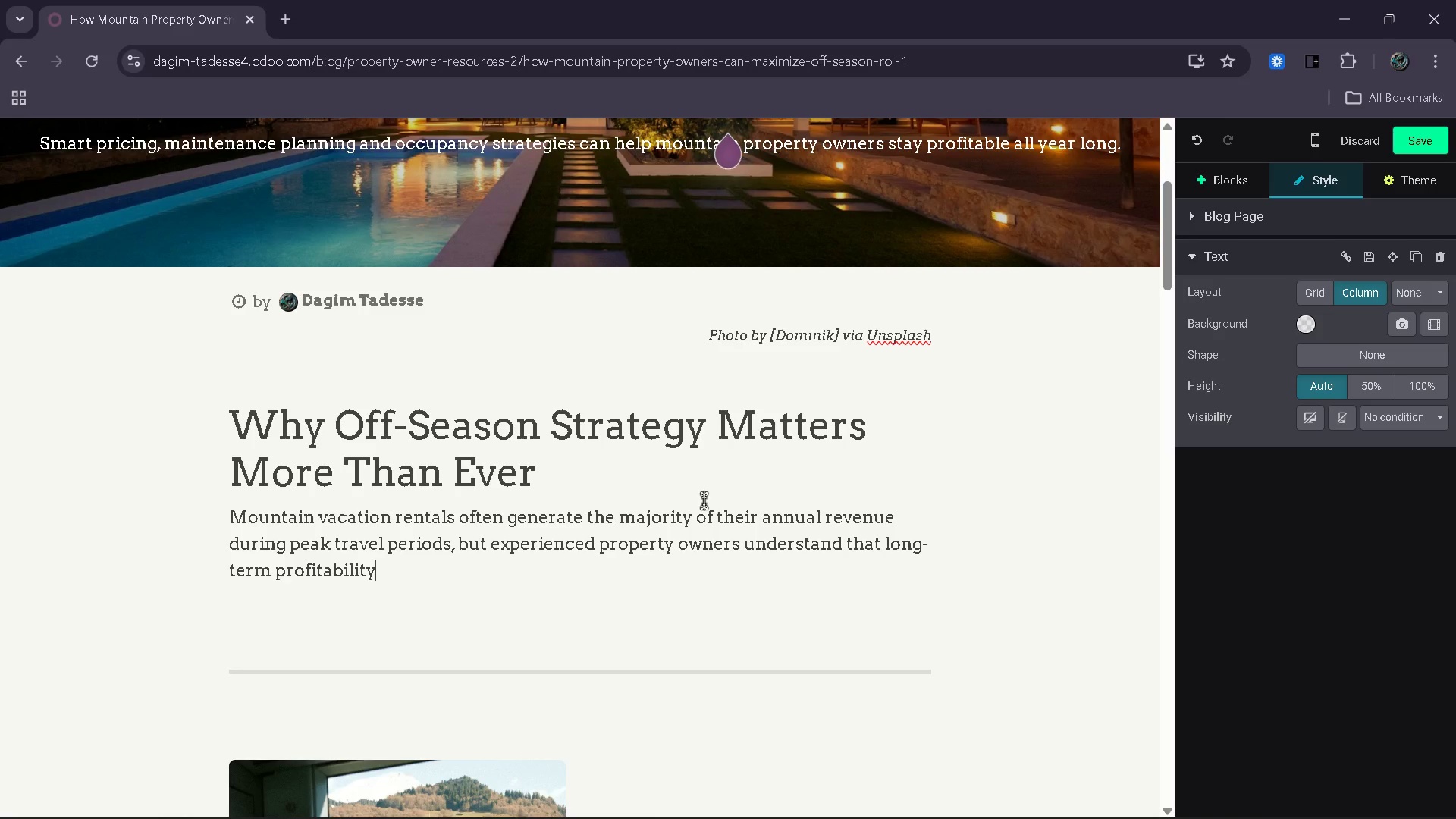 
type( depends on more than a d)
key(Backspace)
type(few busy months.)
 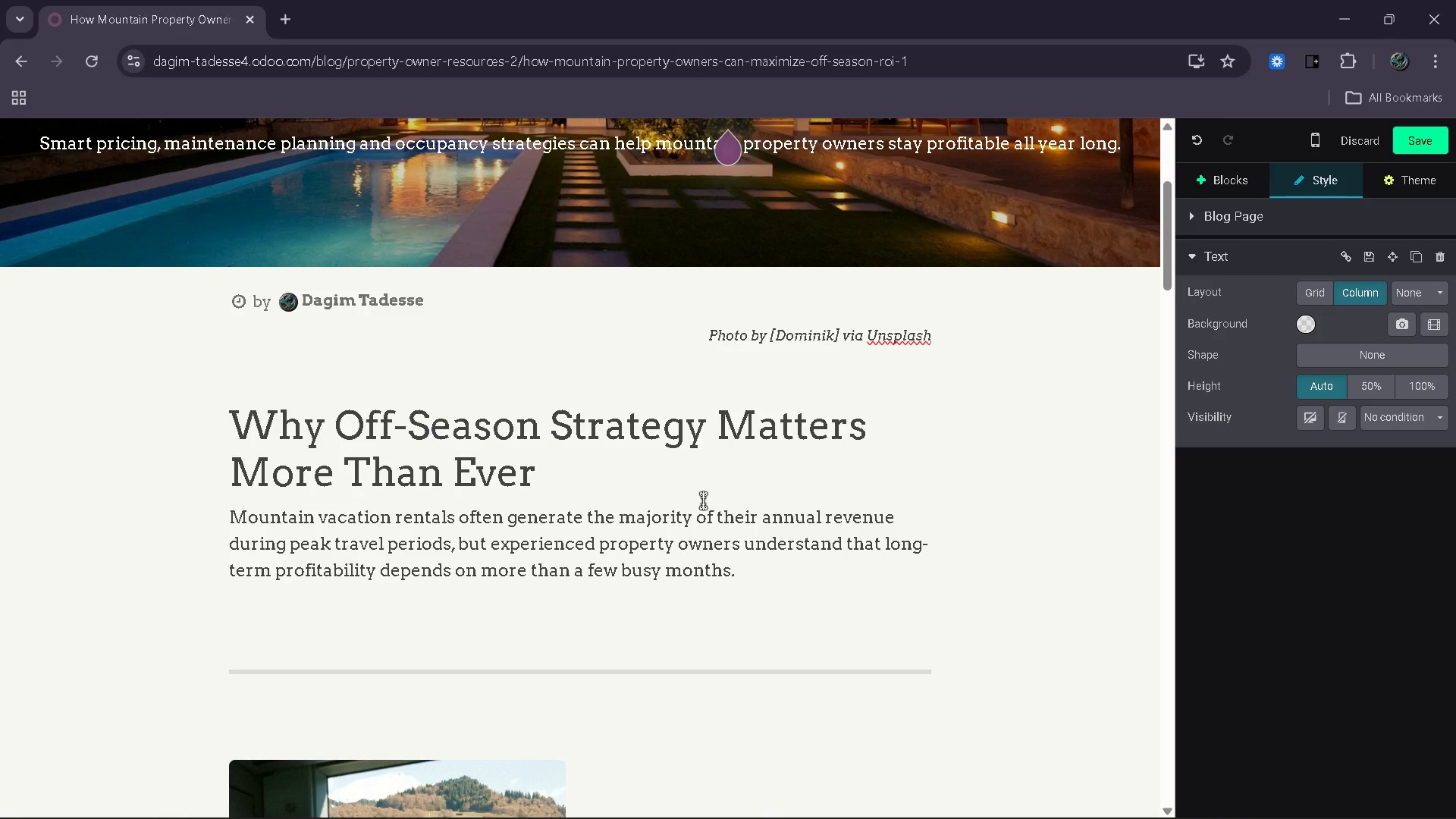 
type( Off-season)
 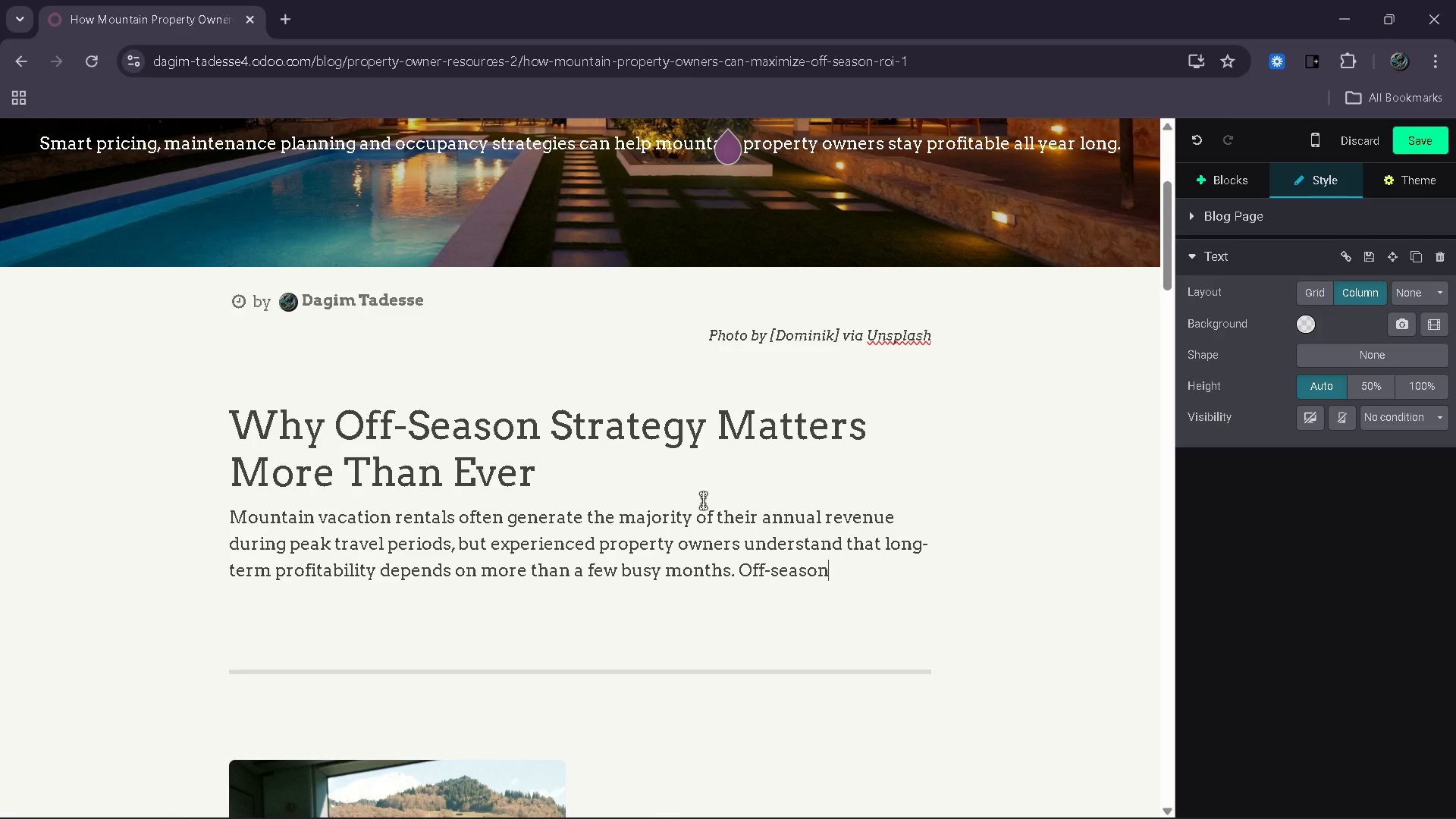 
type( performance has become )
 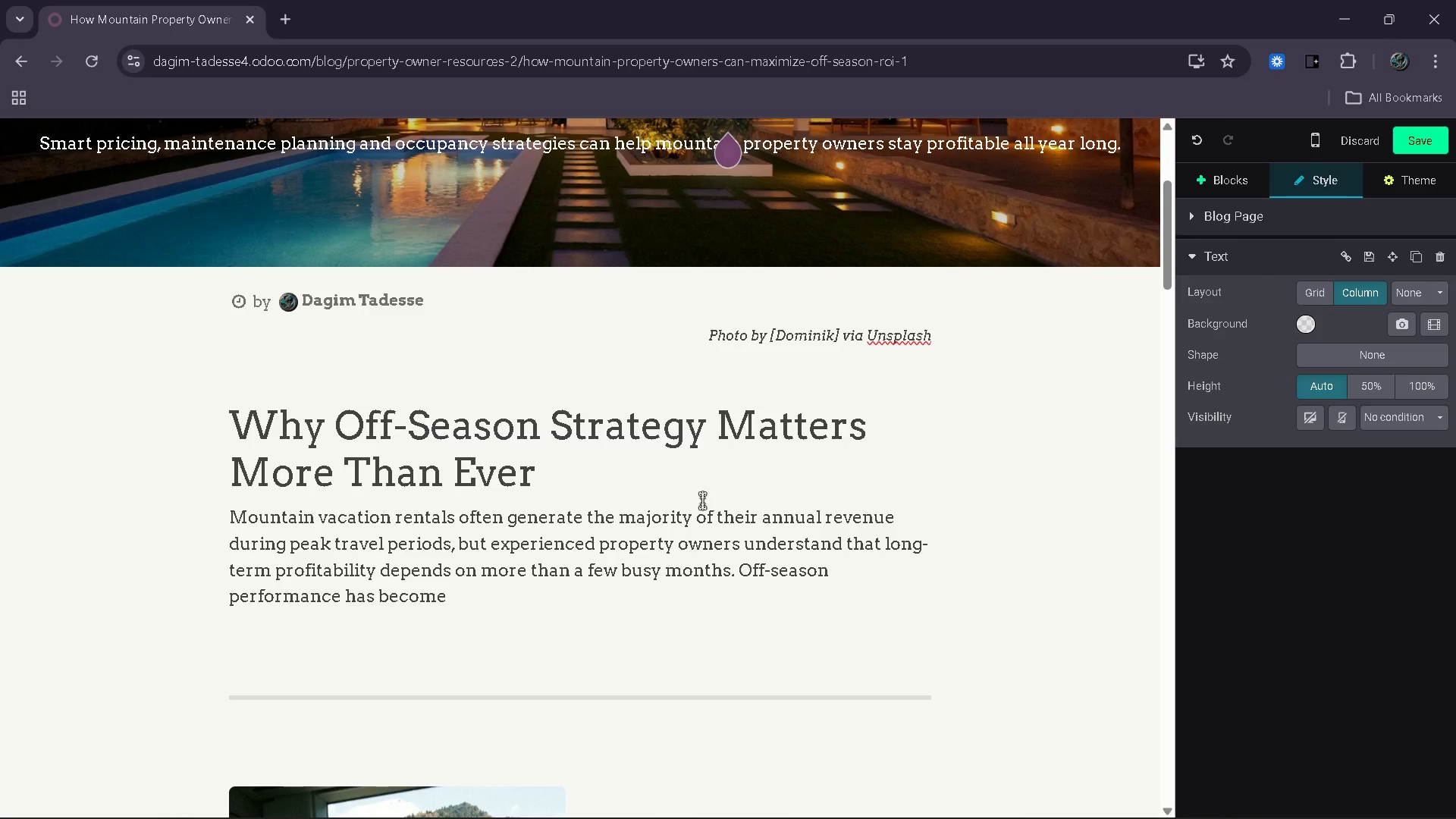 
type(increasingly important sa )
key(Backspace)
key(Backspace)
key(Backspace)
type(as )
 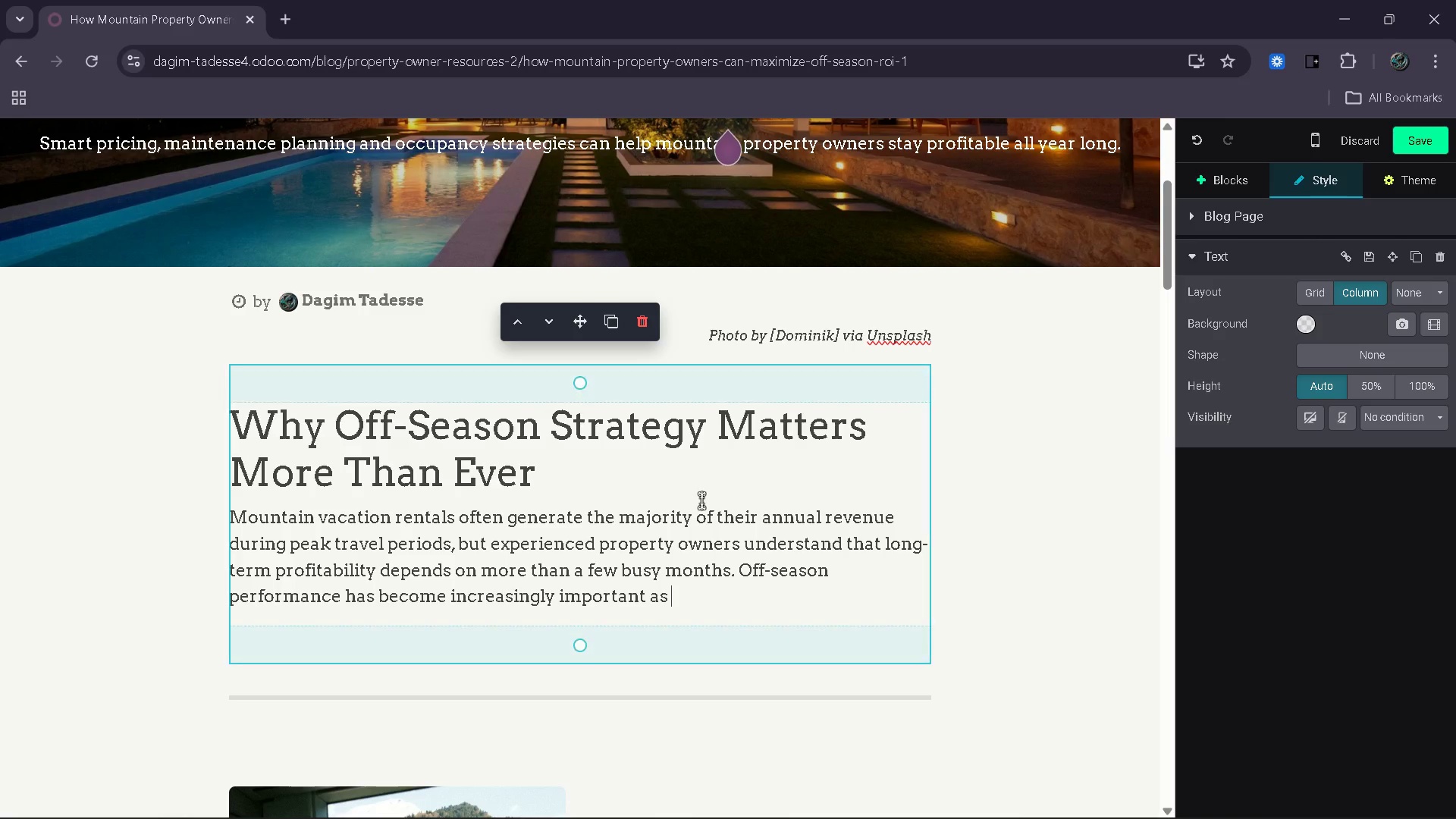 
type(op)
 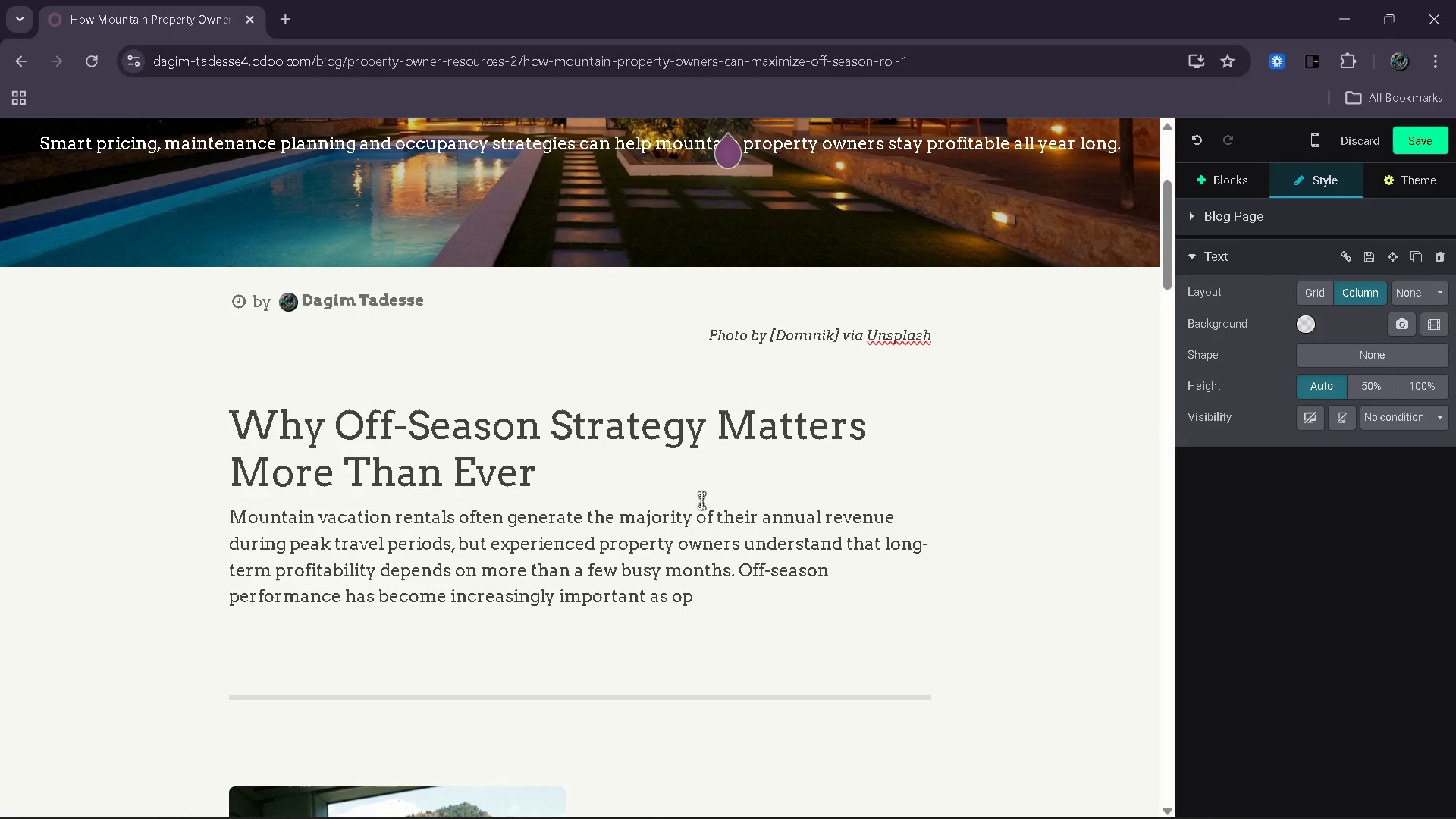 
wait(6.75)
 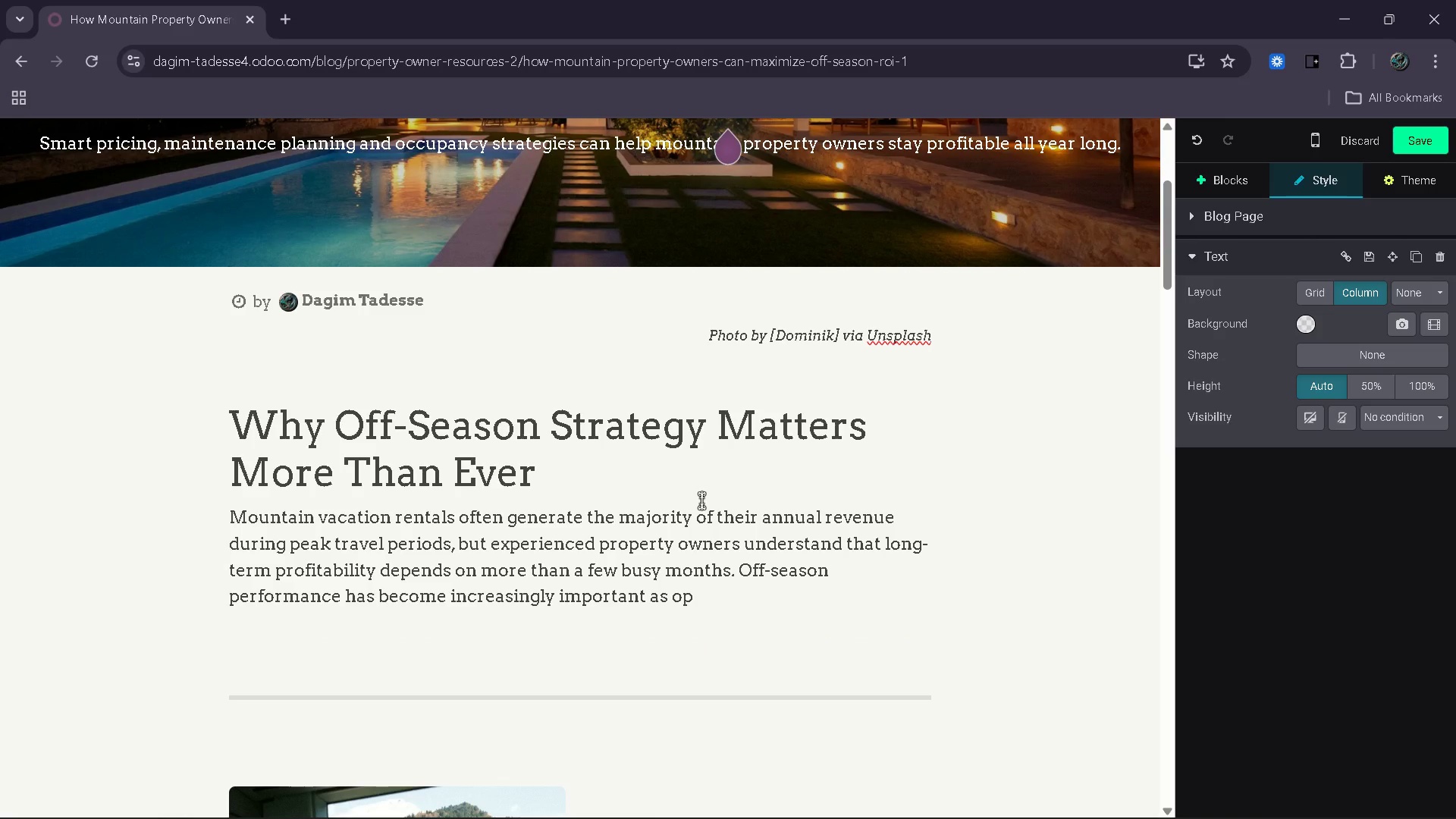 
type(erating costs, mainta)
key(Backspace)
key(Backspace)
type(tencance)
key(Backspace)
key(Backspace)
key(Backspace)
key(Backspace)
key(Backspace)
type(ance)
 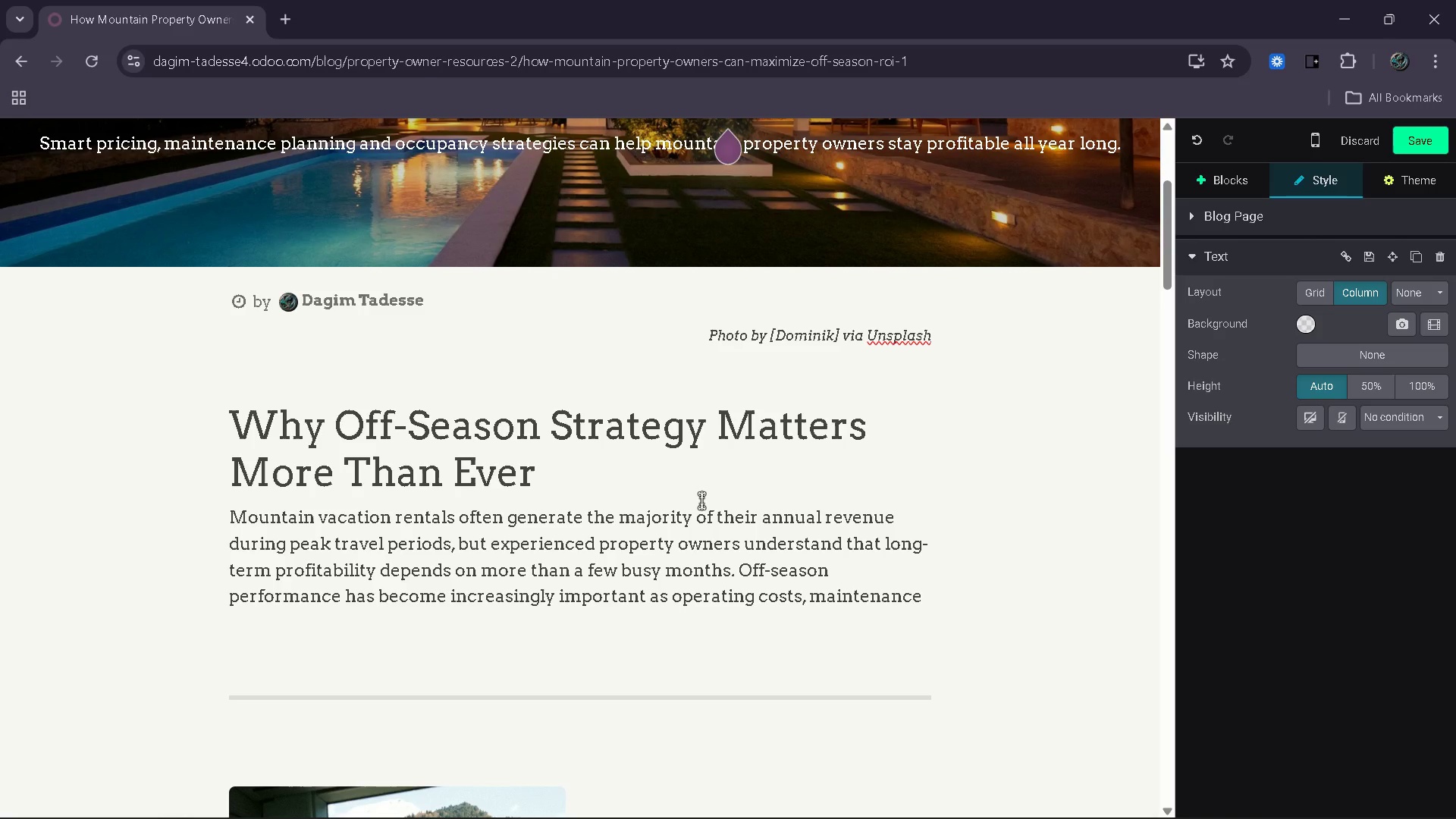 
wait(5.3)
 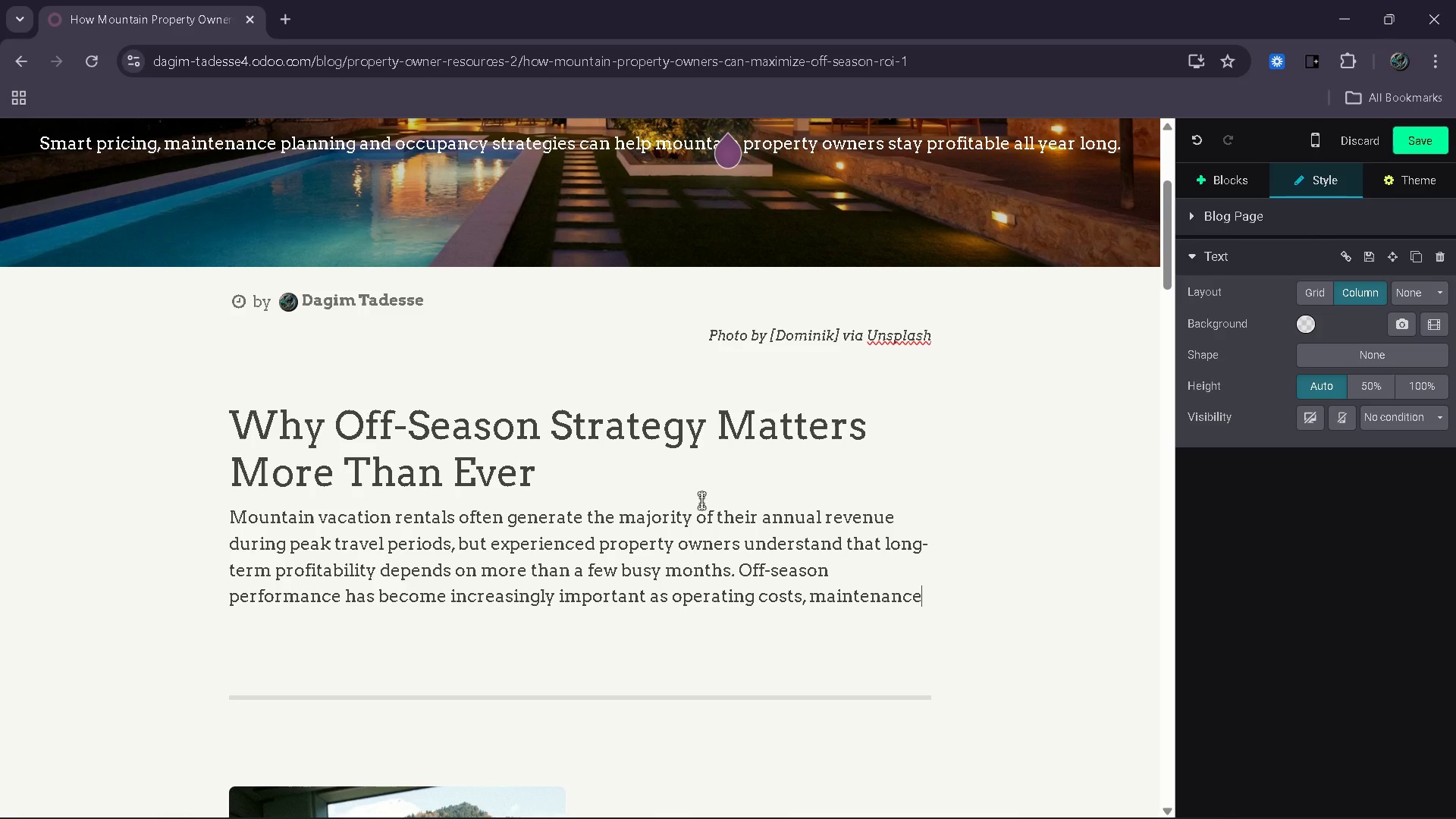 
key(Backspace)
type(e expenses and market competition continue to rise across premium mountain destia)
key(Backspace)
type(nation)
 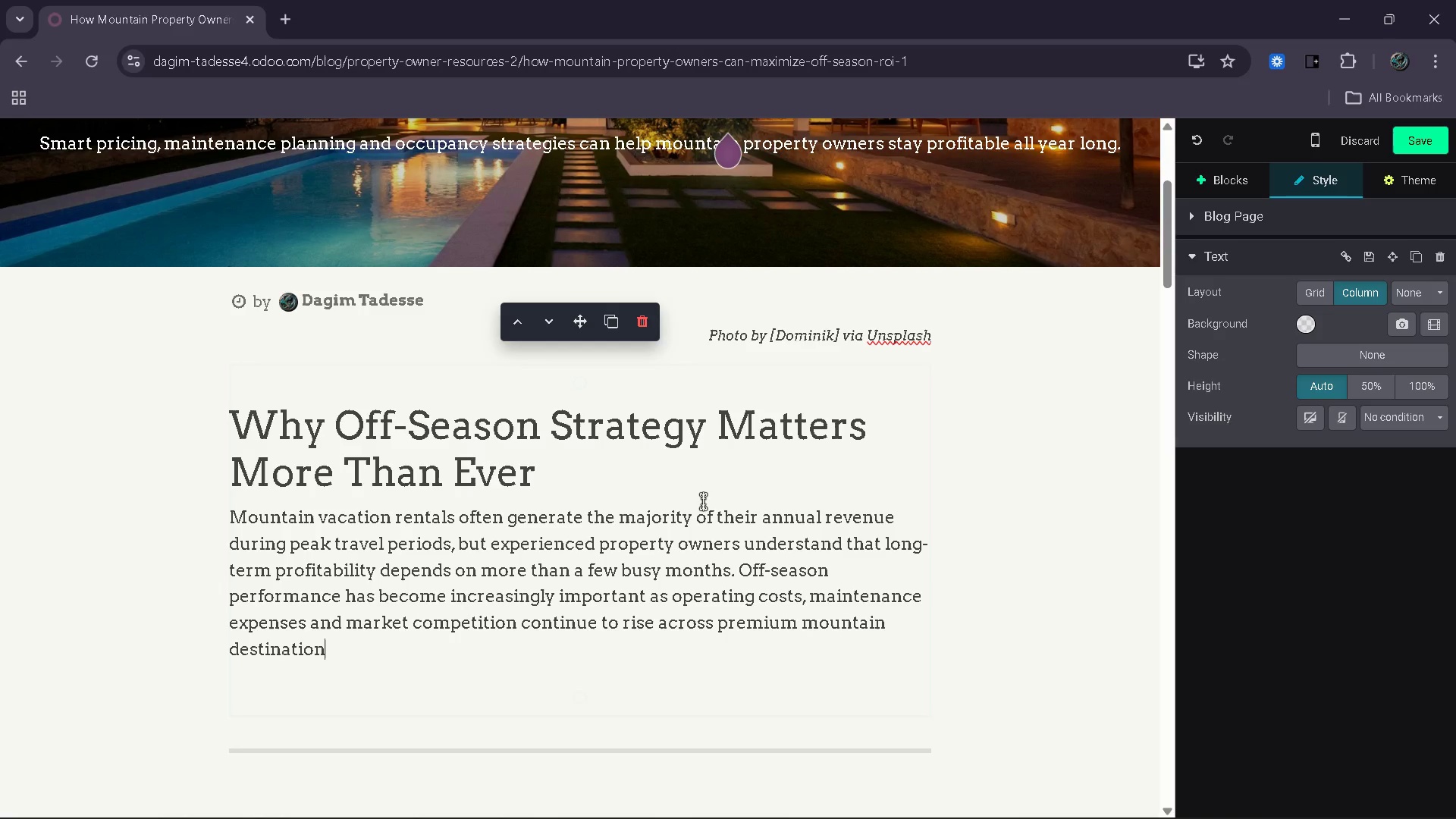 
key(S)
 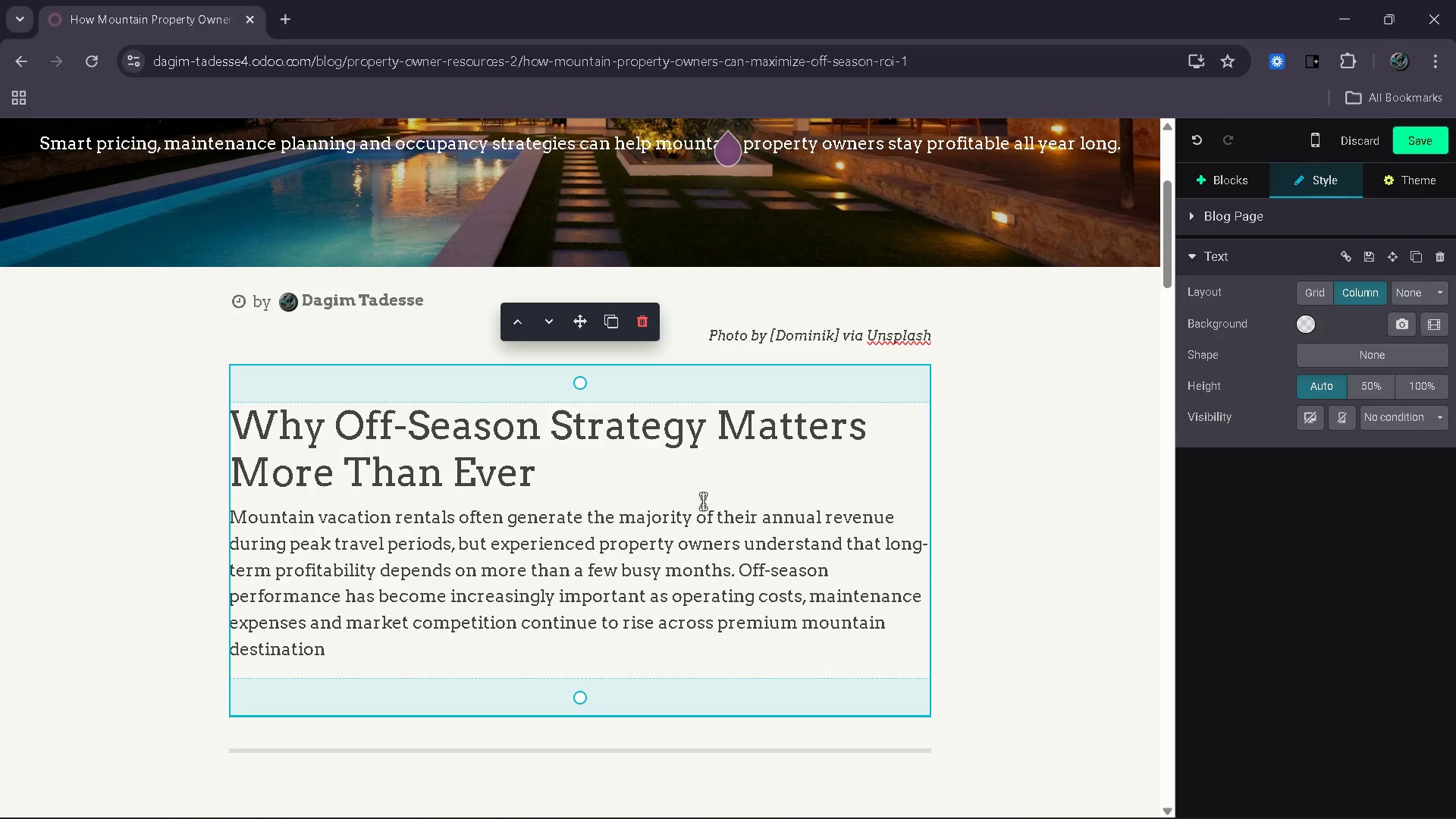 
key(Period)
 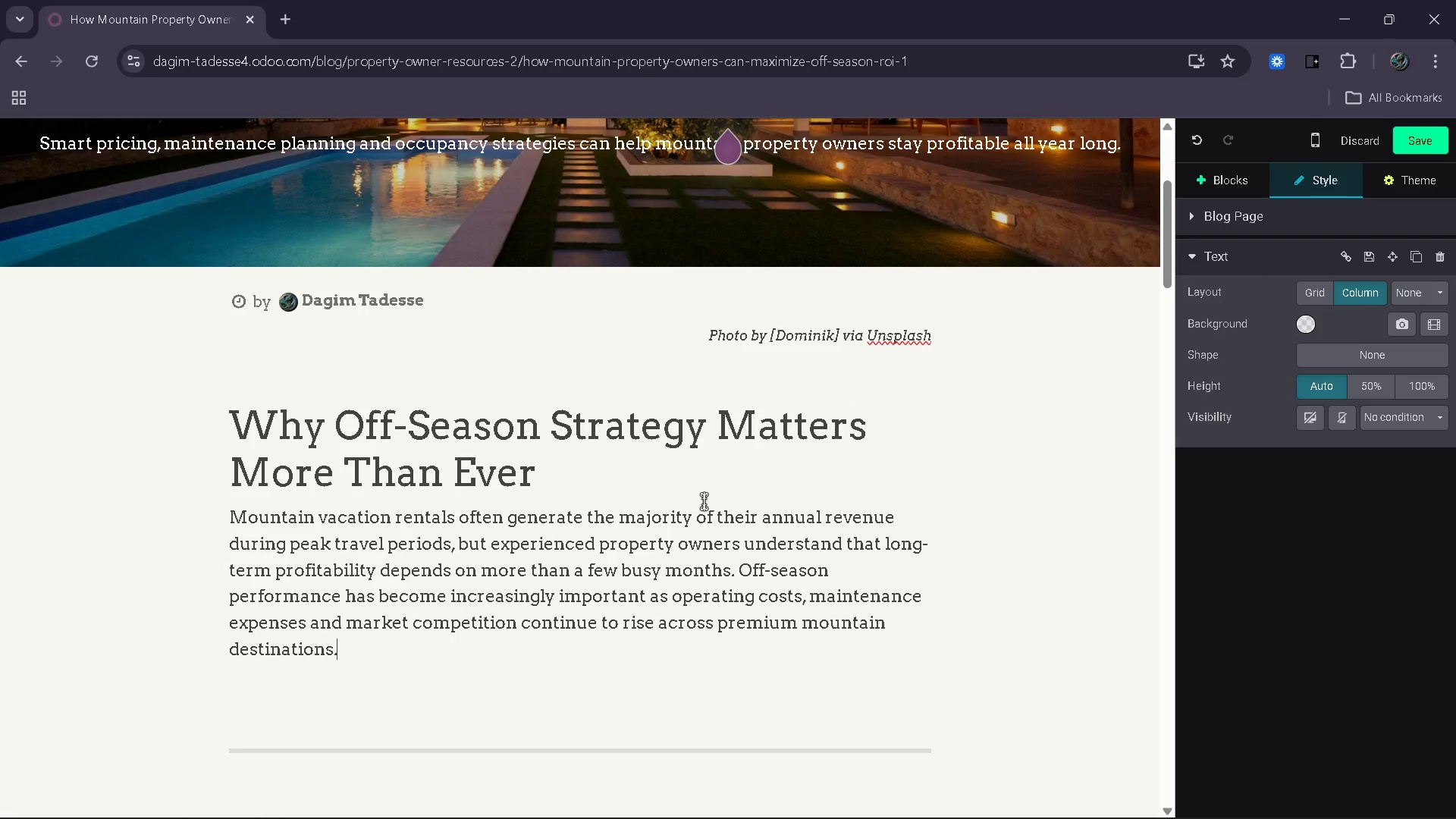 
wait(10.77)
 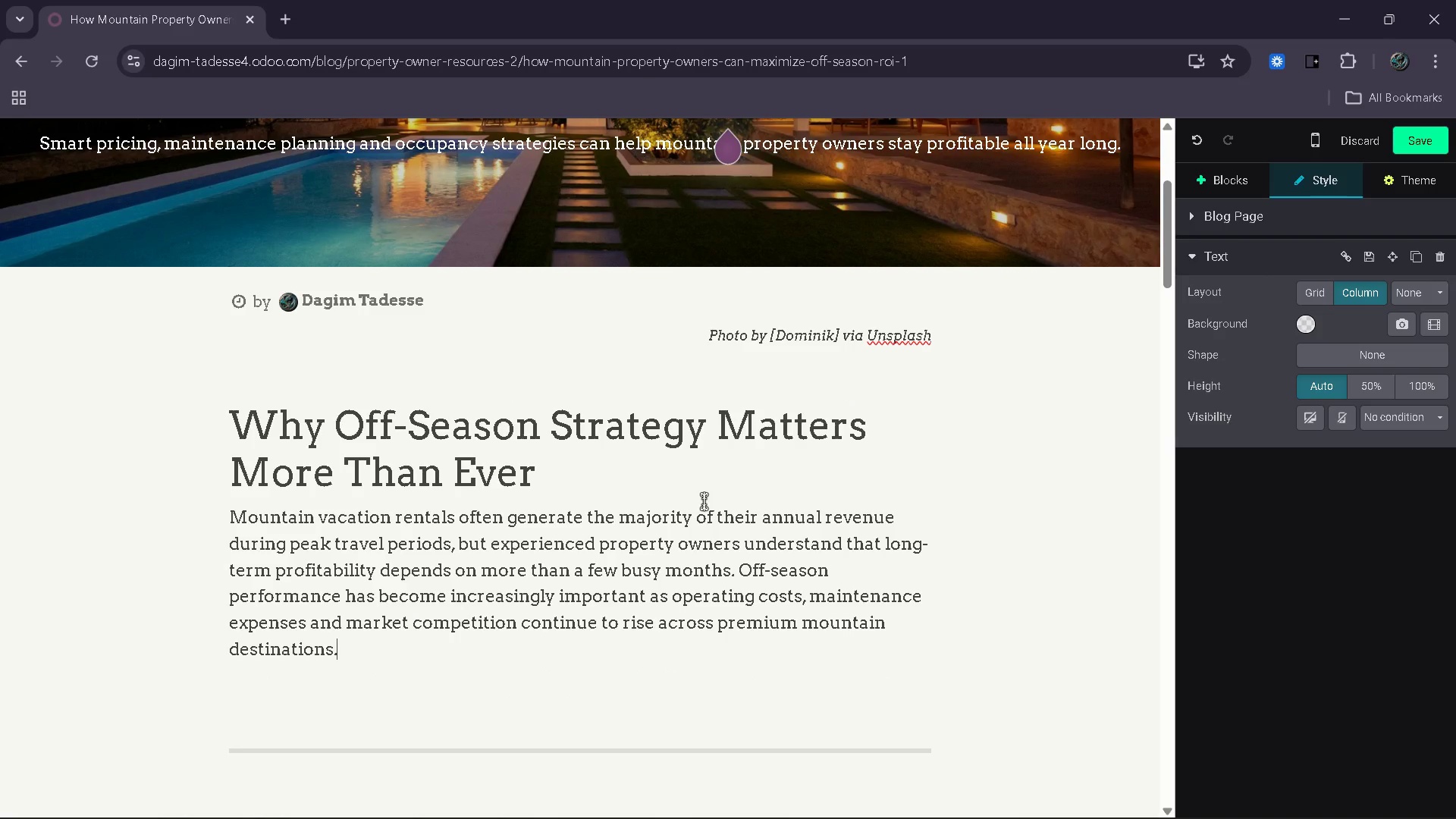 
key(Enter)
 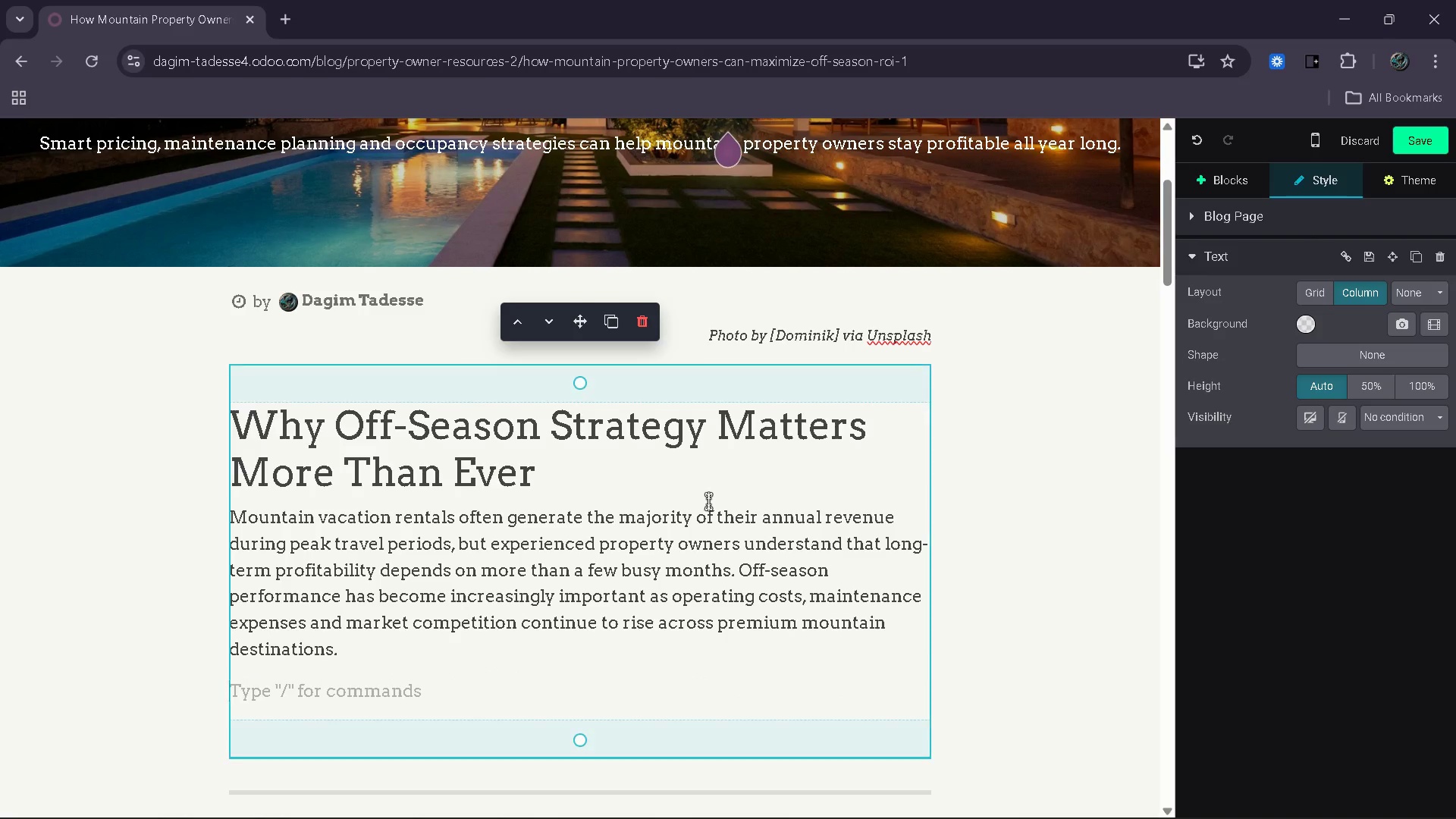 
scroll: coordinate [709, 501], scroll_direction: down, amount: 2.0
 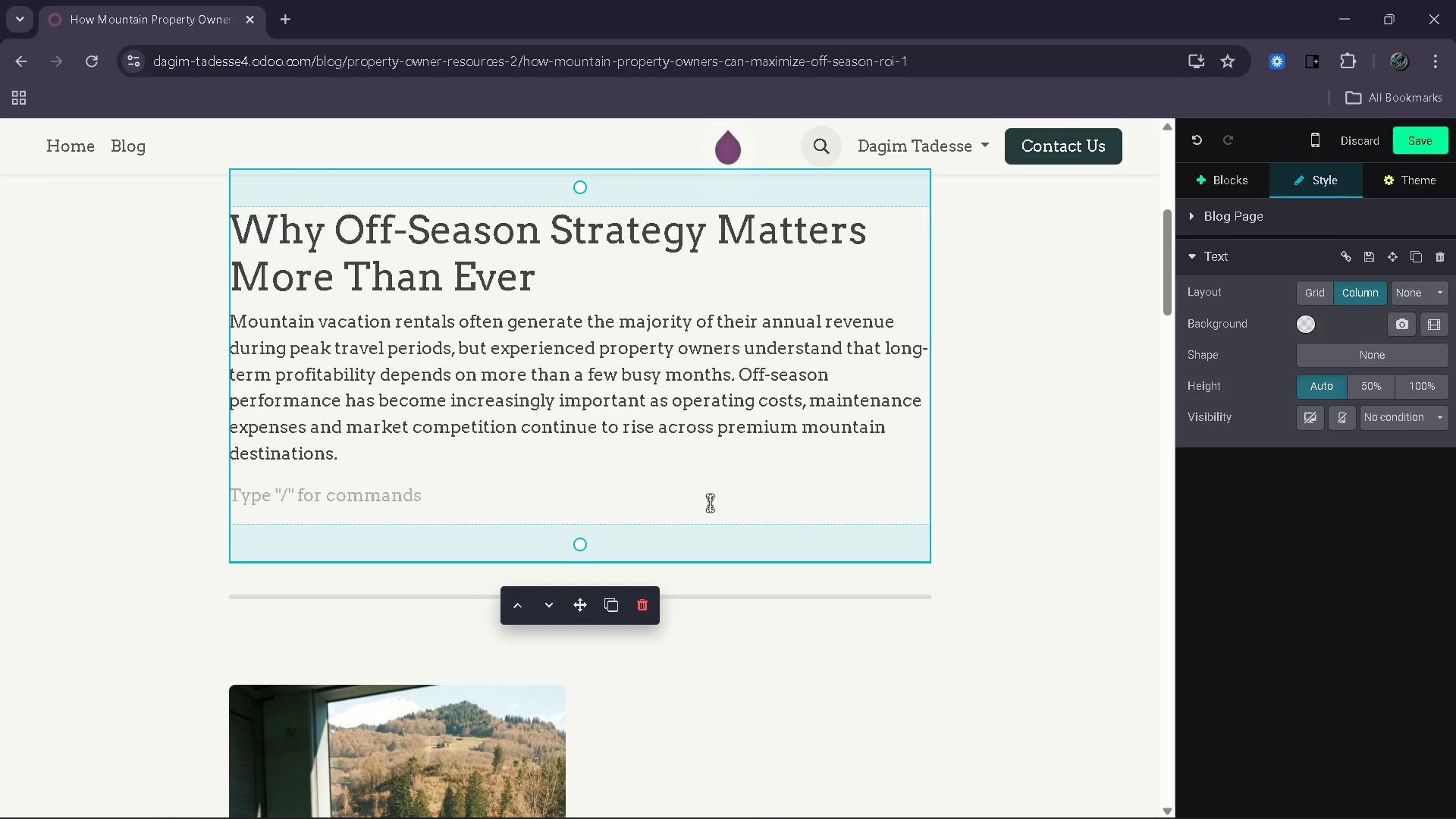 
type(Properties that sit empty for extended periods lose revenue opportunities while still accumulating utility)
 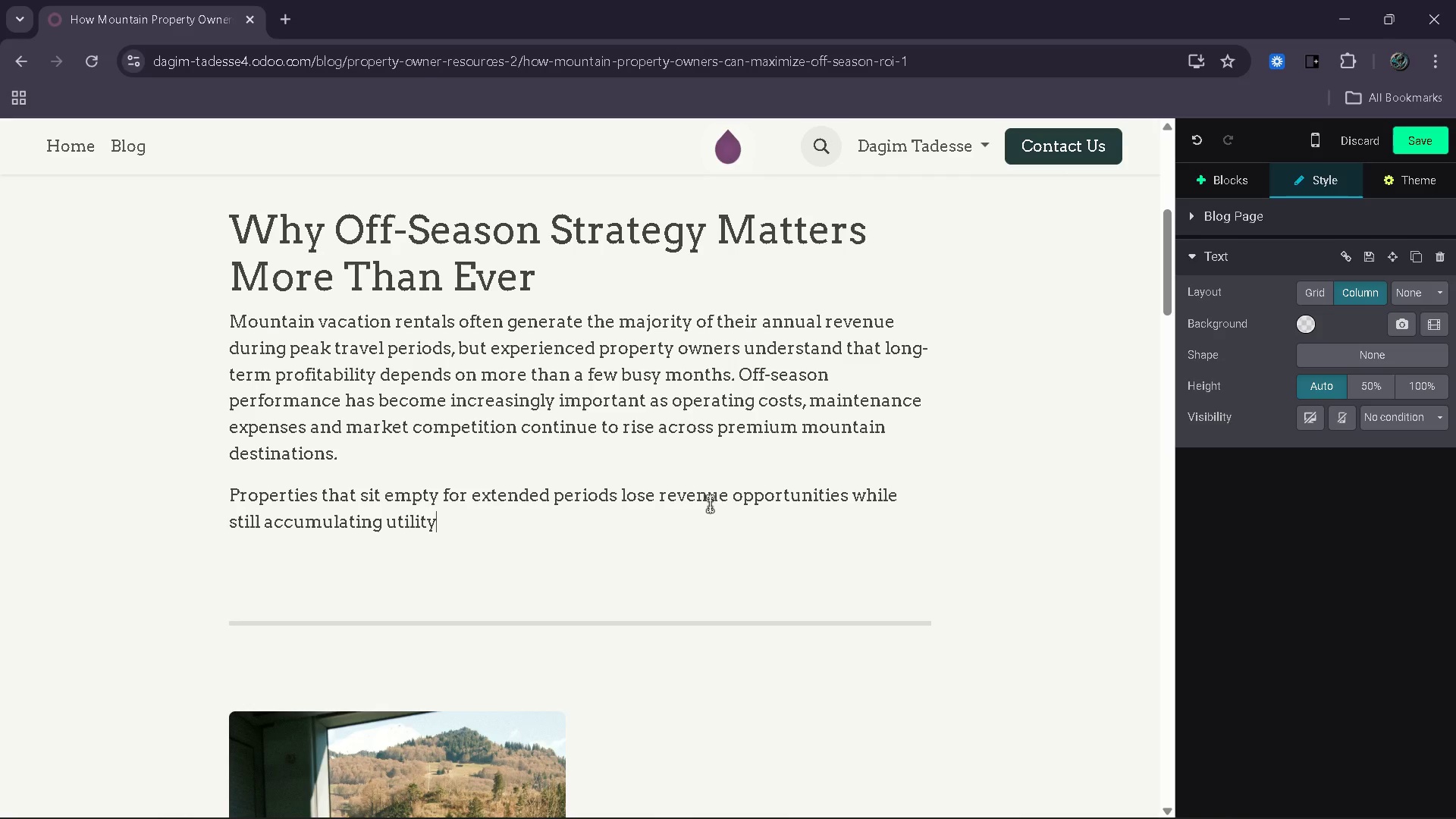 
type(, staffing and upkeep costs.)
 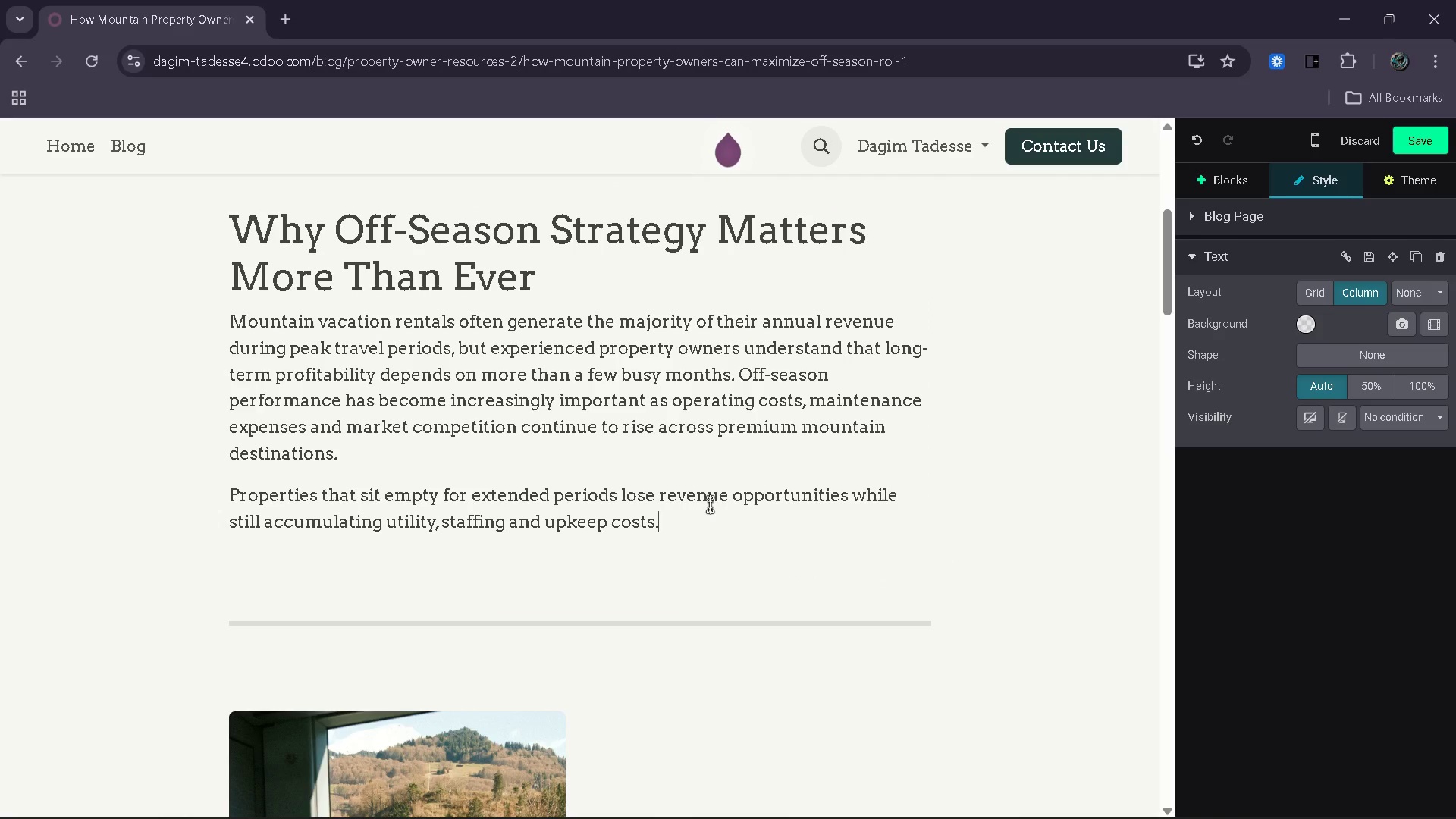 
wait(8.3)
 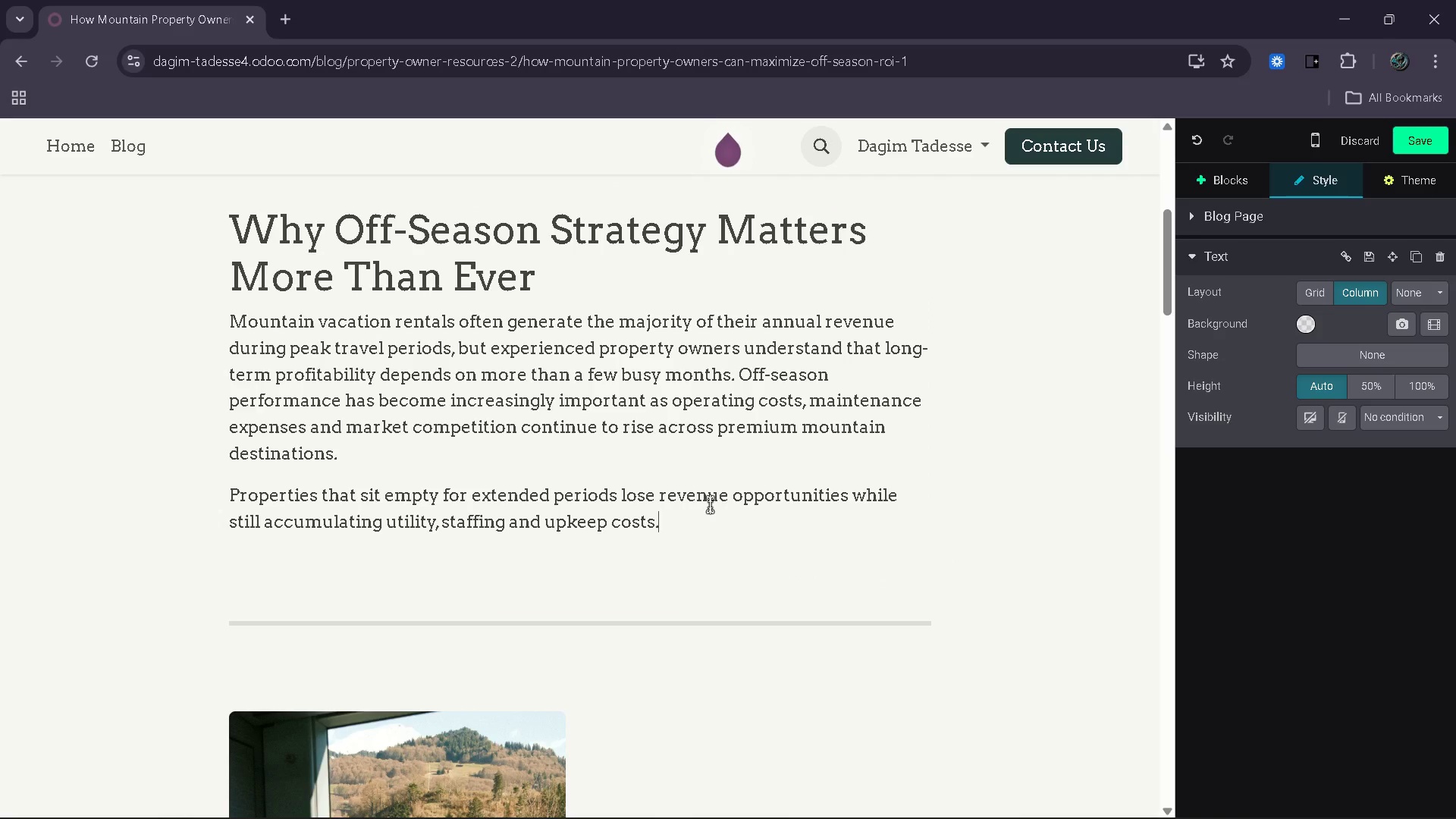 
type( Smart owners are now focusing on occupancy stabilization strategies that help maintain consistent)
key(Backspace)
key(Backspace)
key(Backspace)
type(ent cahs)
key(Backspace)
key(Backspace)
type(sh flows)
key(Backspace)
type( throughout that )
key(Backspace)
key(Backspace)
type(e)
key(Backspace)
key(Backspace)
type(e year.)
 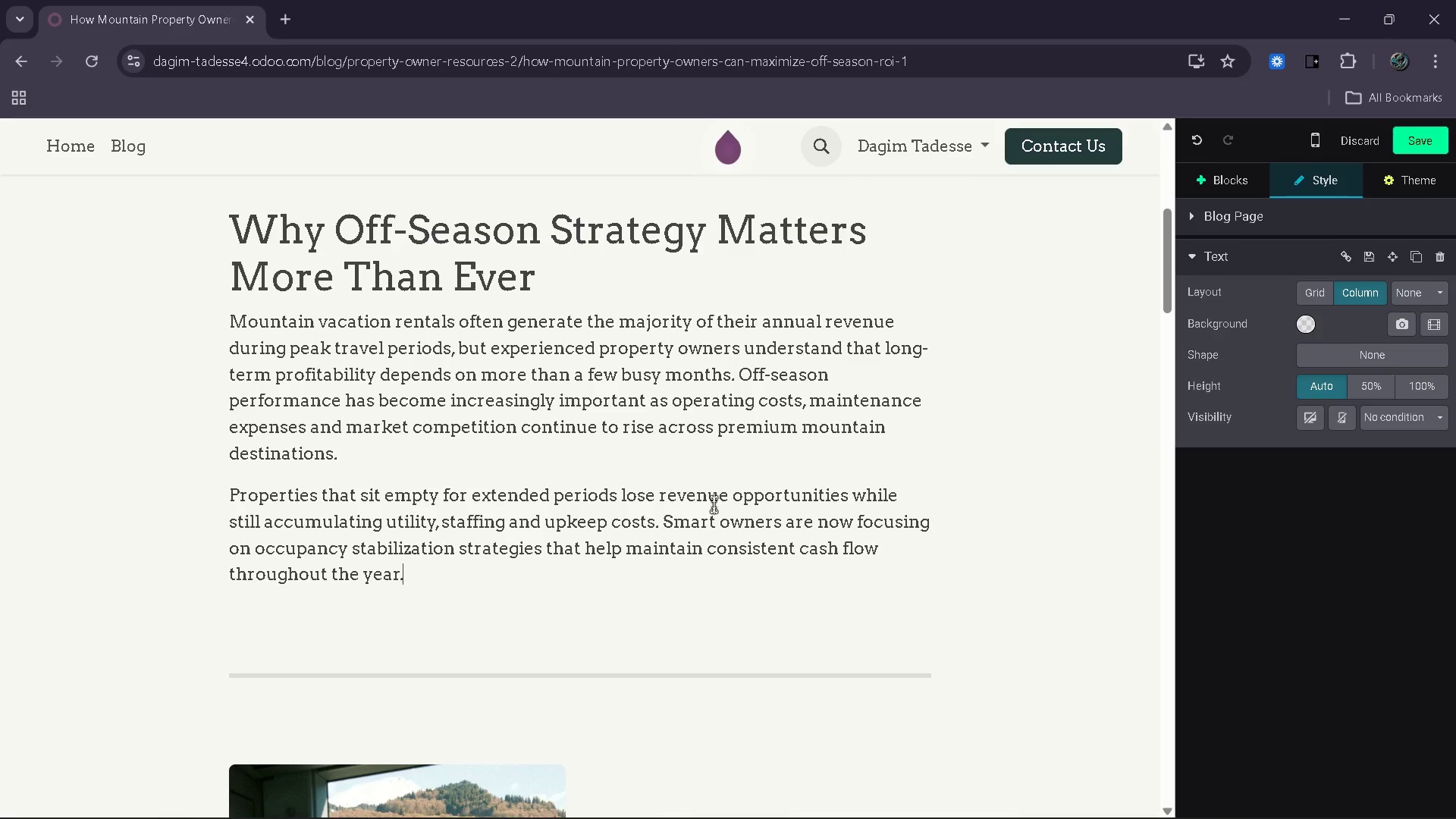 
key(Enter)
 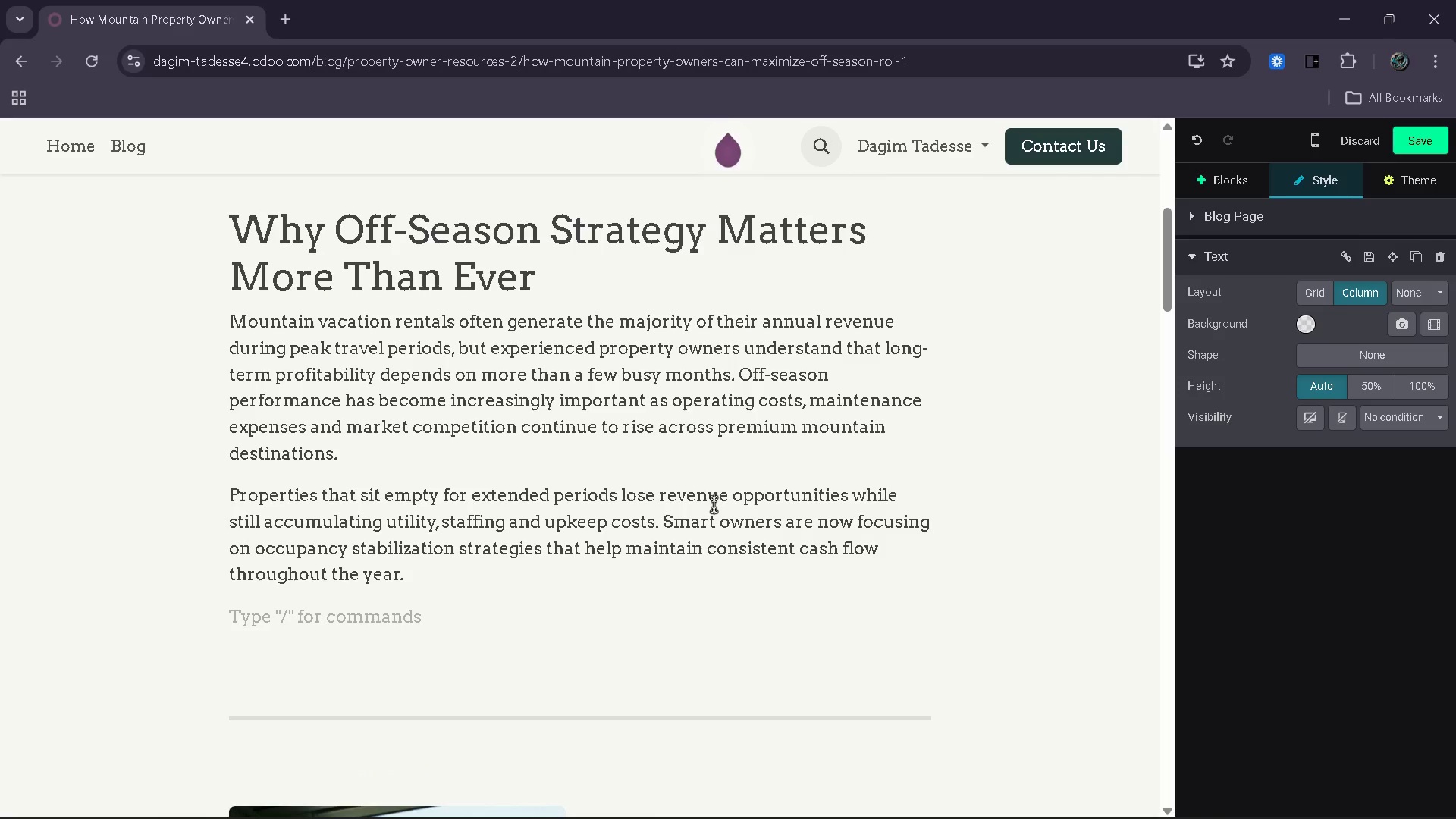 
type(Market )
key(Backspace)
type(s like Aspen Peal)
key(Backspace)
type(k T)
key(Backspace)
type(and Telluride Ridge continue to show strong off-season resilience because owners are adapt)
 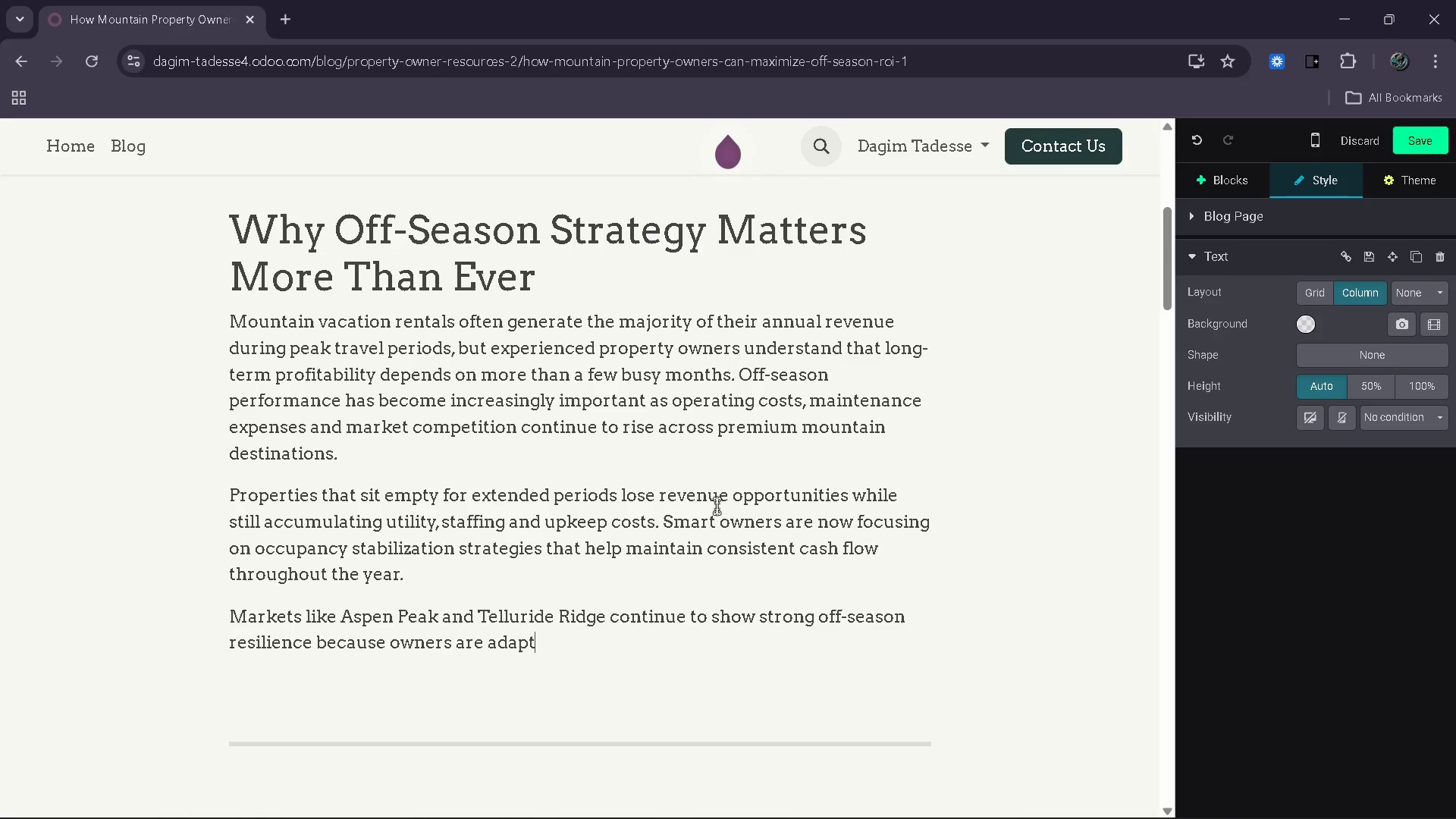 
type(ing their pricing . )
key(Backspace)
key(Backspace)
key(Backspace)
type(, ,atker)
key(Backspace)
key(Backspace)
key(Backspace)
key(Backspace)
key(Backspace)
key(Backspace)
type(marketing and mainenance )
key(Backspace)
type(nta)
key(Backspace)
type(enance schedules to changing traveler behavior. Insteas)
key(Backspace)
type(do)
key(Backspace)
type( of bi)
key(Backspace)
key(Backspace)
type(viewing slower moth)
key(Backspace)
key(Backspace)
type(nths a s)
key(Backspace)
key(Backspace)
type(s )
 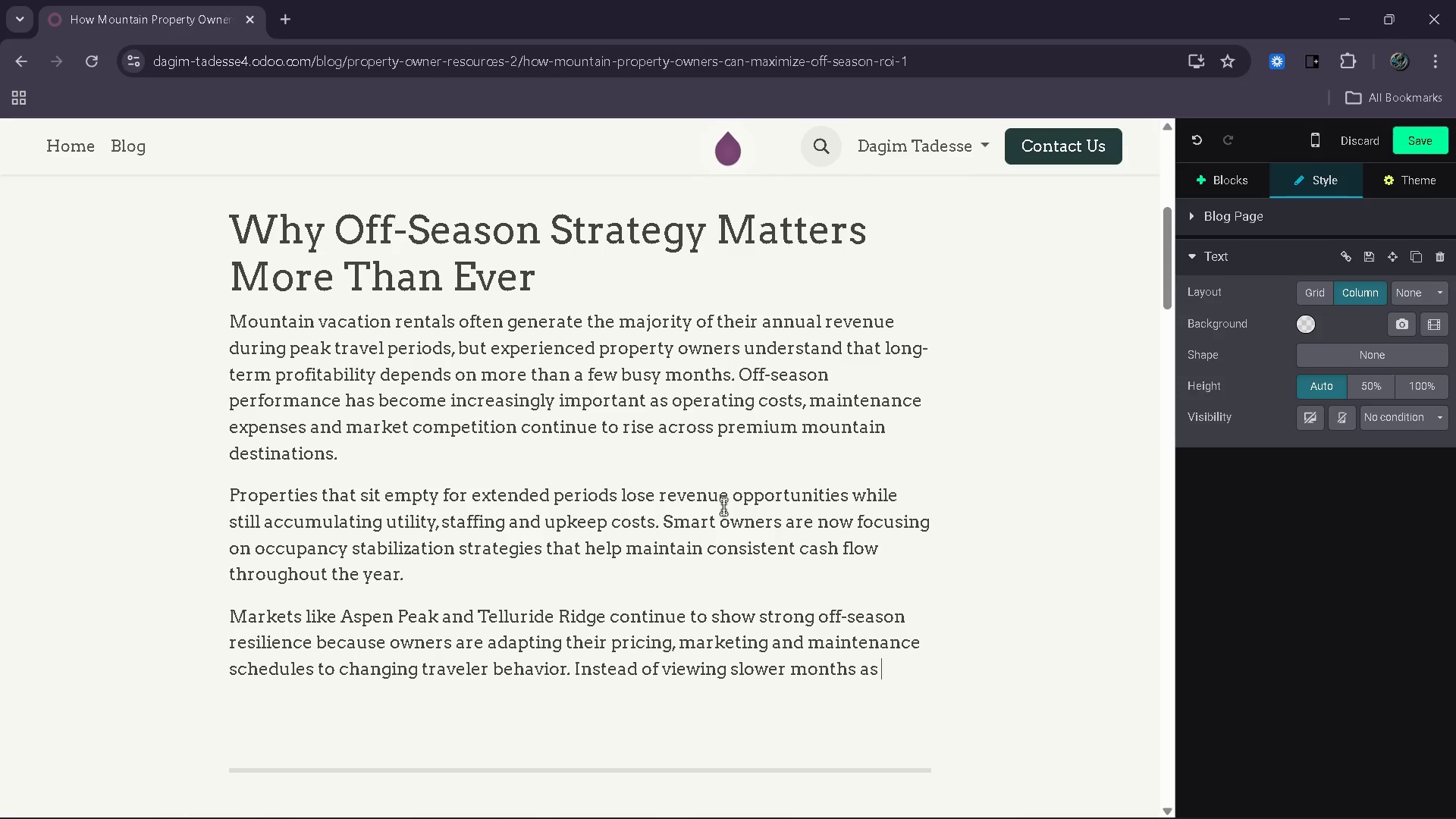 
wait(7.77)
 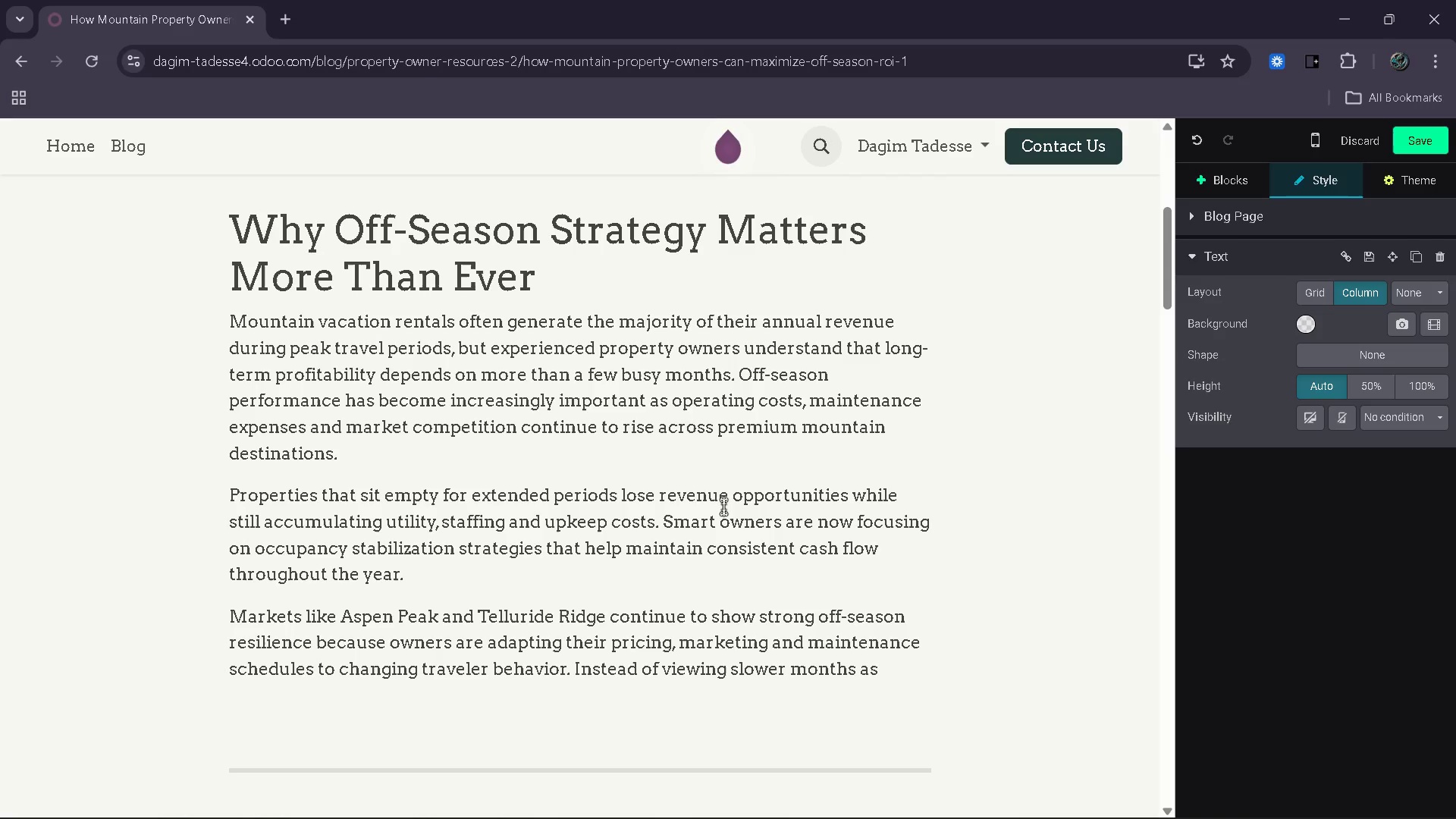 
type(downtime , successful property managers treat them as opportunities to s)
 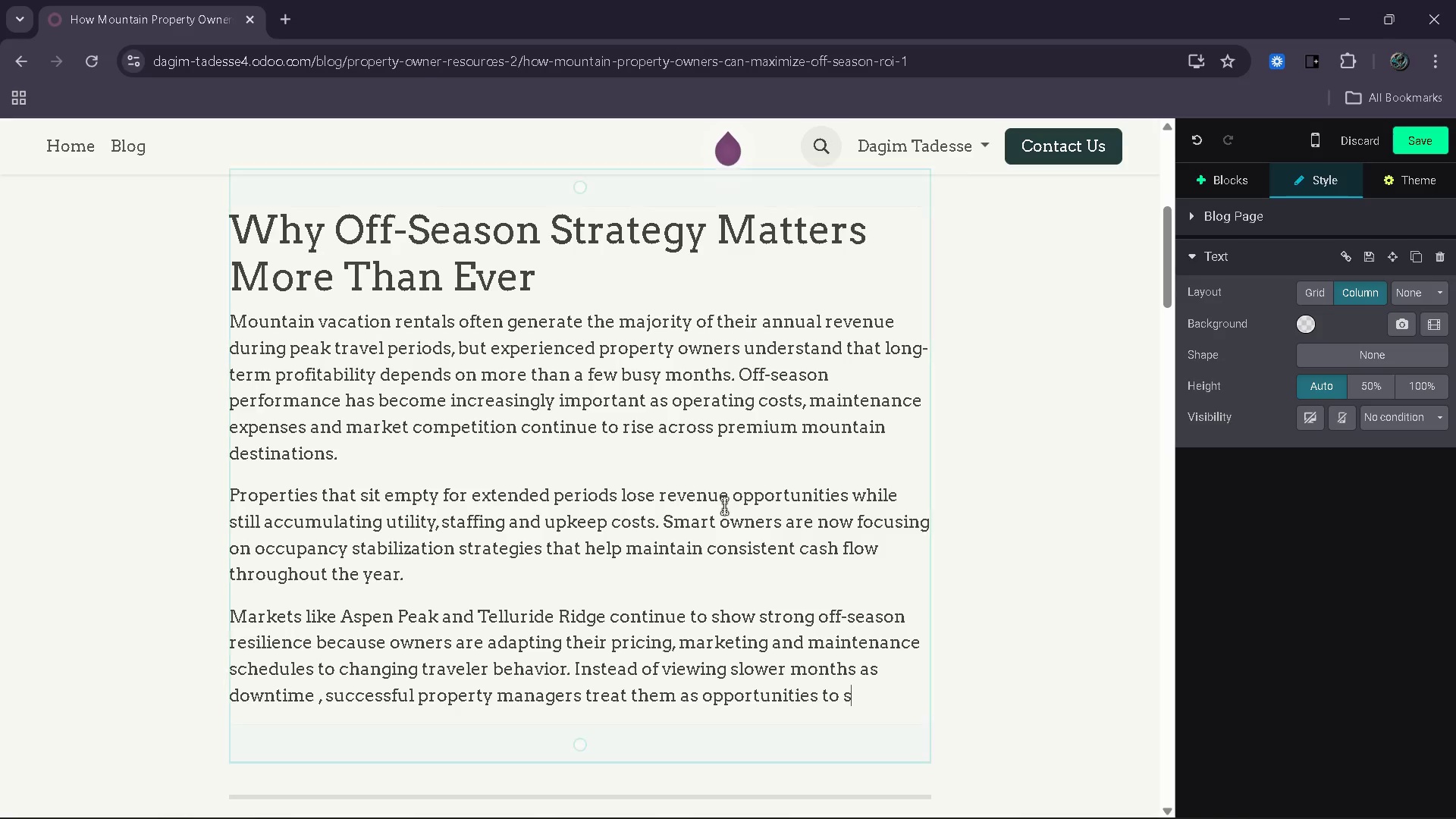 
type(trent)
key(Backspace)
type(gthen opert)
key(Backspace)
type(ational effie)
key(Backspace)
type(ciency, improve guest experience and prepare properties for future high-demand seasons.)
 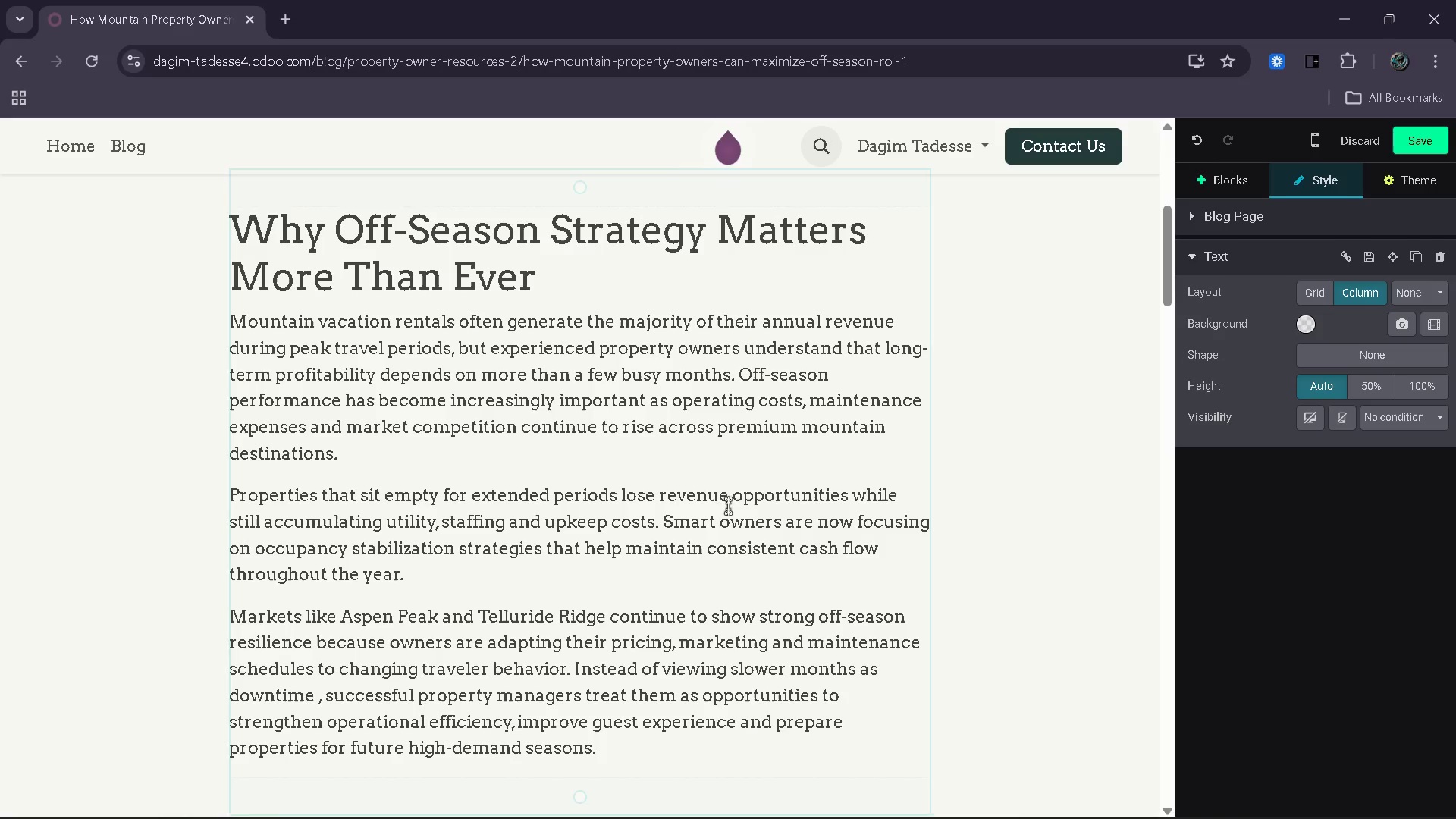 
scroll: coordinate [740, 502], scroll_direction: down, amount: 7.0
 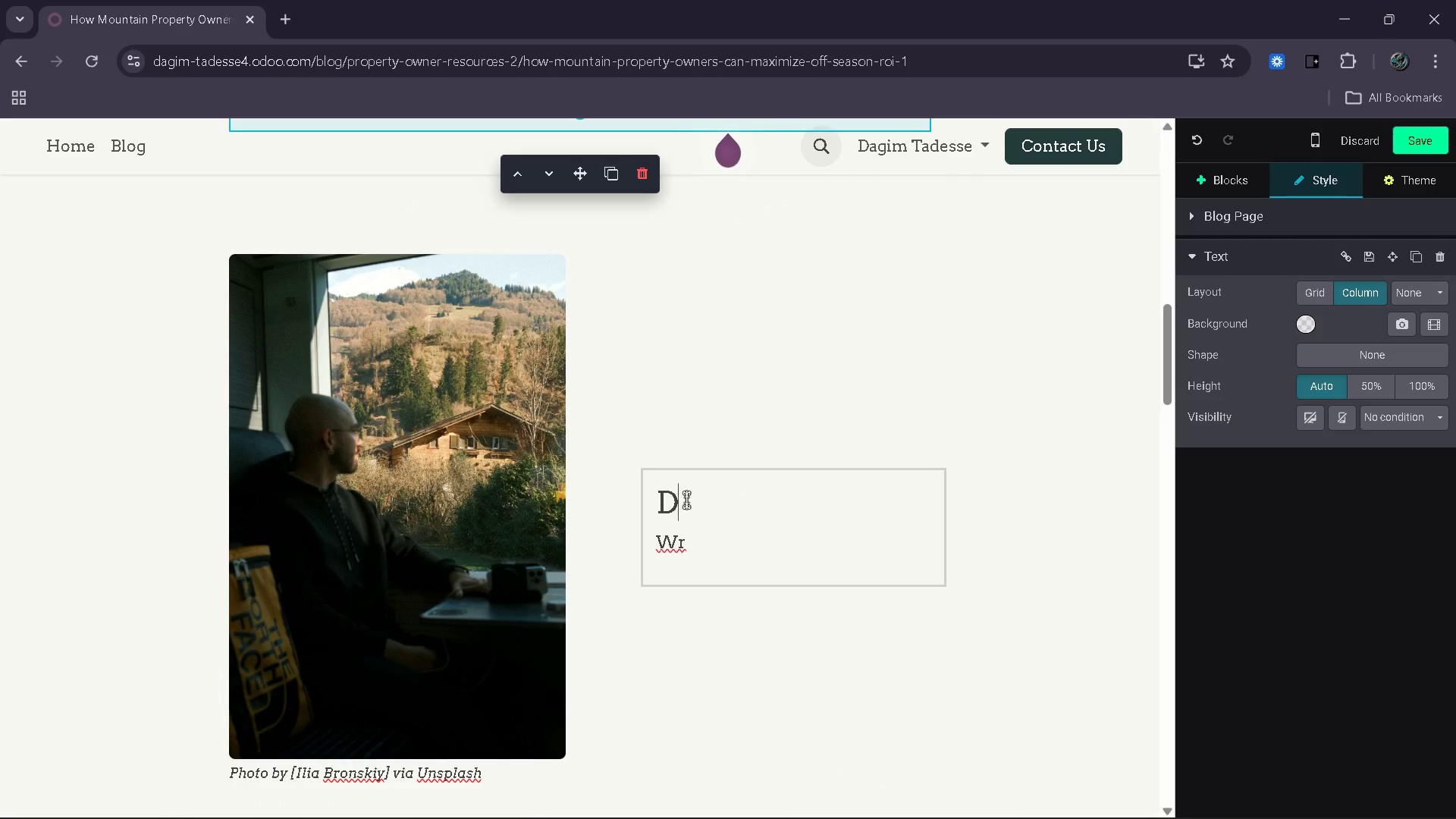 
double_click([671, 503])
 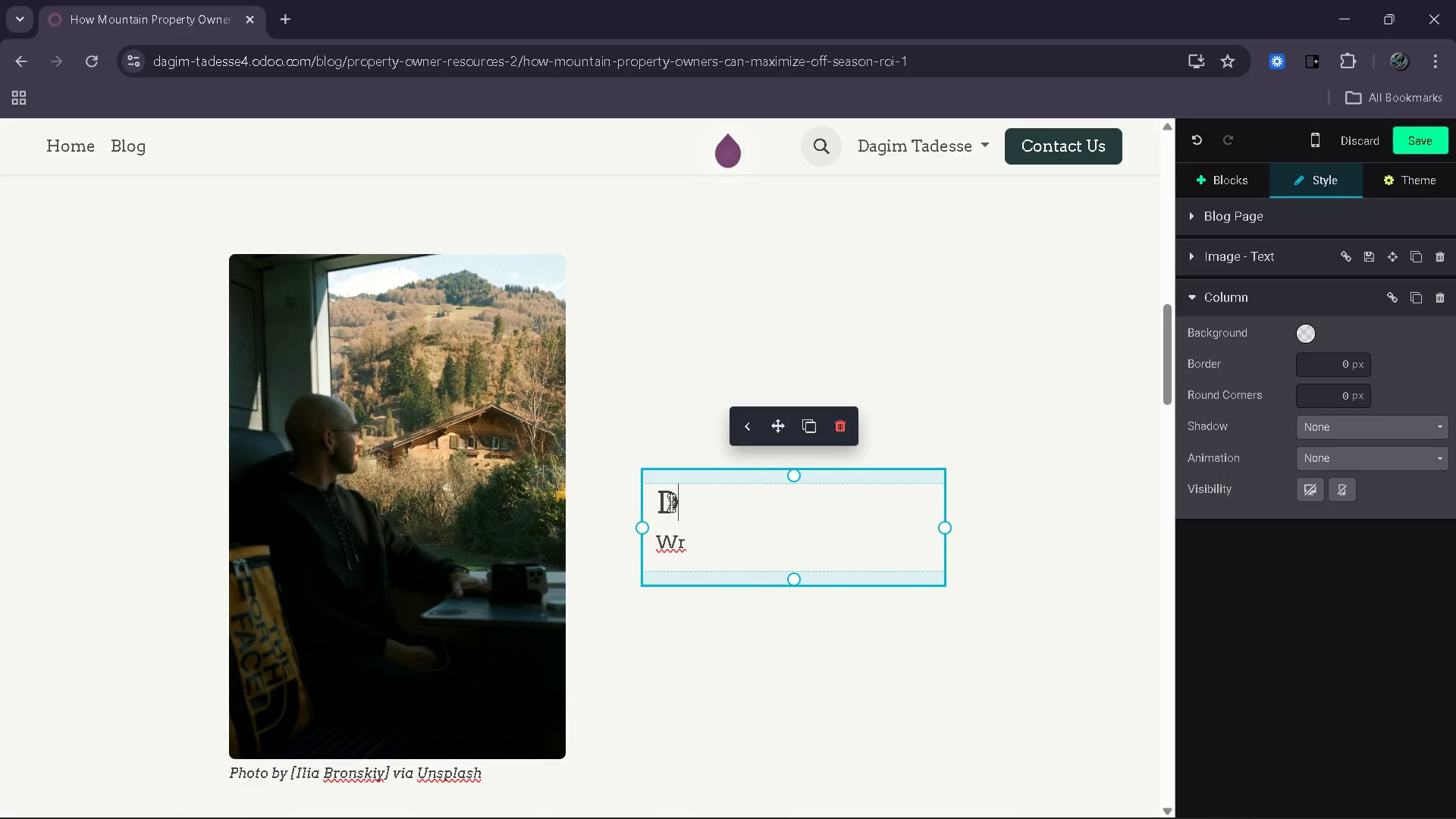 
left_click_drag(start_coordinate=[671, 503], to_coordinate=[665, 503])
 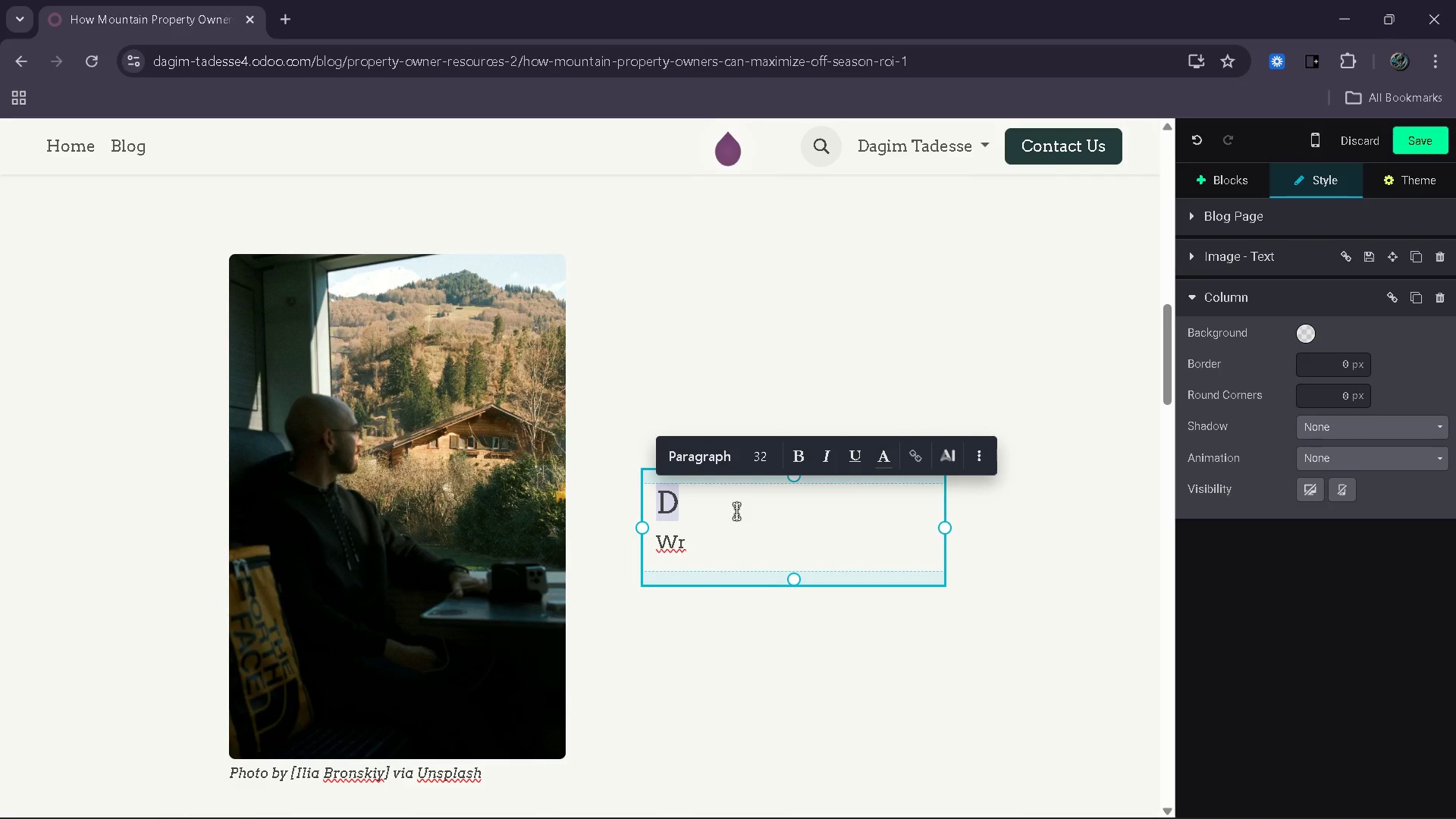 
scroll: coordinate [883, 553], scroll_direction: up, amount: 11.0
 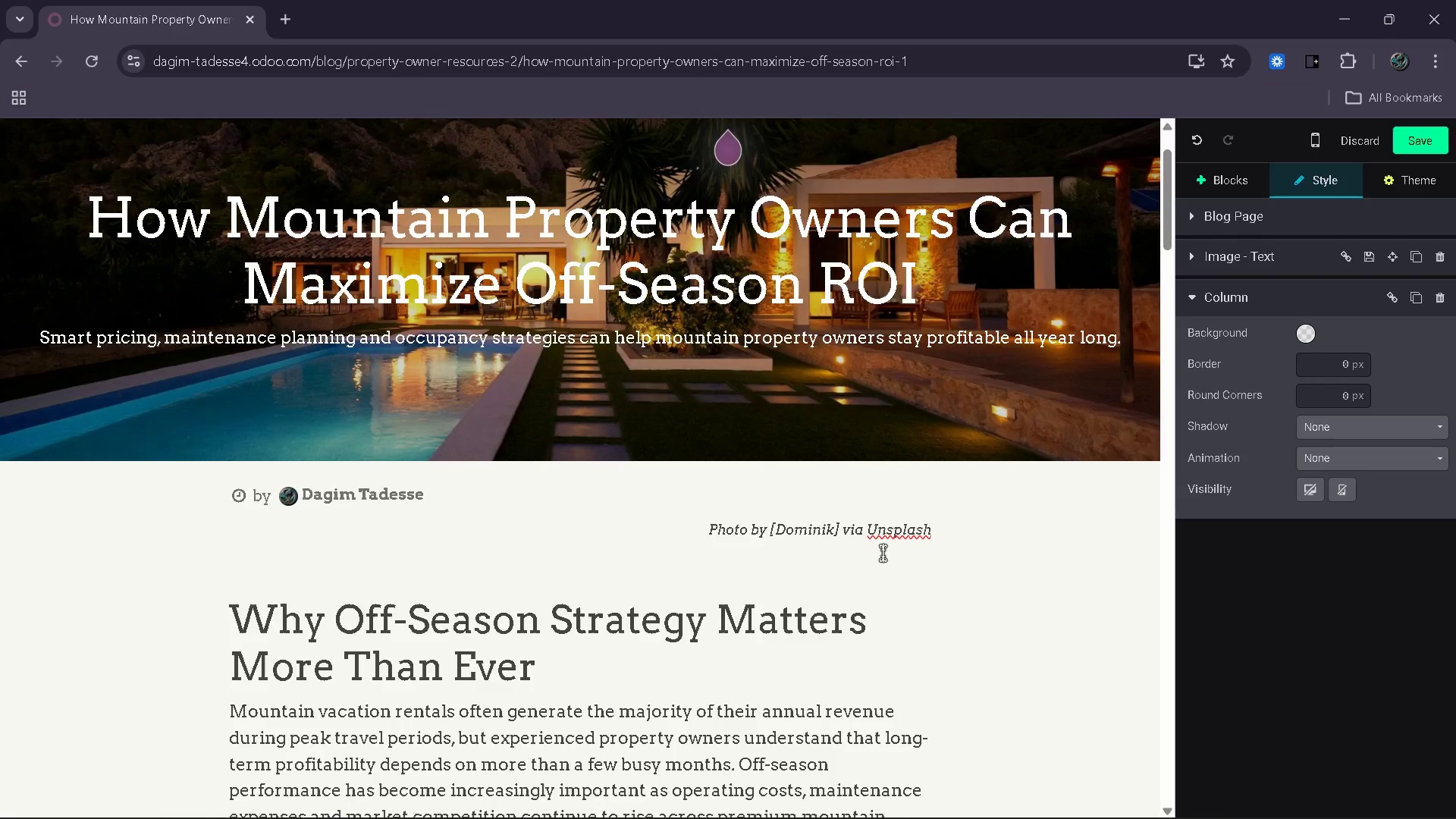 
scroll: coordinate [883, 553], scroll_direction: down, amount: 13.0
 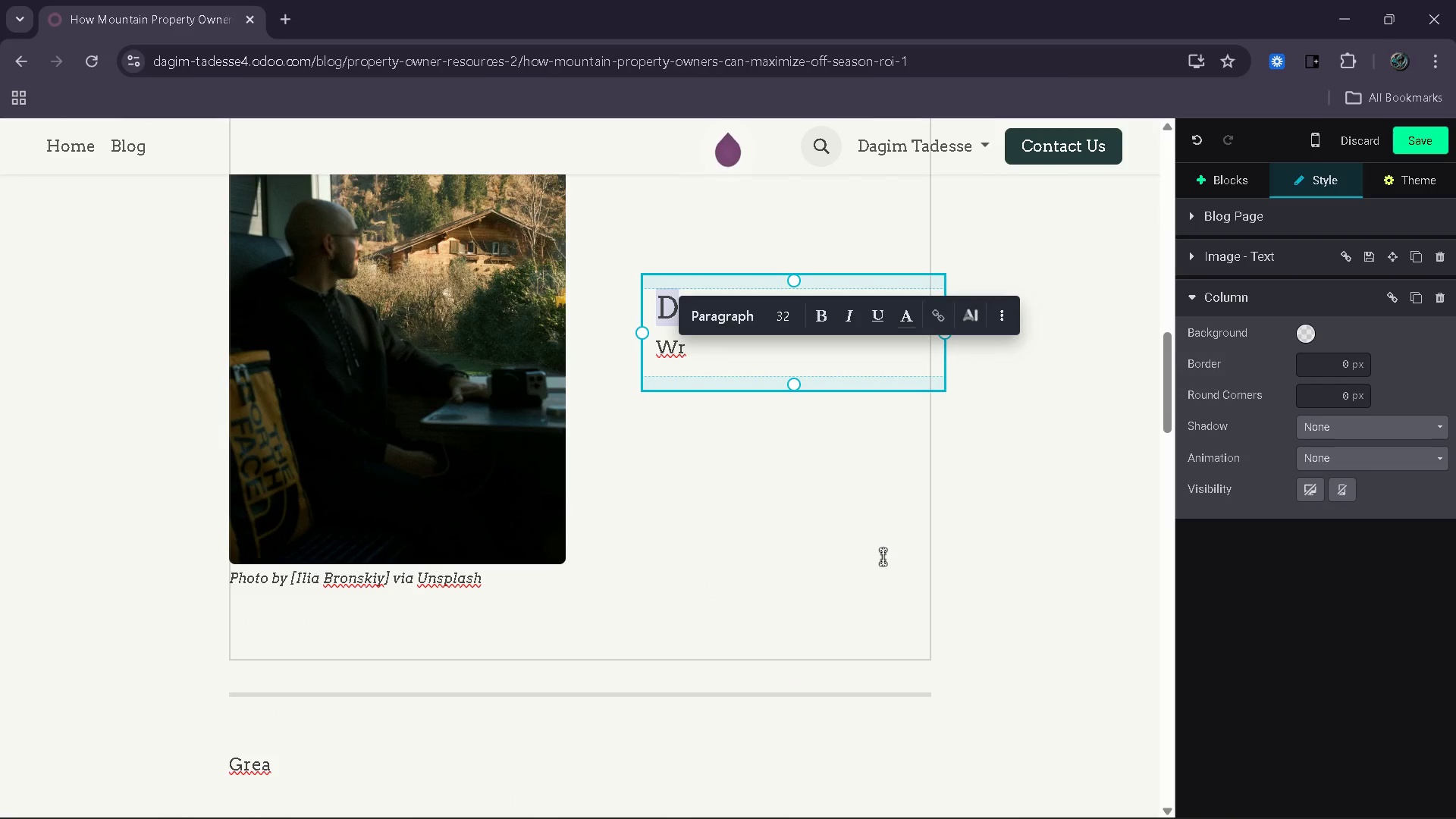 
type(Off)
 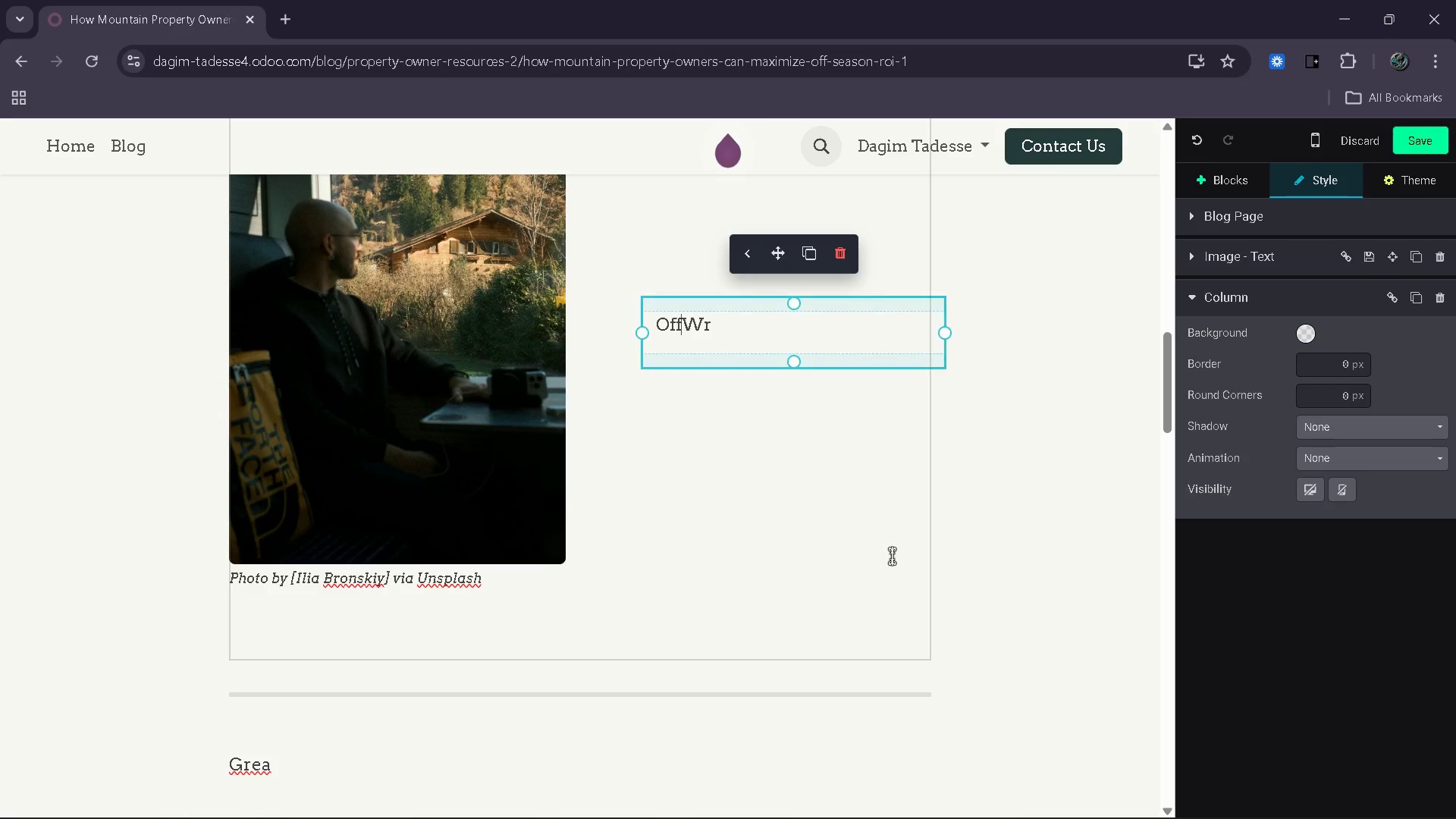 
type([Delete][Delete]-Season Revenue Starts With Planning)
 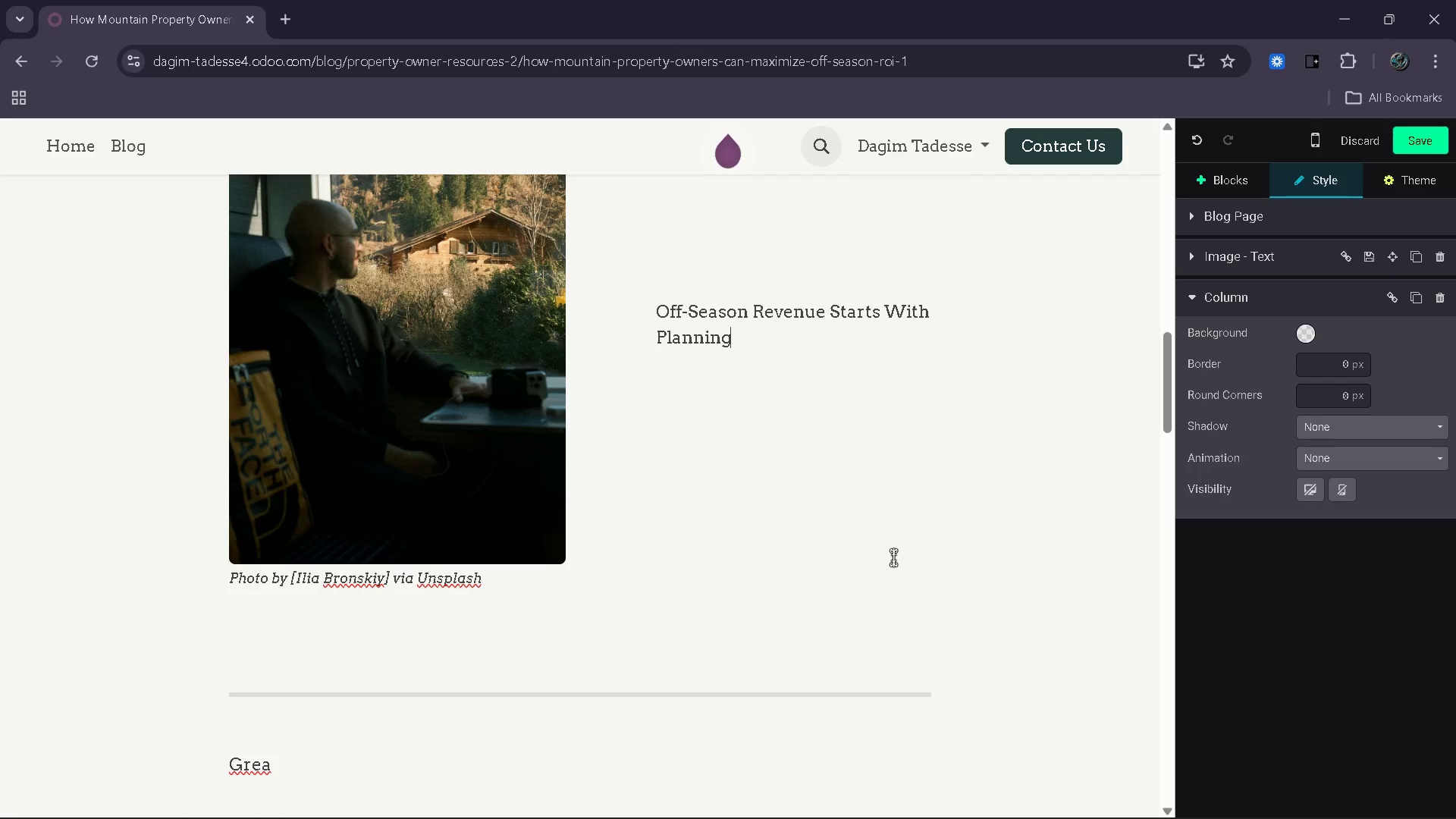 
key(Enter)
 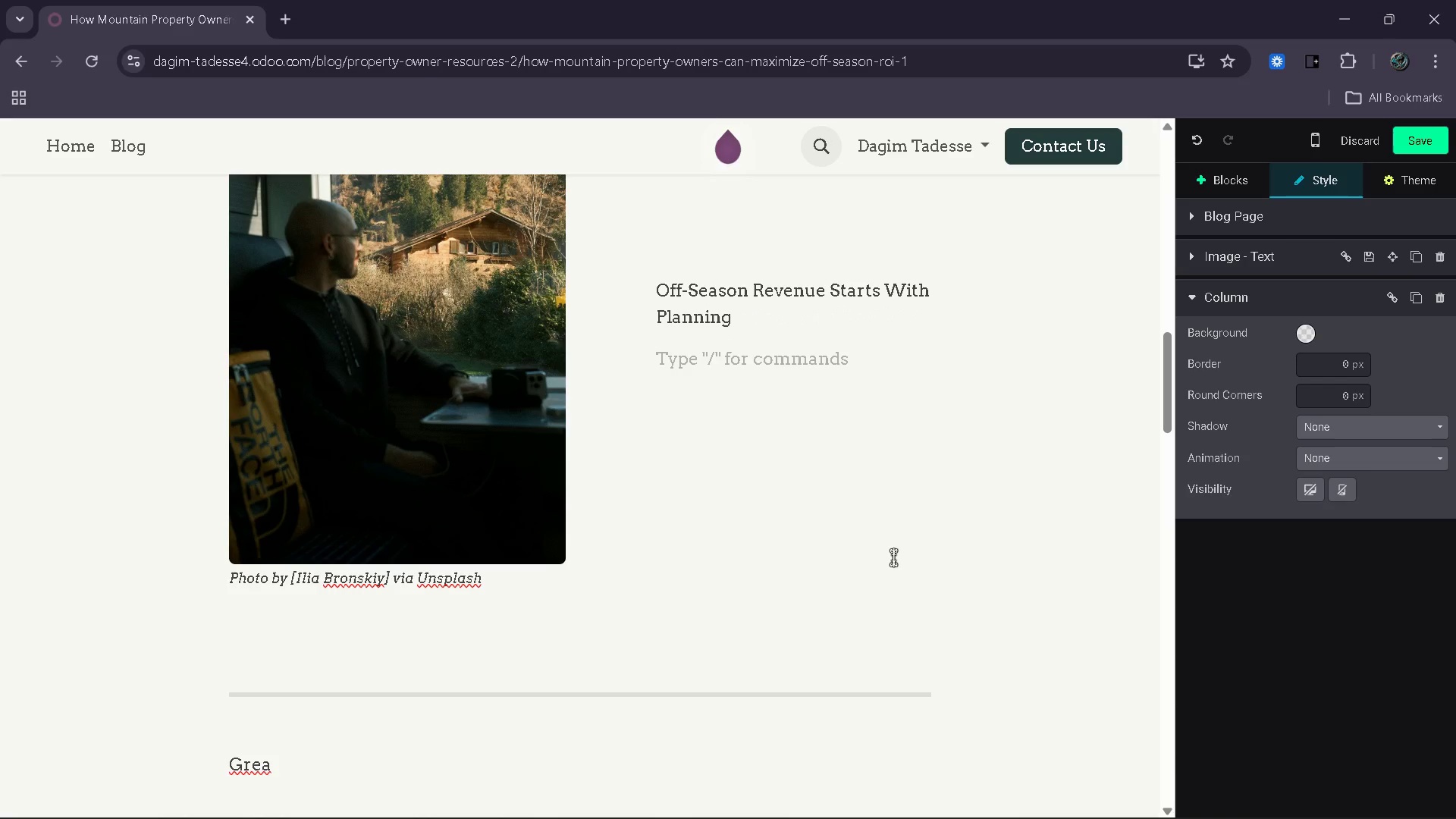 
type(a)
key(Backspace)
type(Proper)
 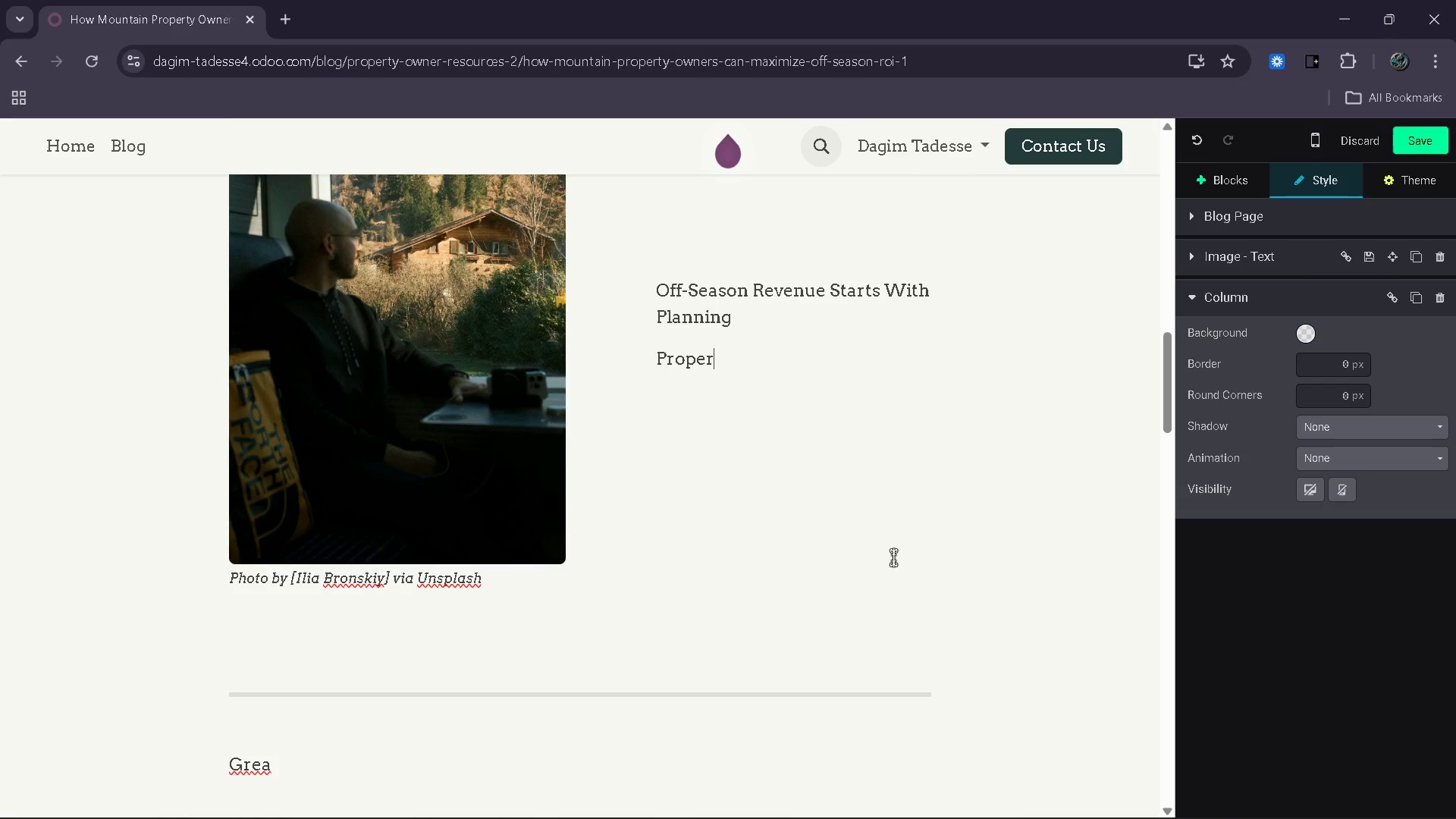 
left_click_drag(start_coordinate=[745, 326], to_coordinate=[653, 297])
 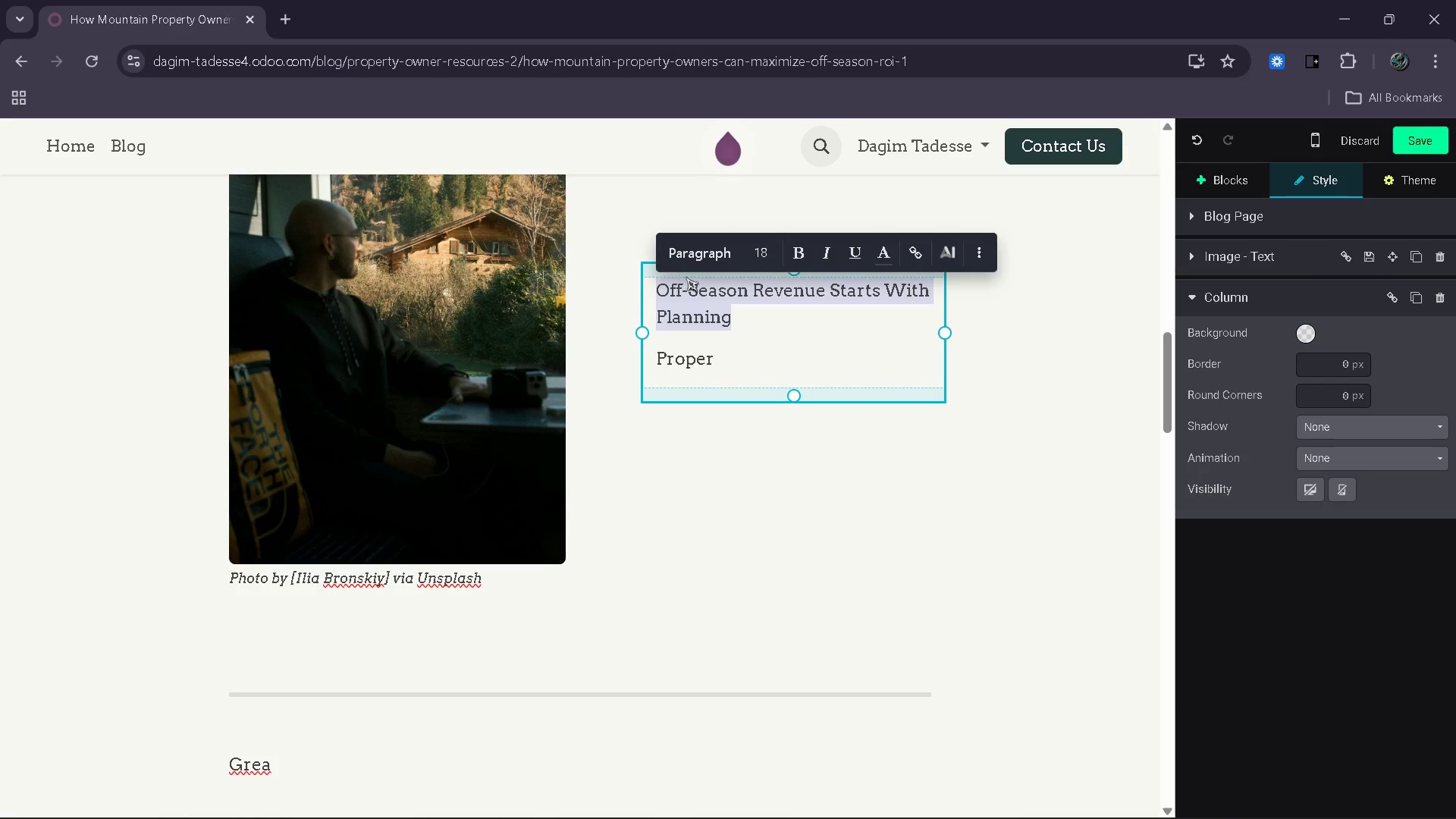 
left_click([693, 264])
 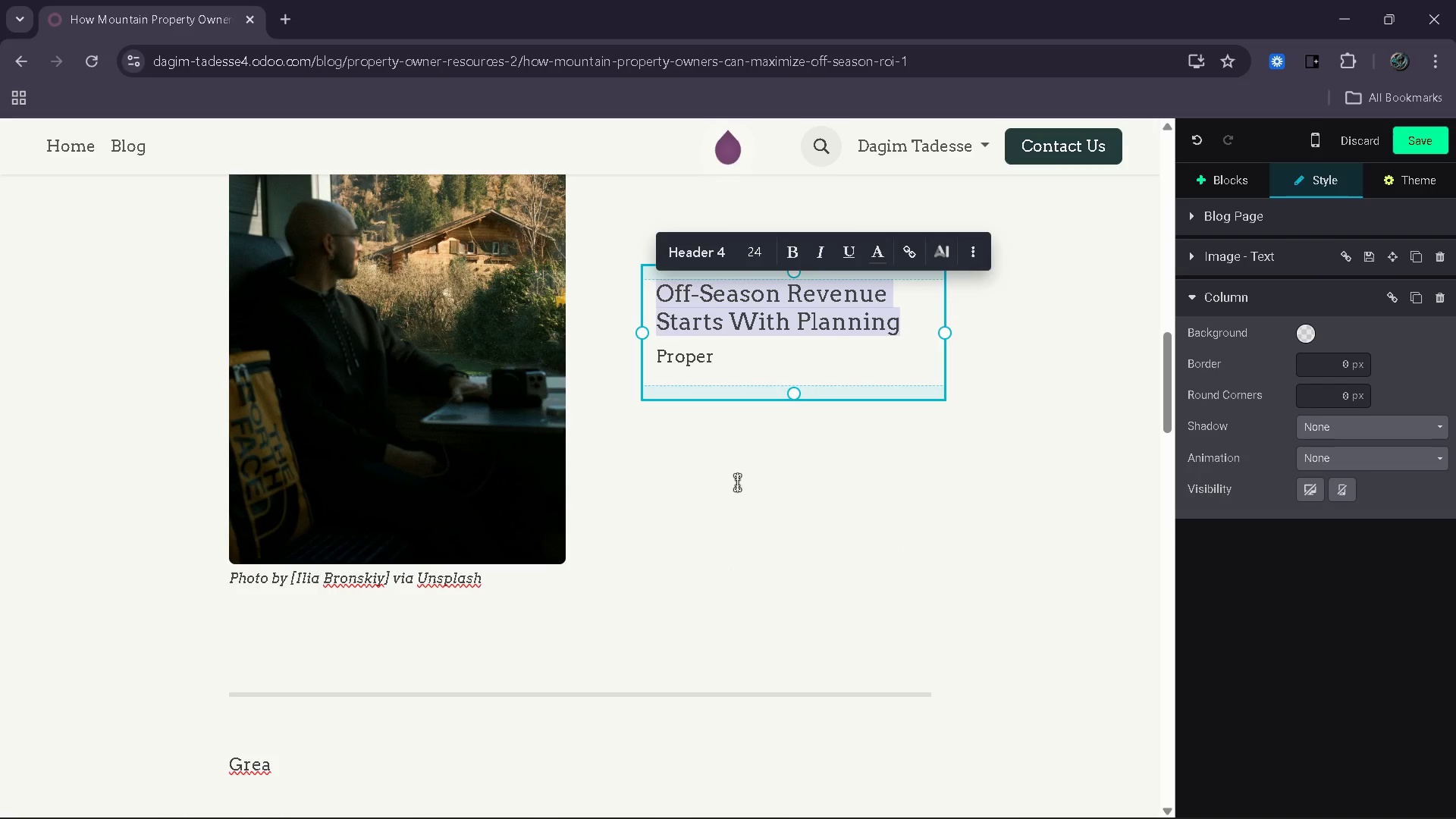 
left_click([770, 372])
 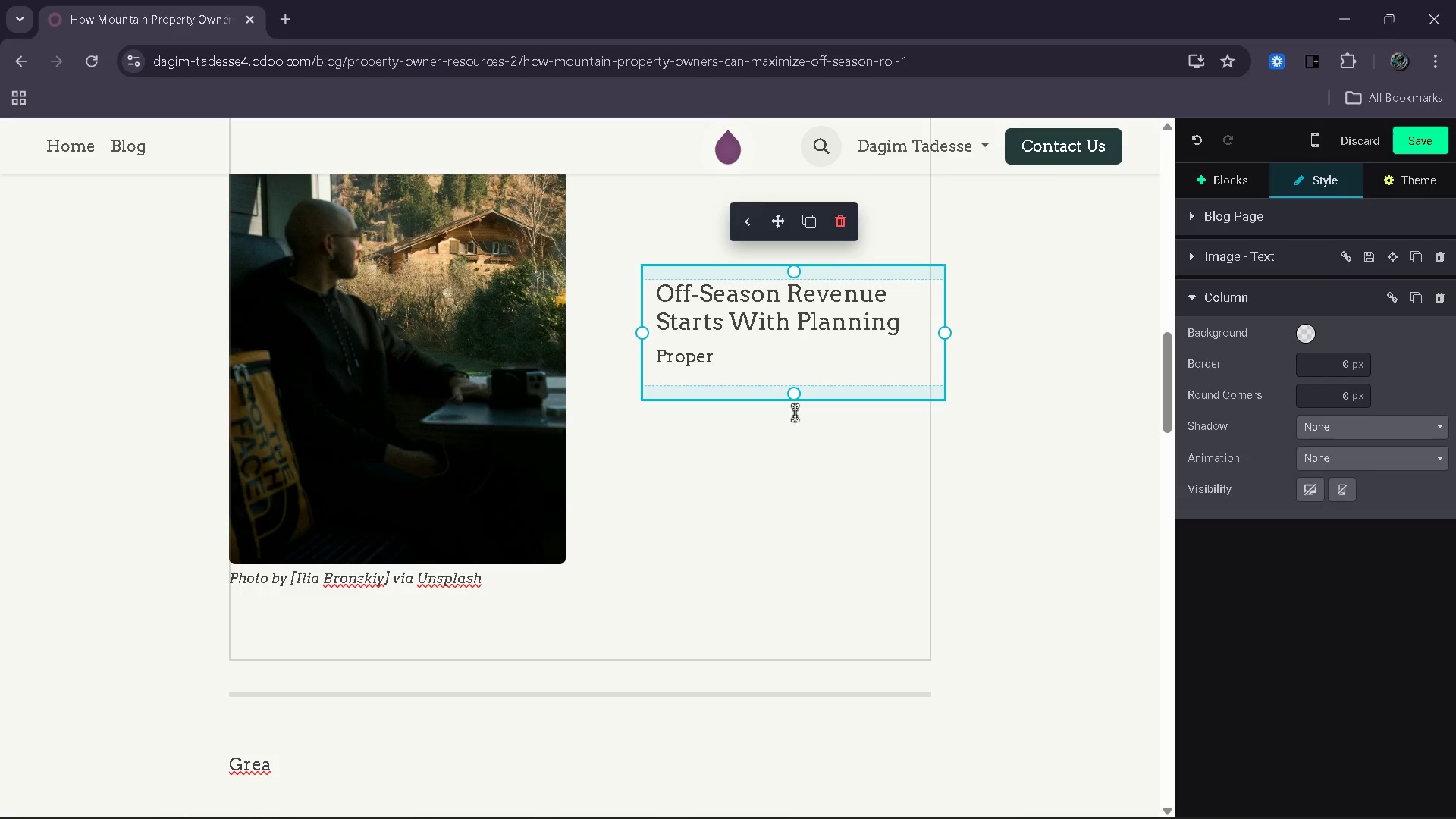 
wait(7.41)
 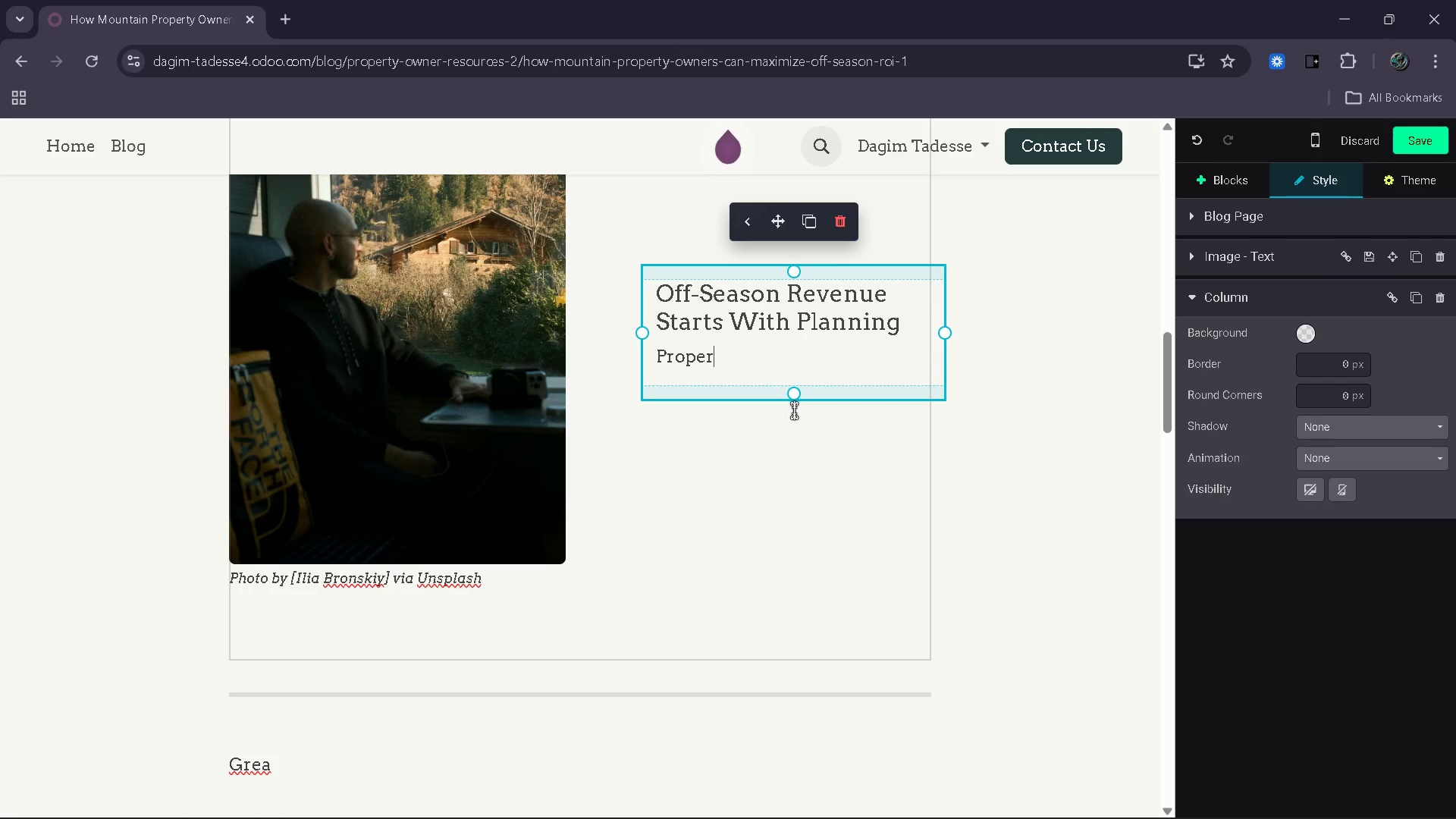 
type(ties taht )
 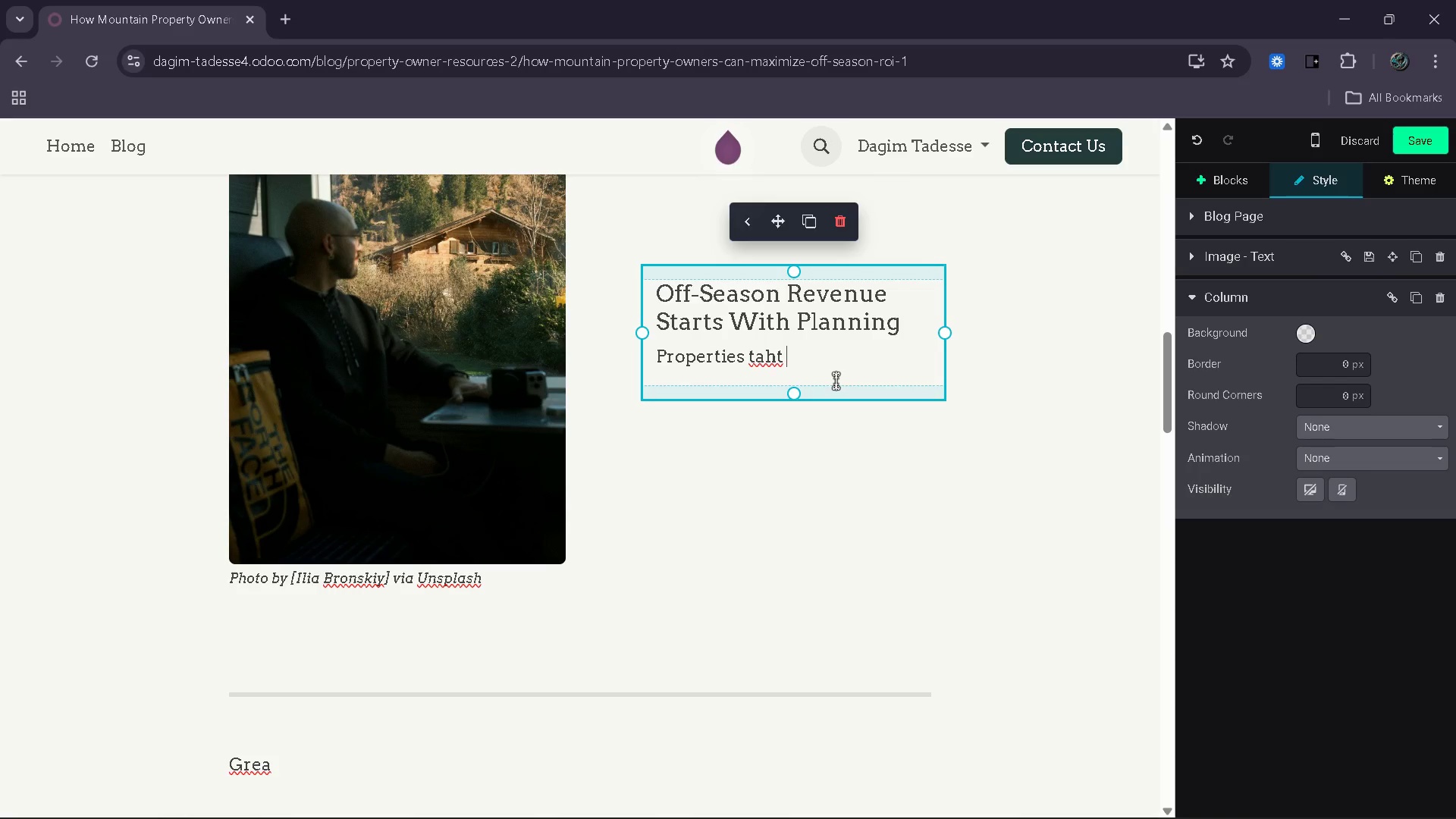 
wait(6.28)
 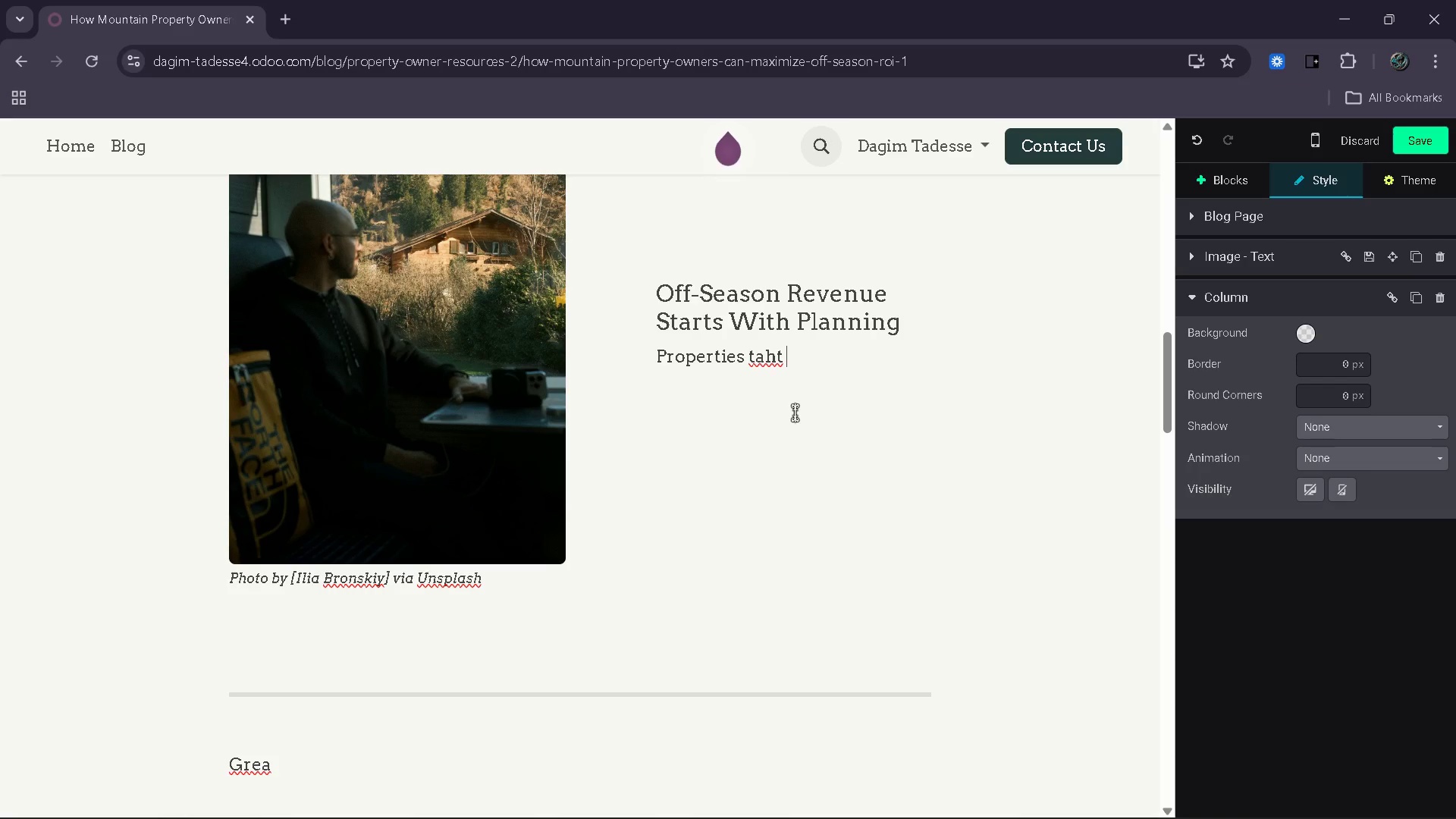 
key(Backspace)
key(Backspace)
key(Backspace)
key(Backspace)
type(ha )
 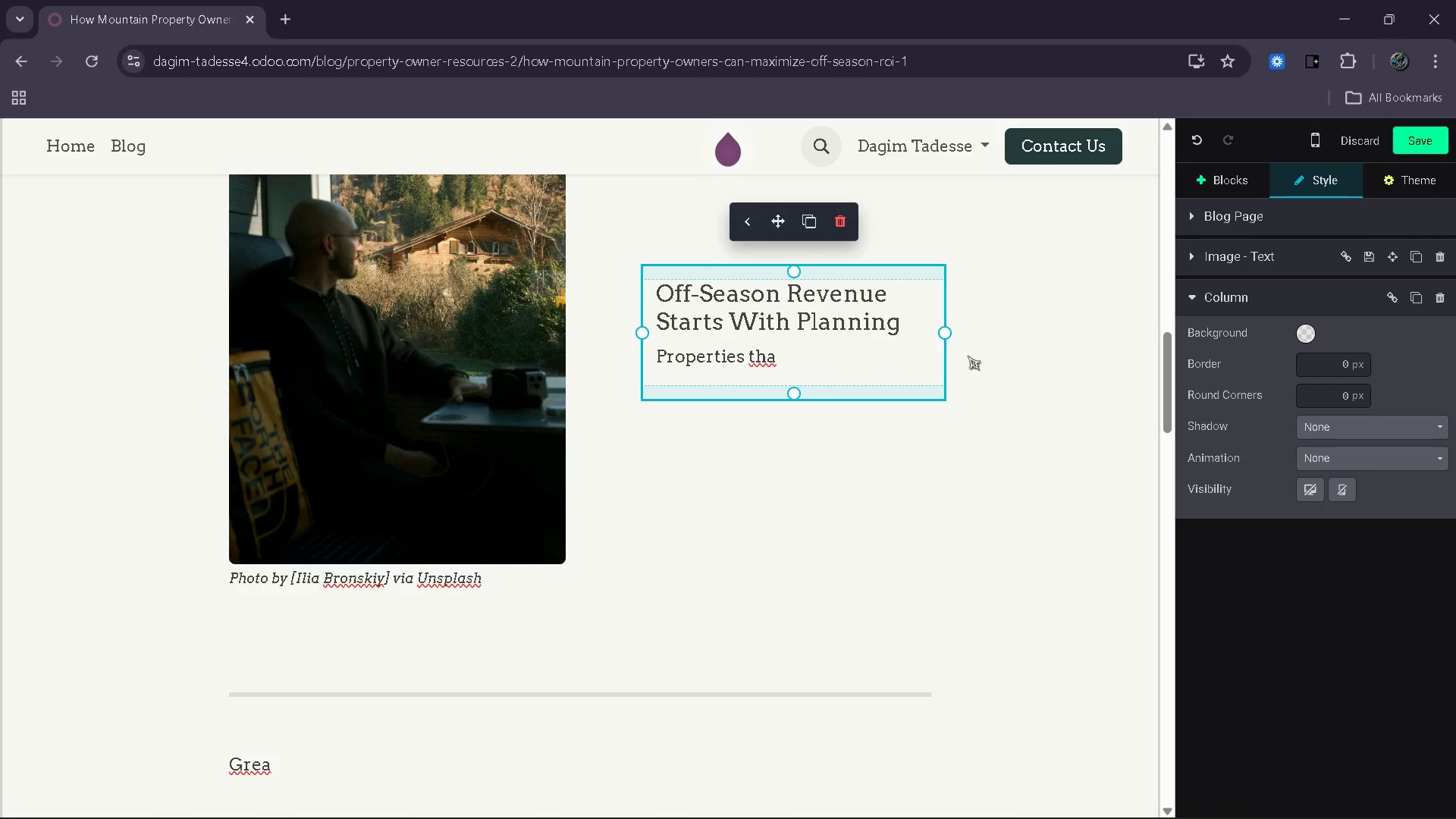 
type(t )
key(Backspace)
key(Backspace)
key(Backspace)
type(t ami)
key(Backspace)
key(Backspace)
key(Backspace)
type(maintain strong off-sesas)
key(Backspace)
key(Backspace)
key(Backspace)
type(asso)
key(Backspace)
key(Backspace)
type(on occupancy usually)
 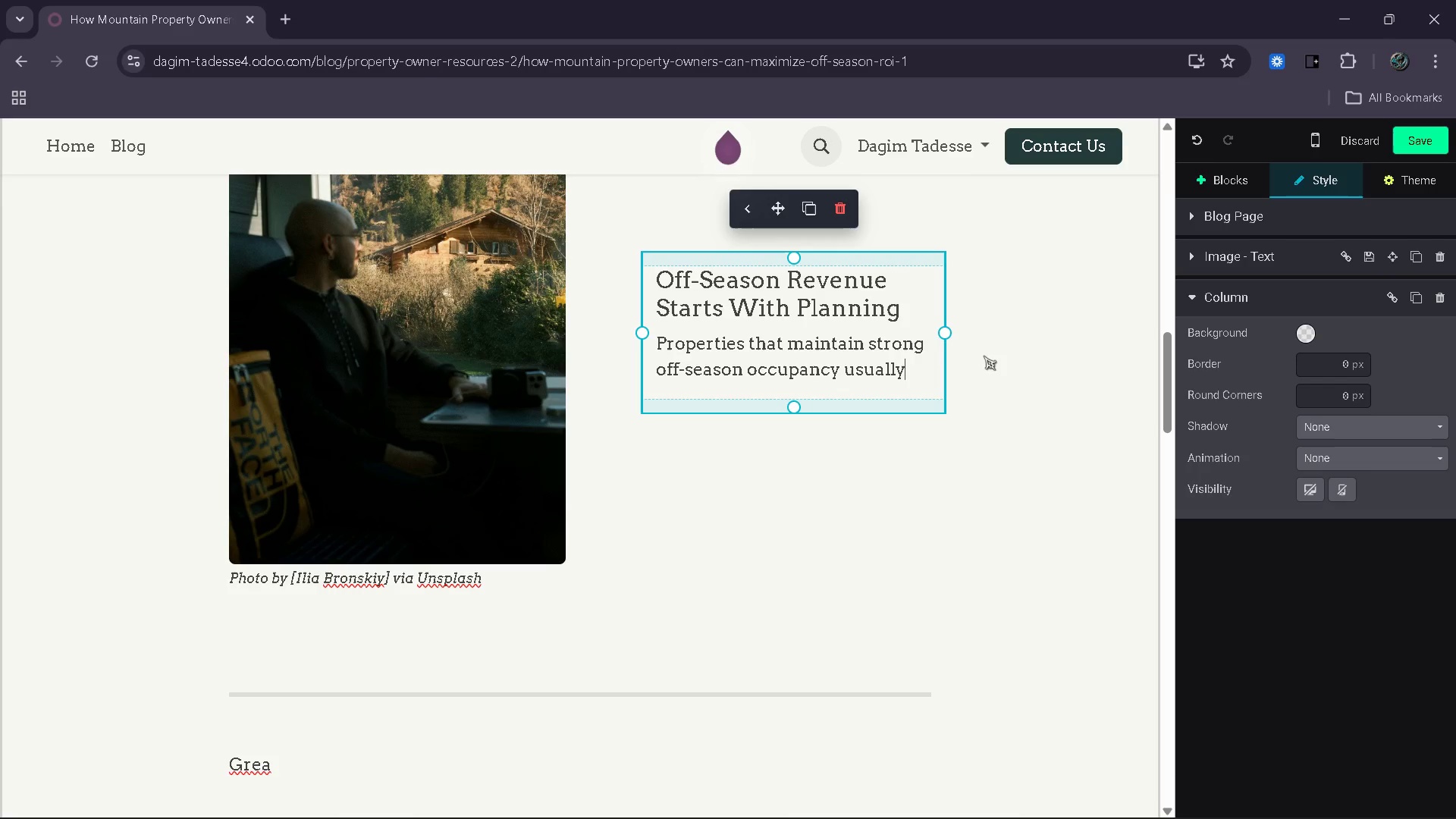 
wait(23.41)
 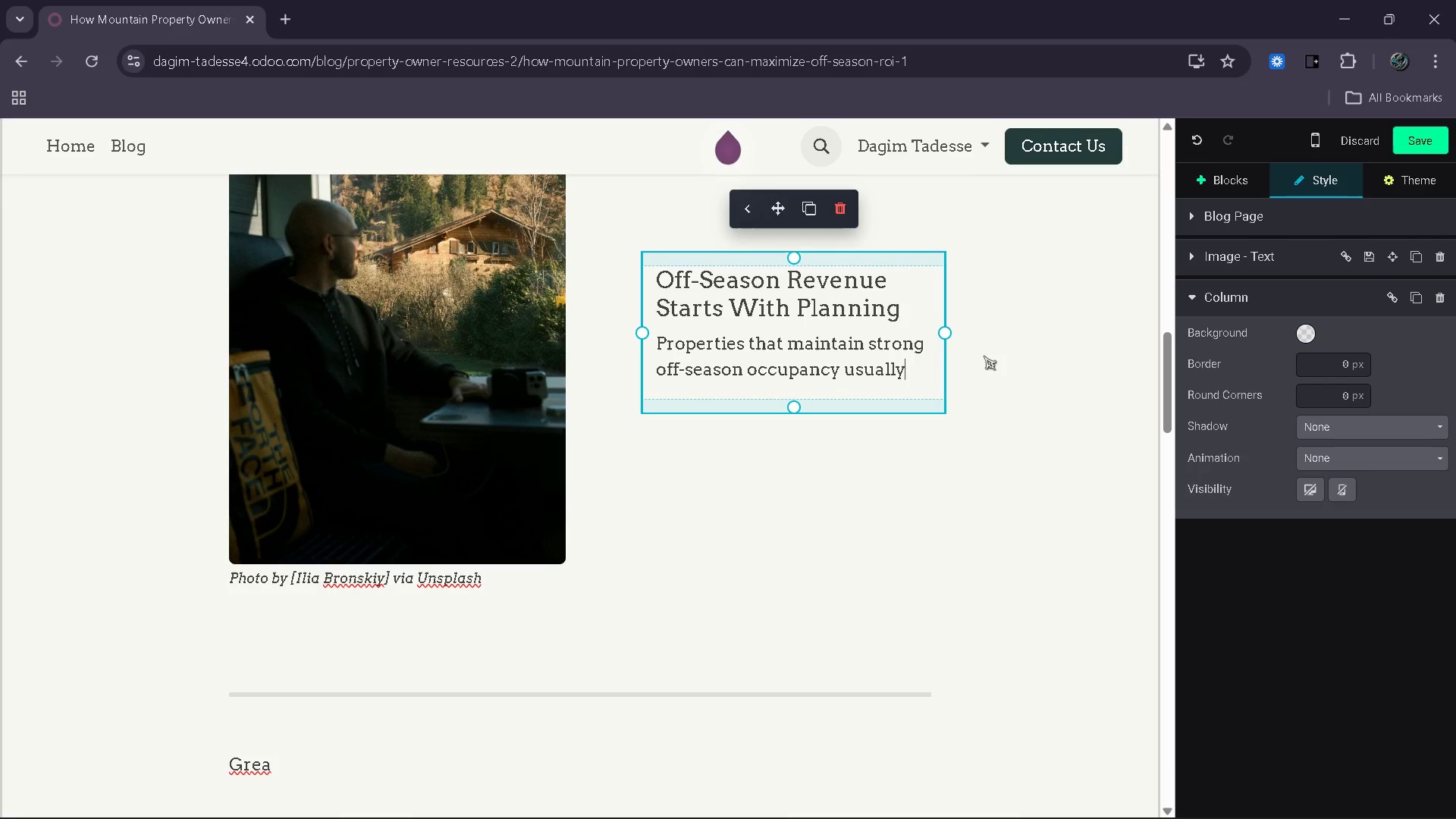 
type( combine dyan)
key(Backspace)
key(Backspace)
type(namic pricing, )
 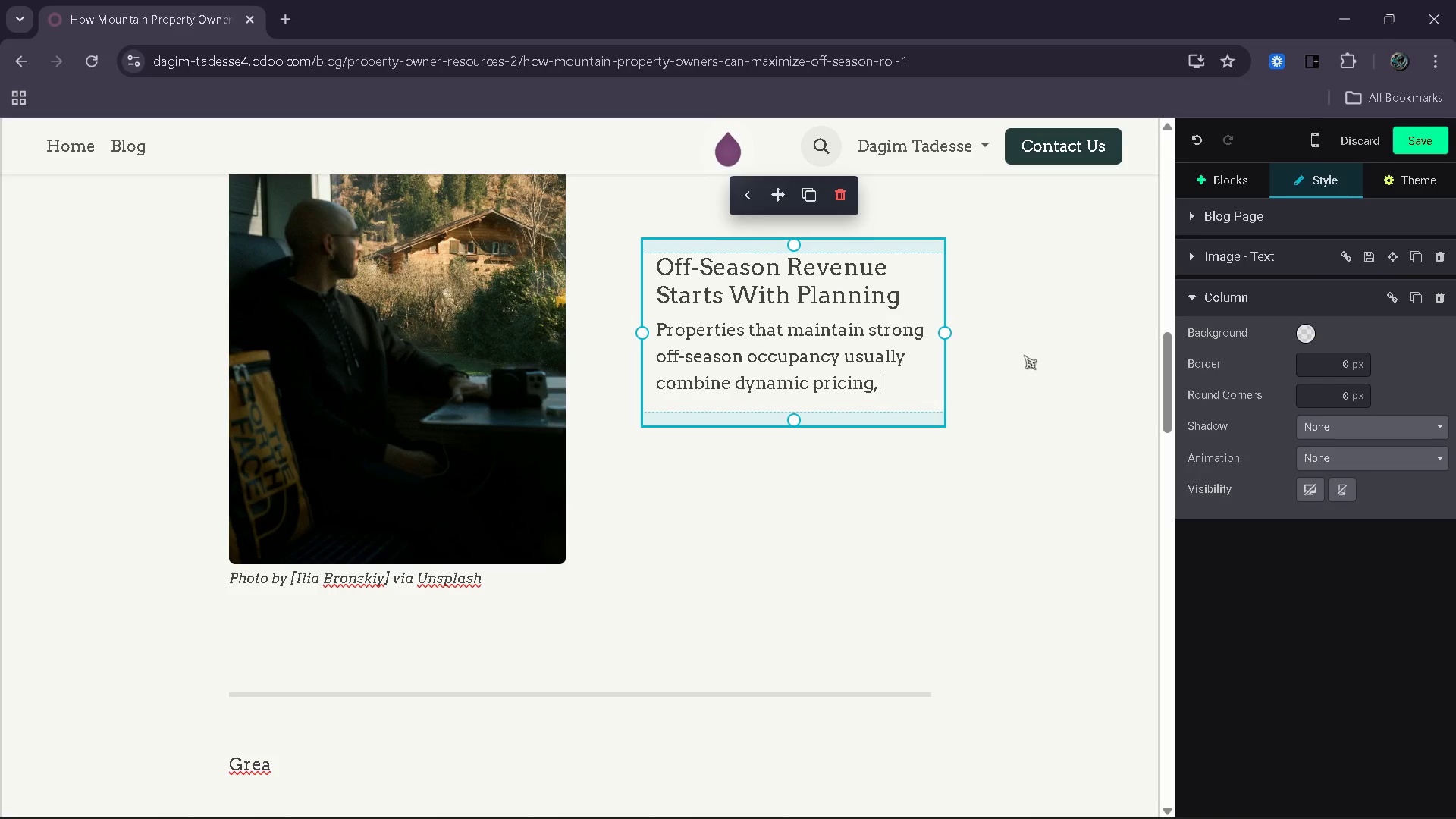 
left_click_drag(start_coordinate=[905, 382], to_coordinate=[707, 333])
 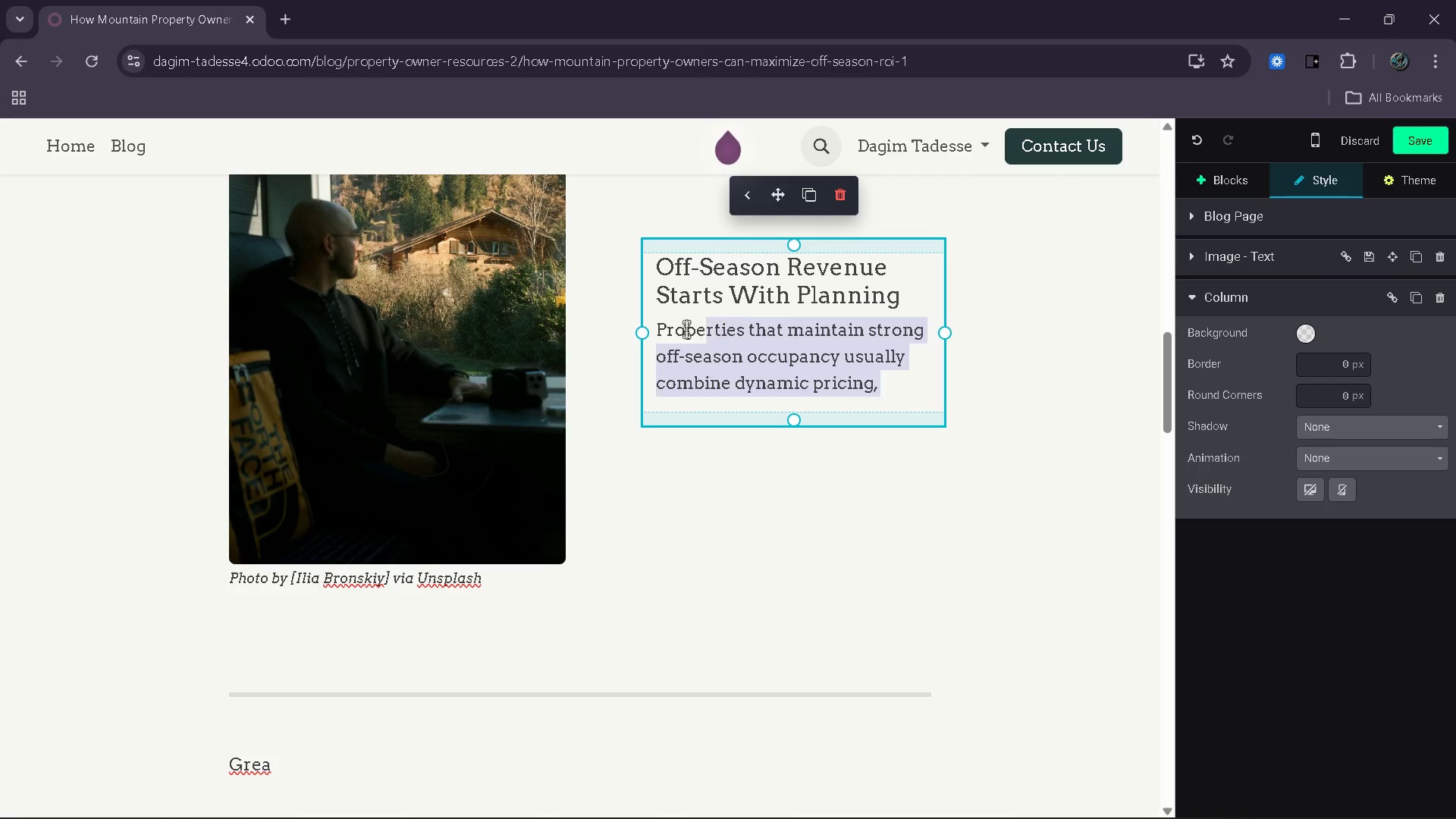 
left_click_drag(start_coordinate=[697, 331], to_coordinate=[658, 324])
 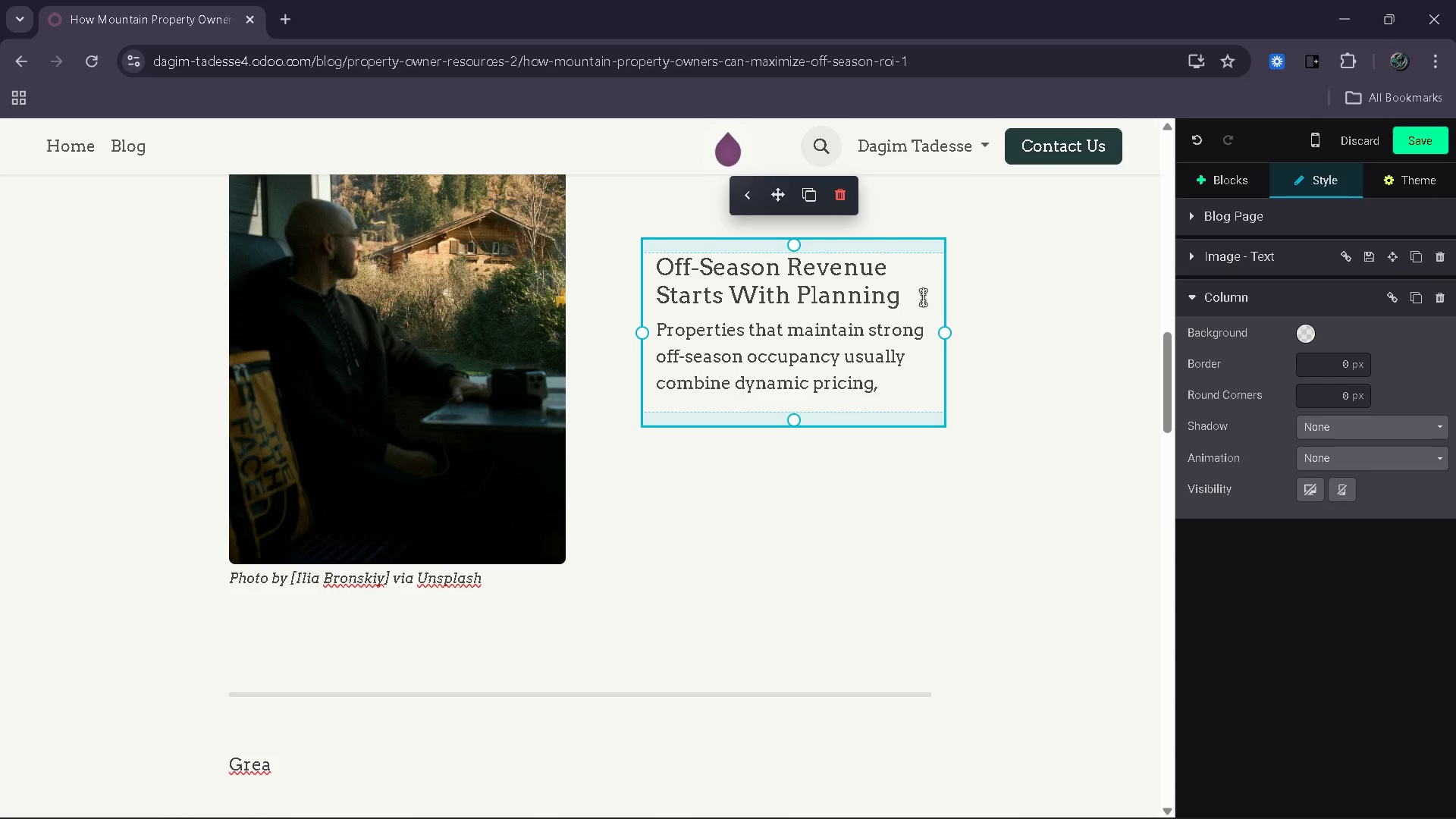 
scroll: coordinate [890, 334], scroll_direction: up, amount: 1.0
 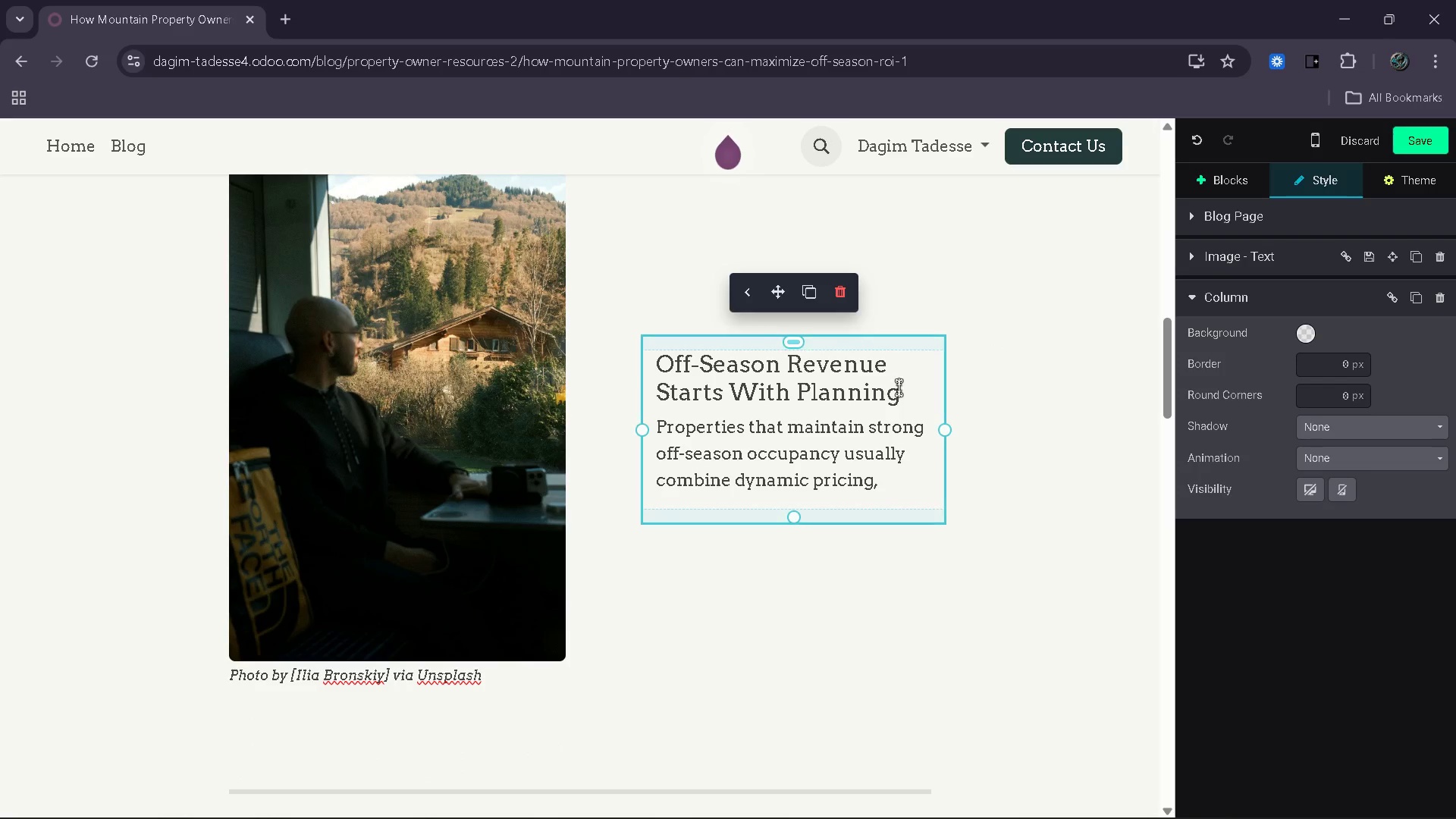 
left_click_drag(start_coordinate=[899, 388], to_coordinate=[661, 366])
 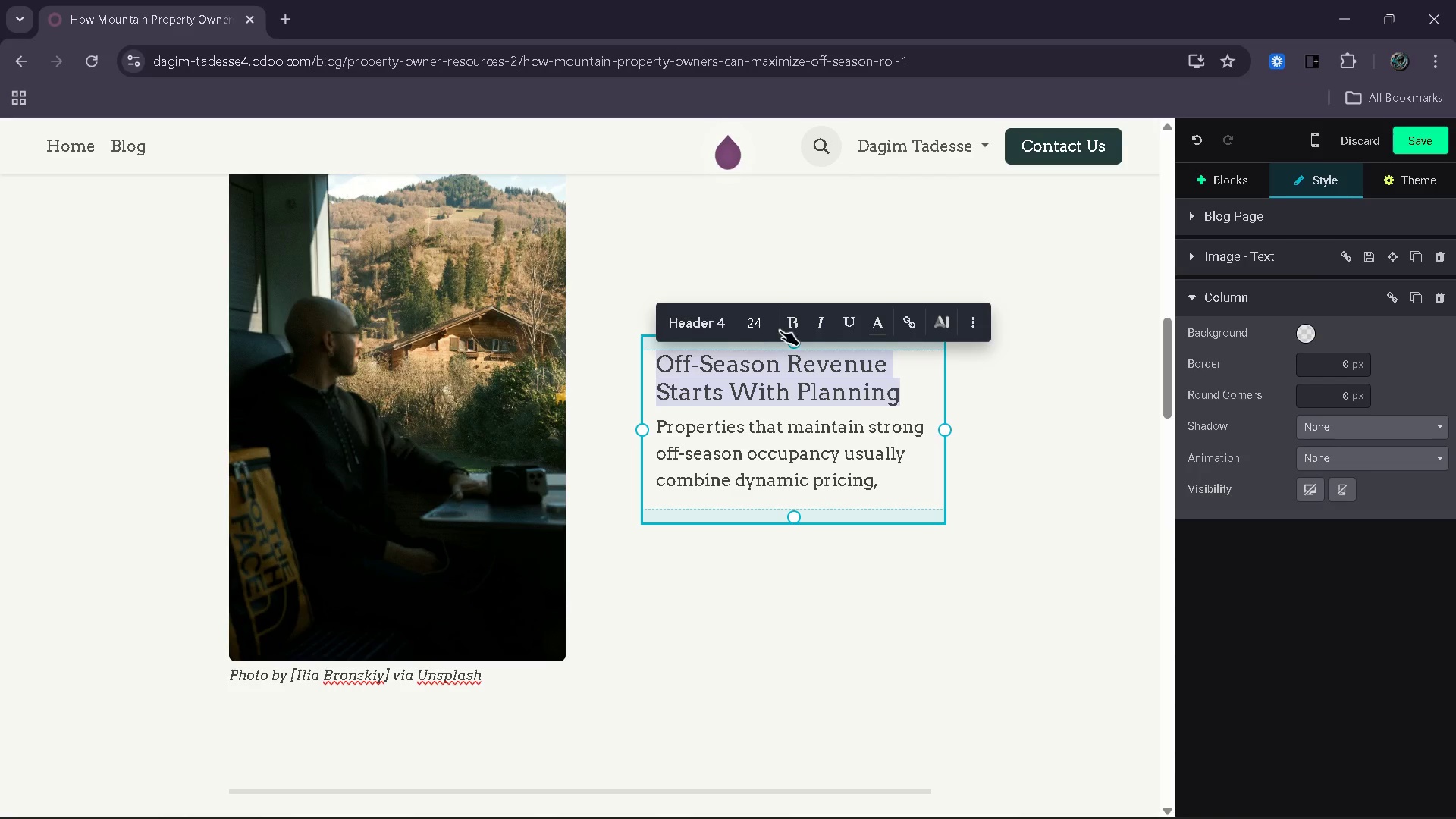 
left_click([786, 329])
 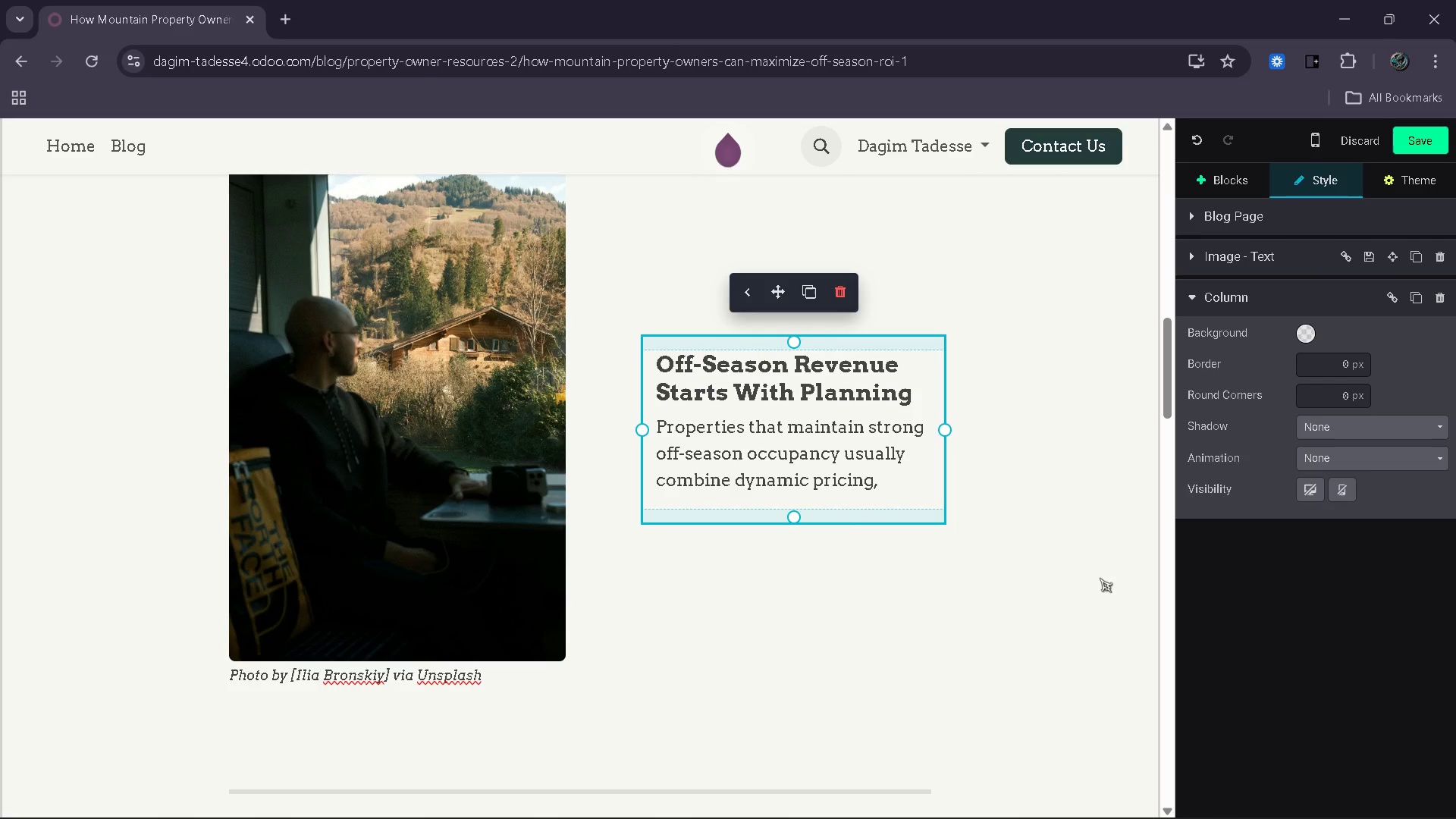 
wait(9.84)
 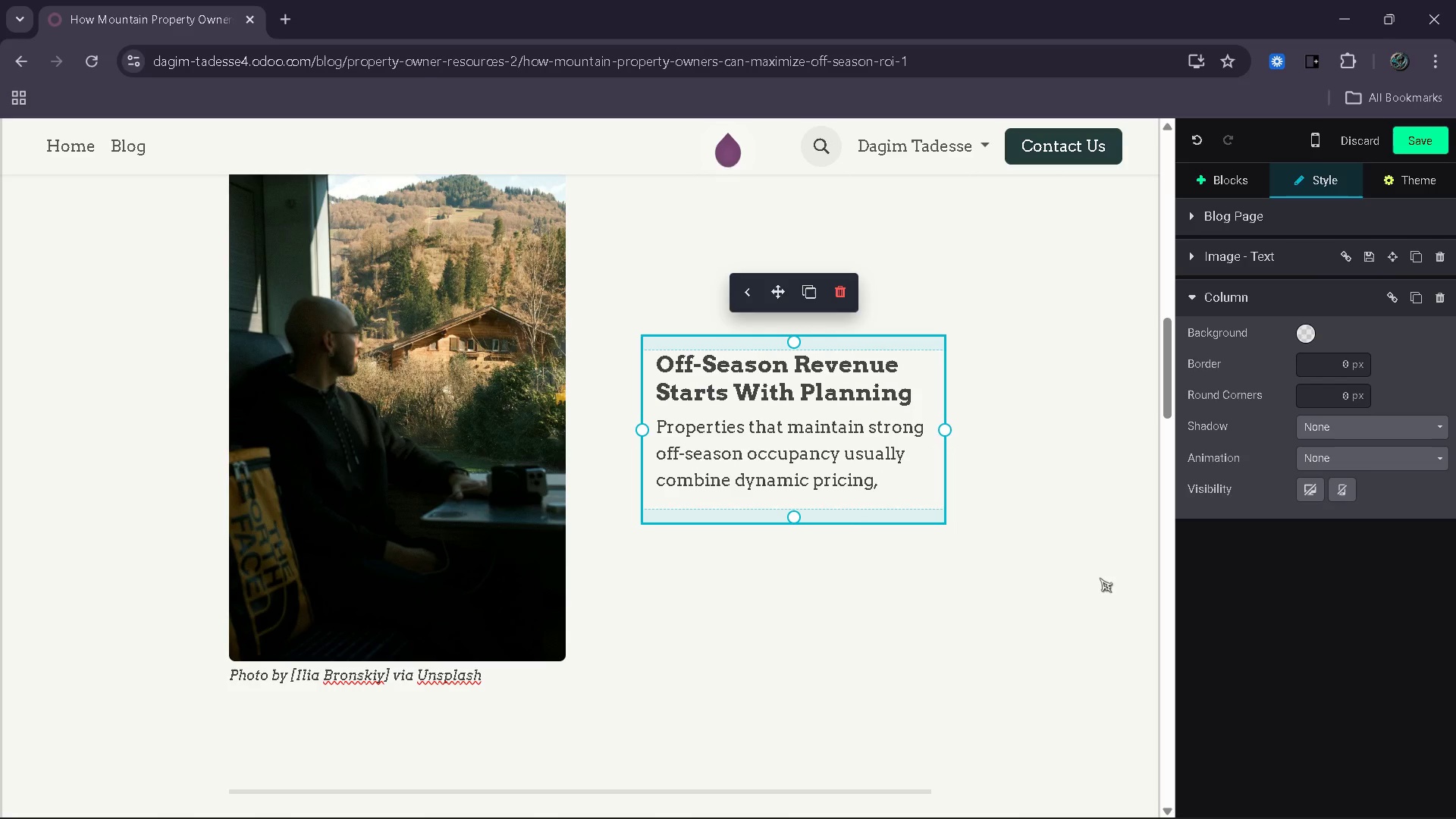 
type(targeted marketinng)
key(Backspace)
key(Backspace)
type(g and preventive maintenance rather than relying only on peak-seasn demand.)
 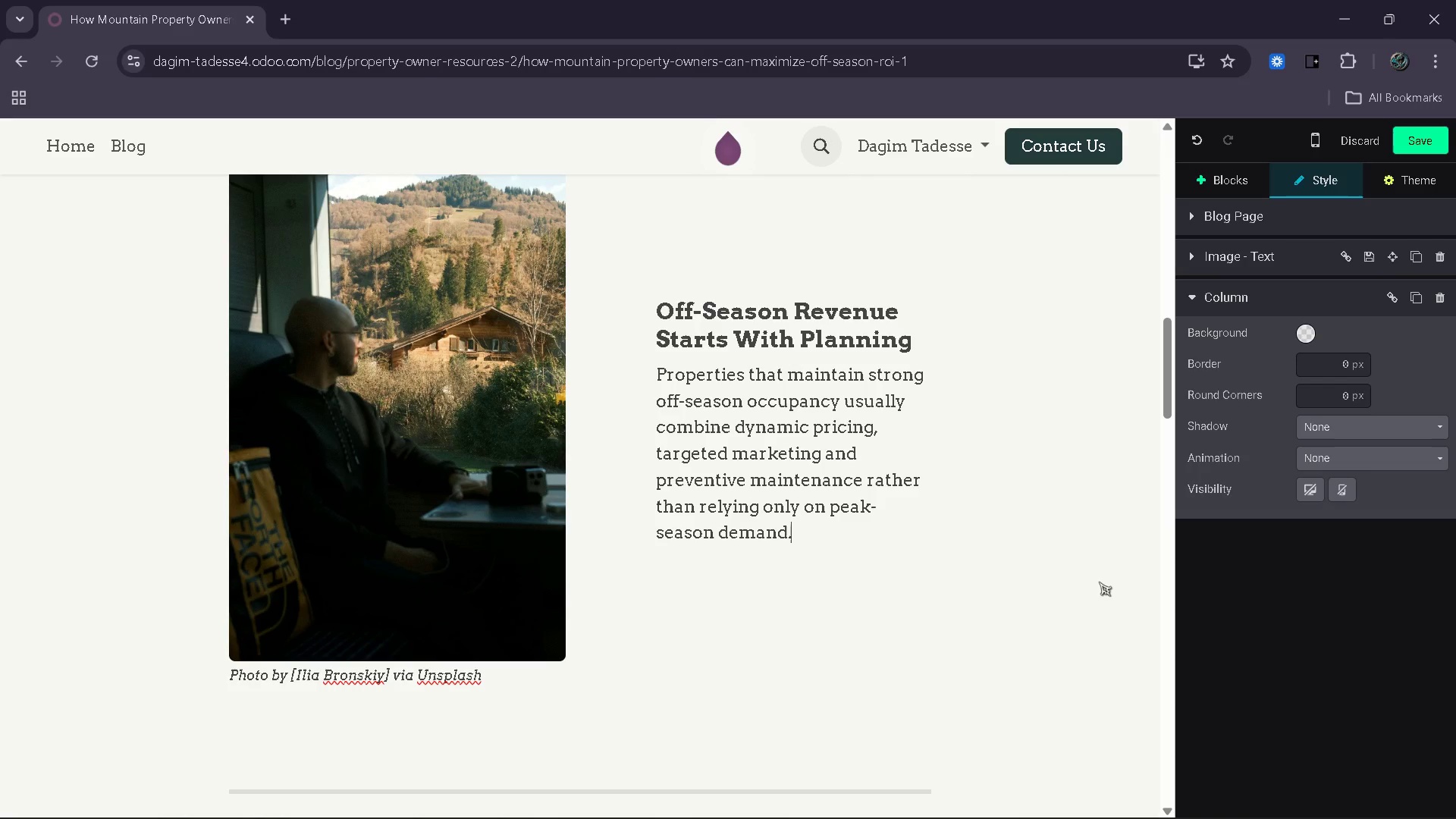 
scroll: coordinate [902, 515], scroll_direction: down, amount: 3.0
 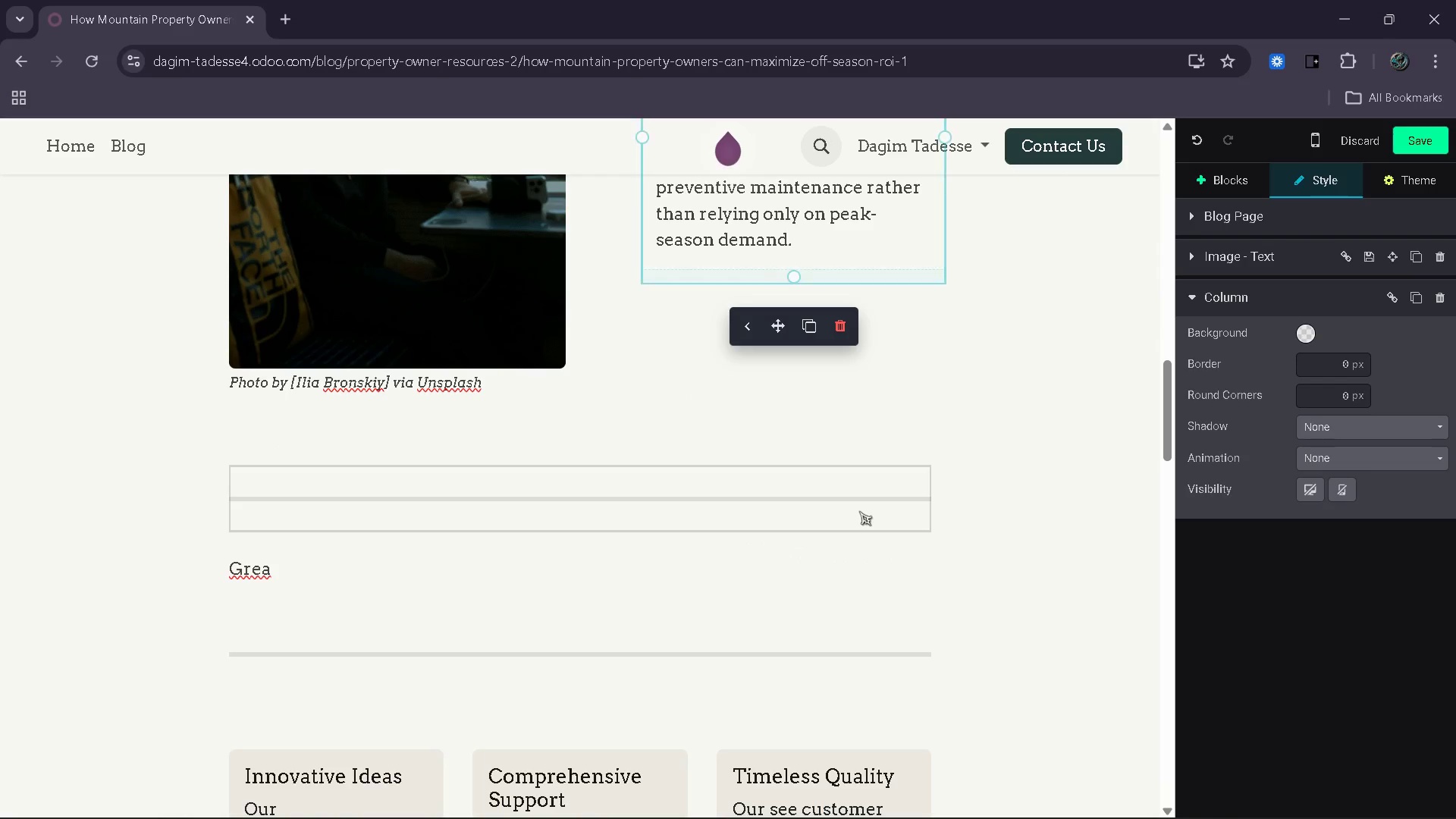 
scroll: coordinate [859, 511], scroll_direction: up, amount: 3.0
 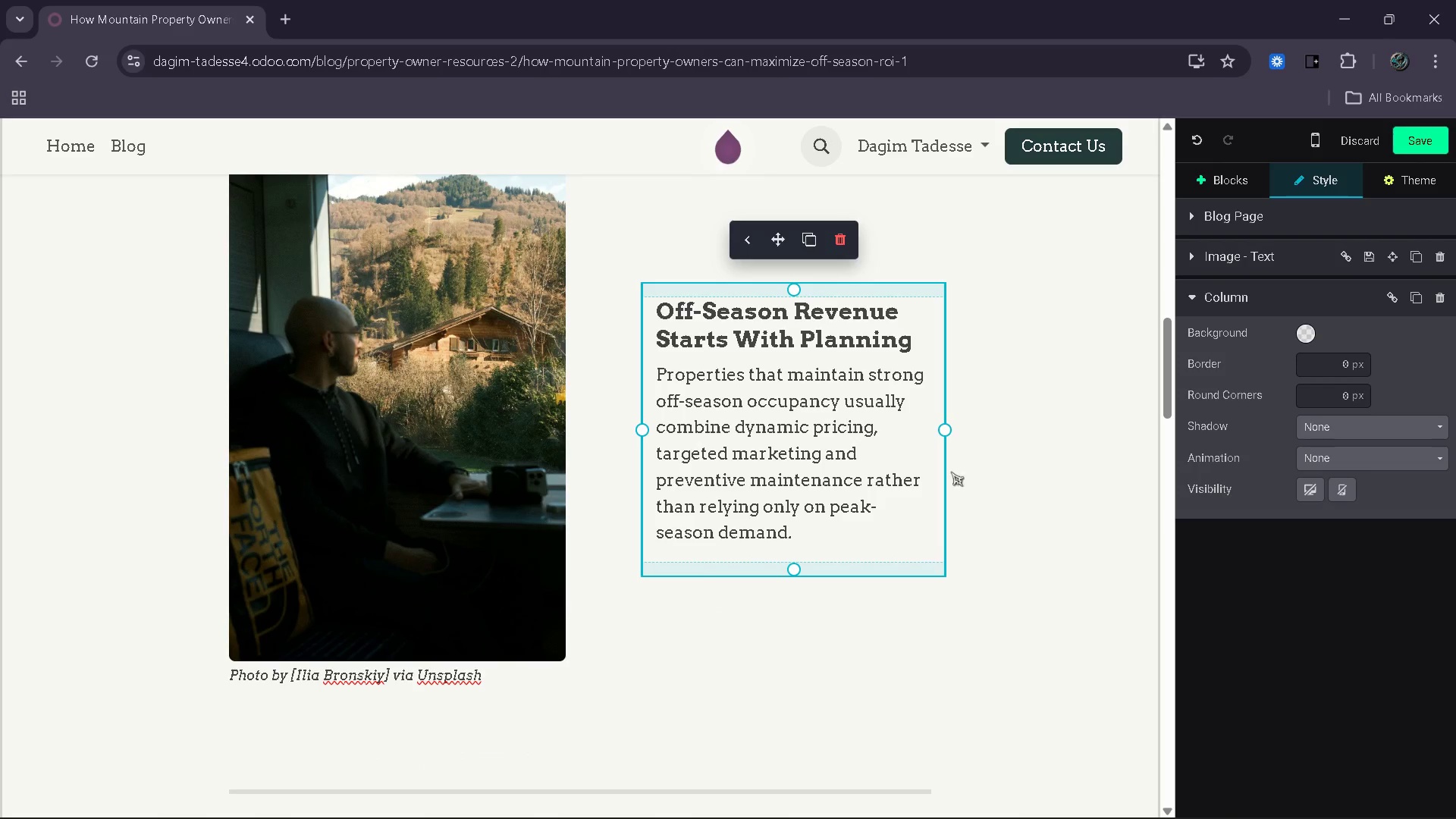 
left_click([419, 488])
 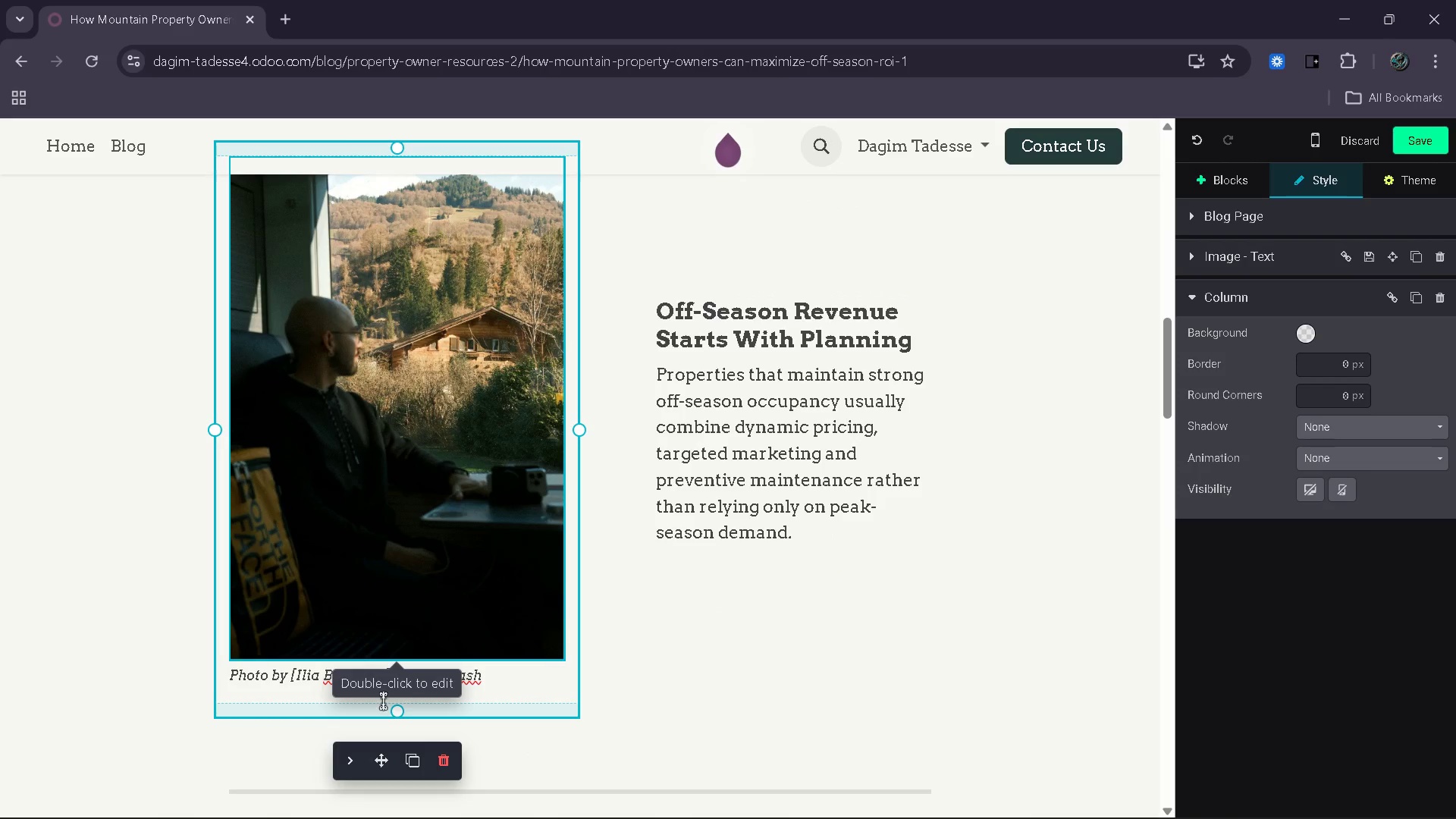 
left_click_drag(start_coordinate=[391, 708], to_coordinate=[386, 708])
 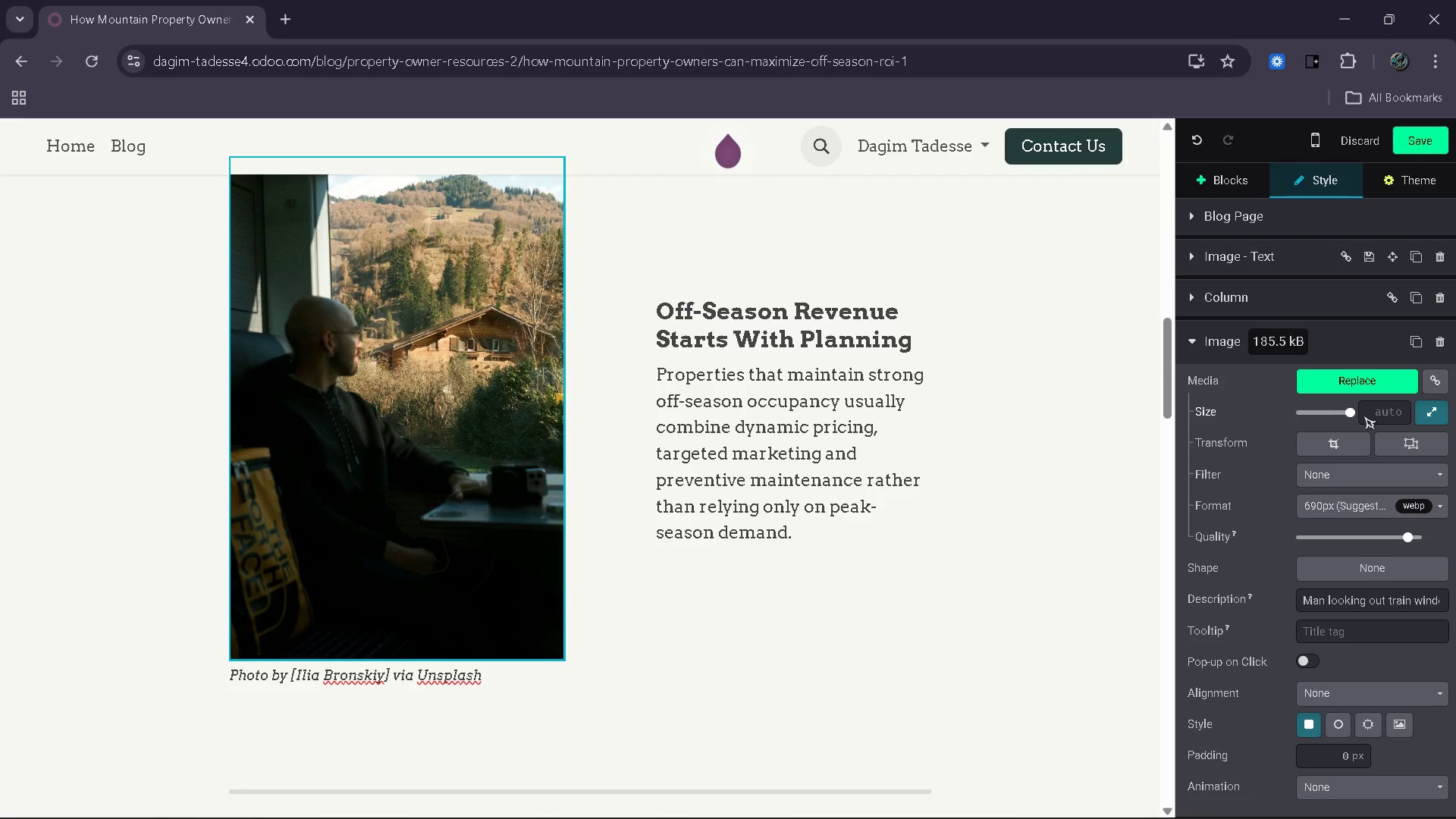 
left_click_drag(start_coordinate=[1346, 411], to_coordinate=[1337, 411])
 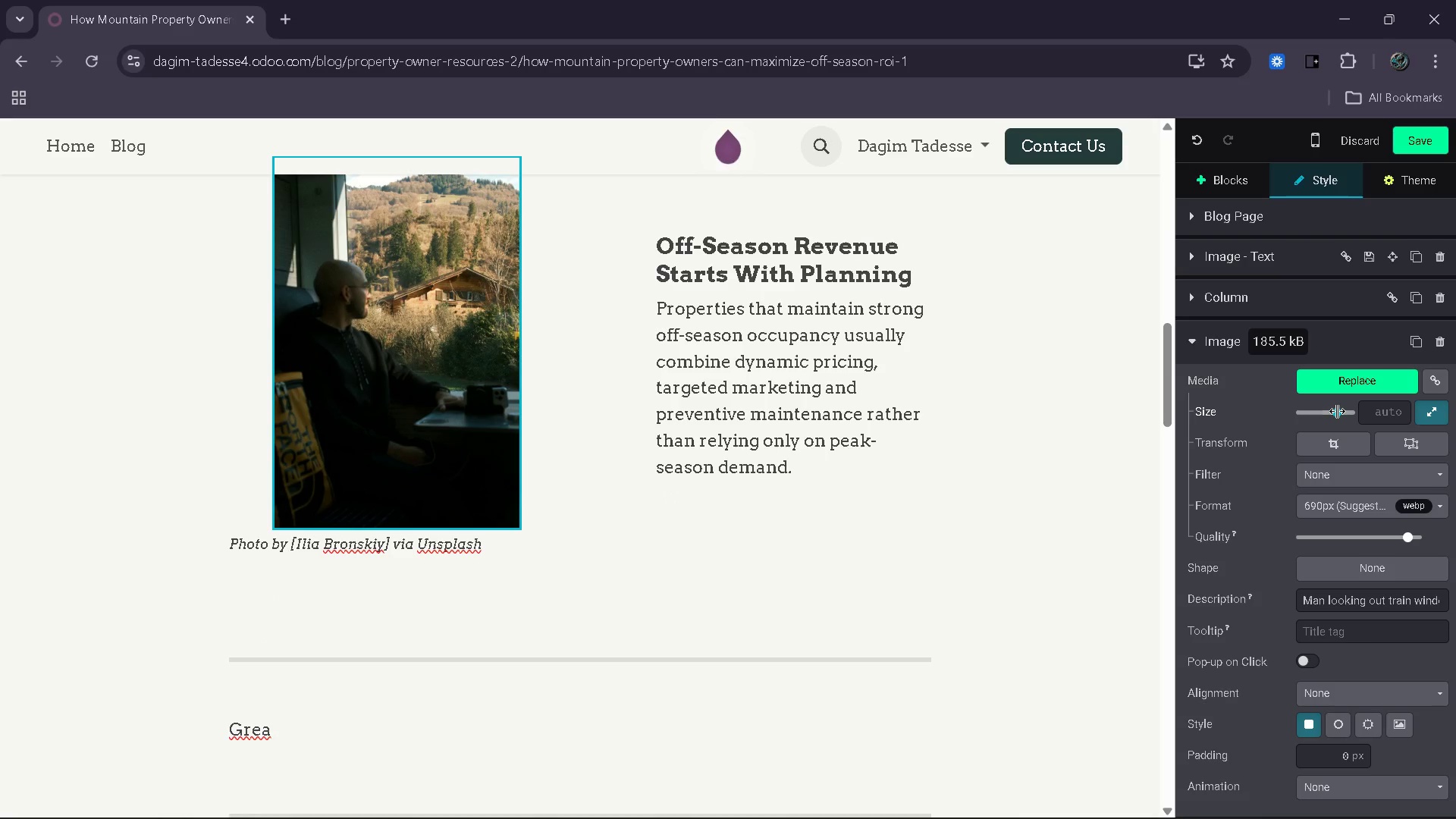 
left_click([1337, 411])
 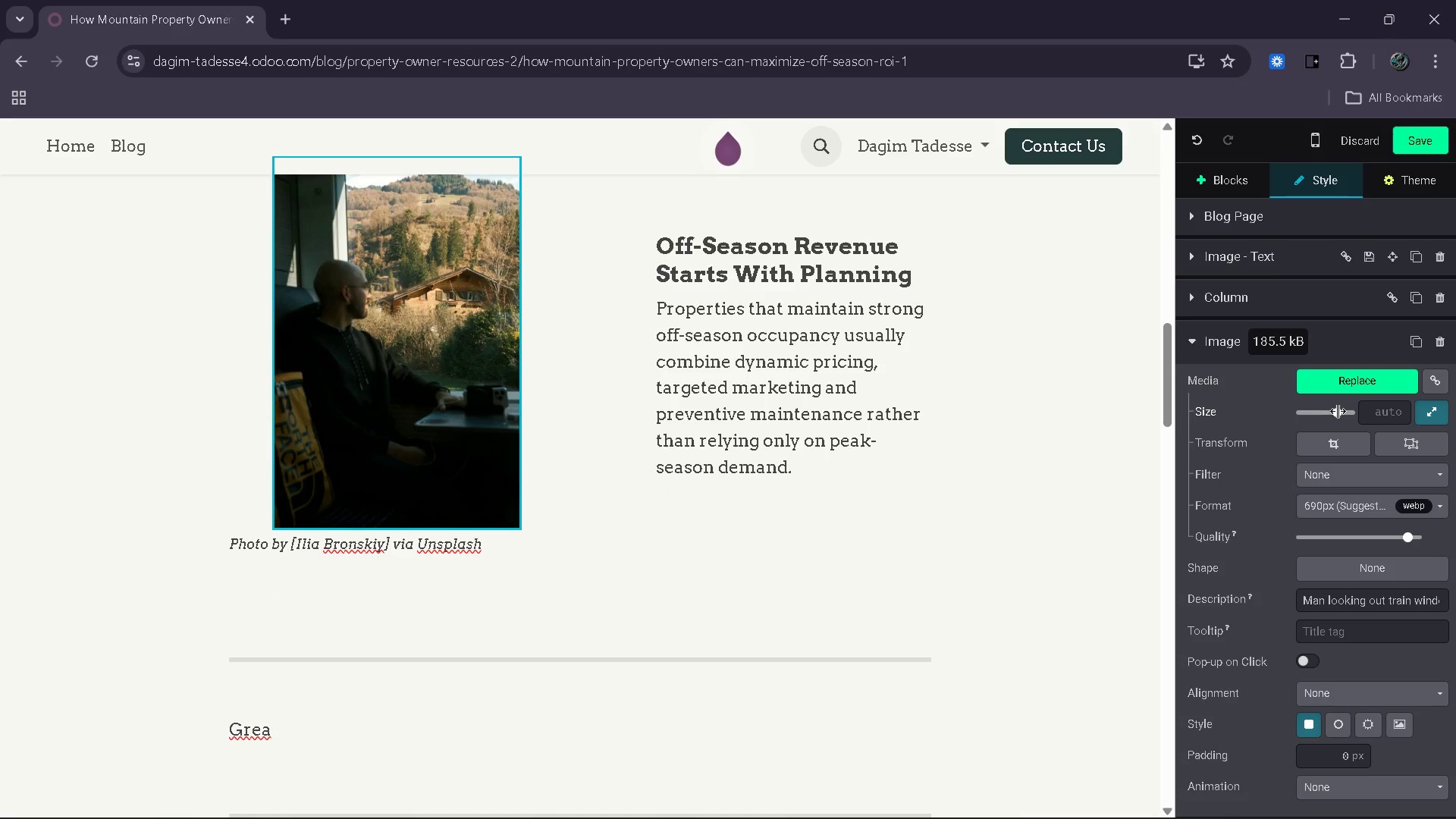 
left_click_drag(start_coordinate=[1338, 411], to_coordinate=[1341, 411])
 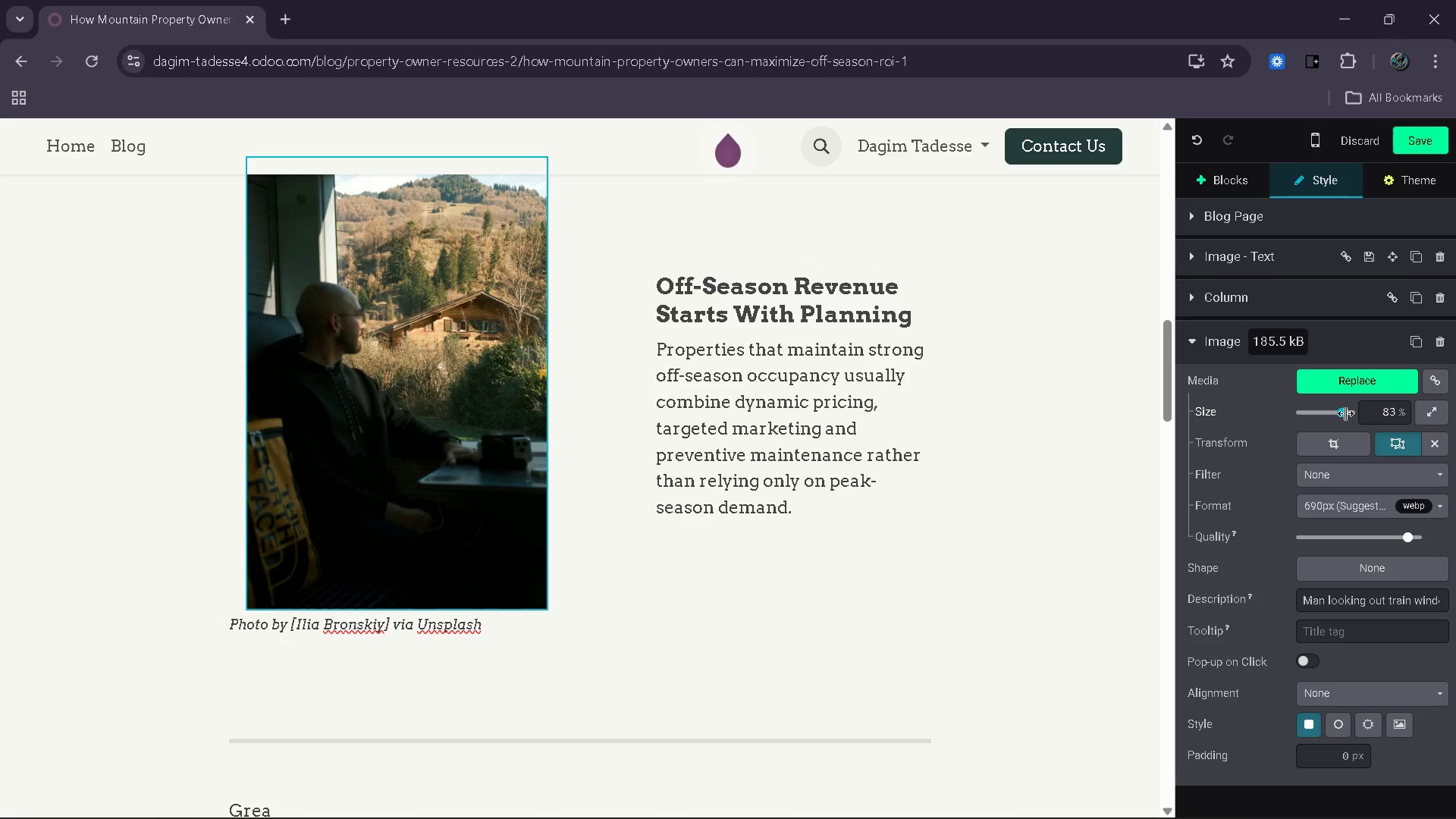 
left_click([1345, 413])
 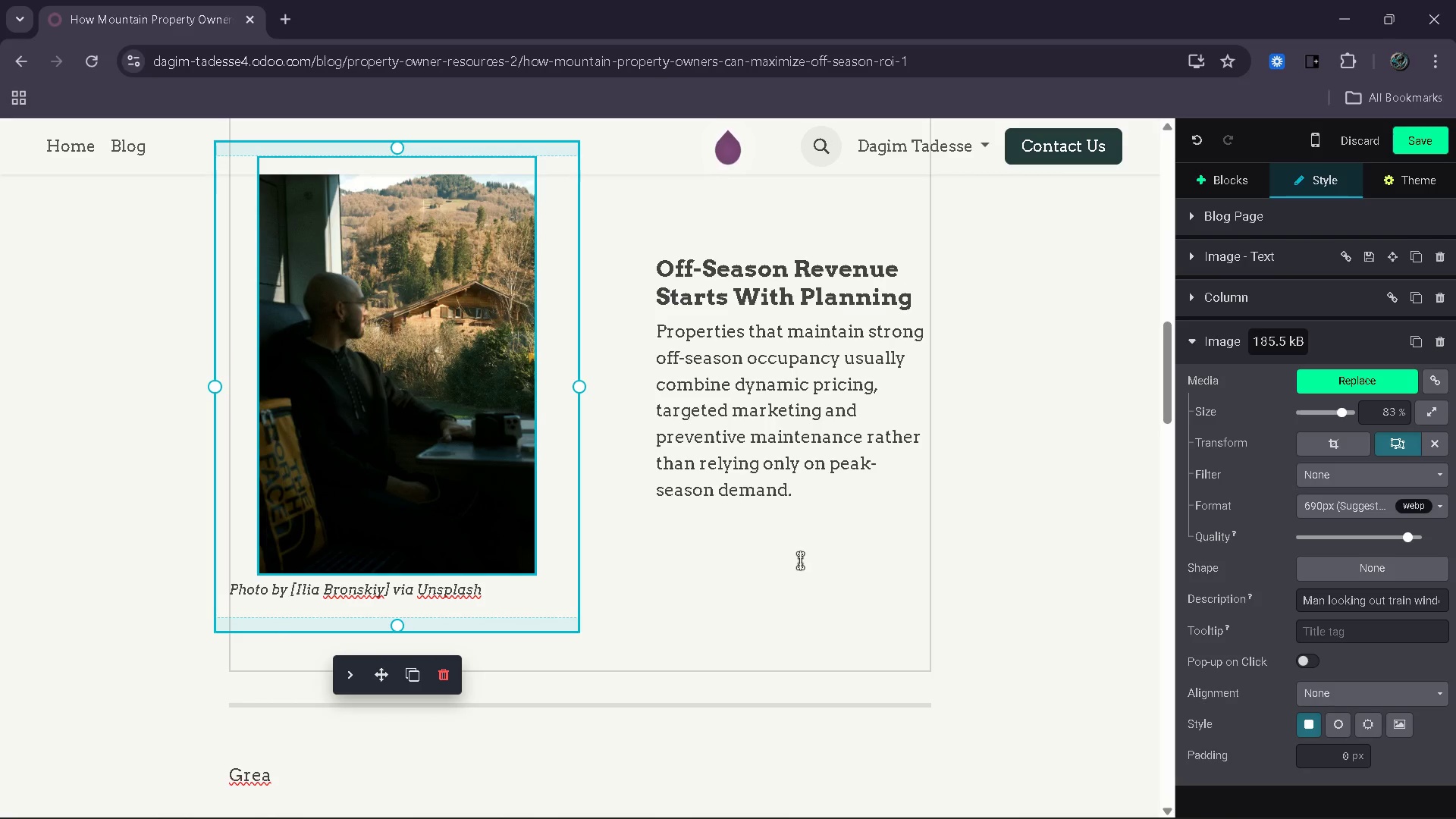 
scroll: coordinate [800, 560], scroll_direction: up, amount: 2.0
 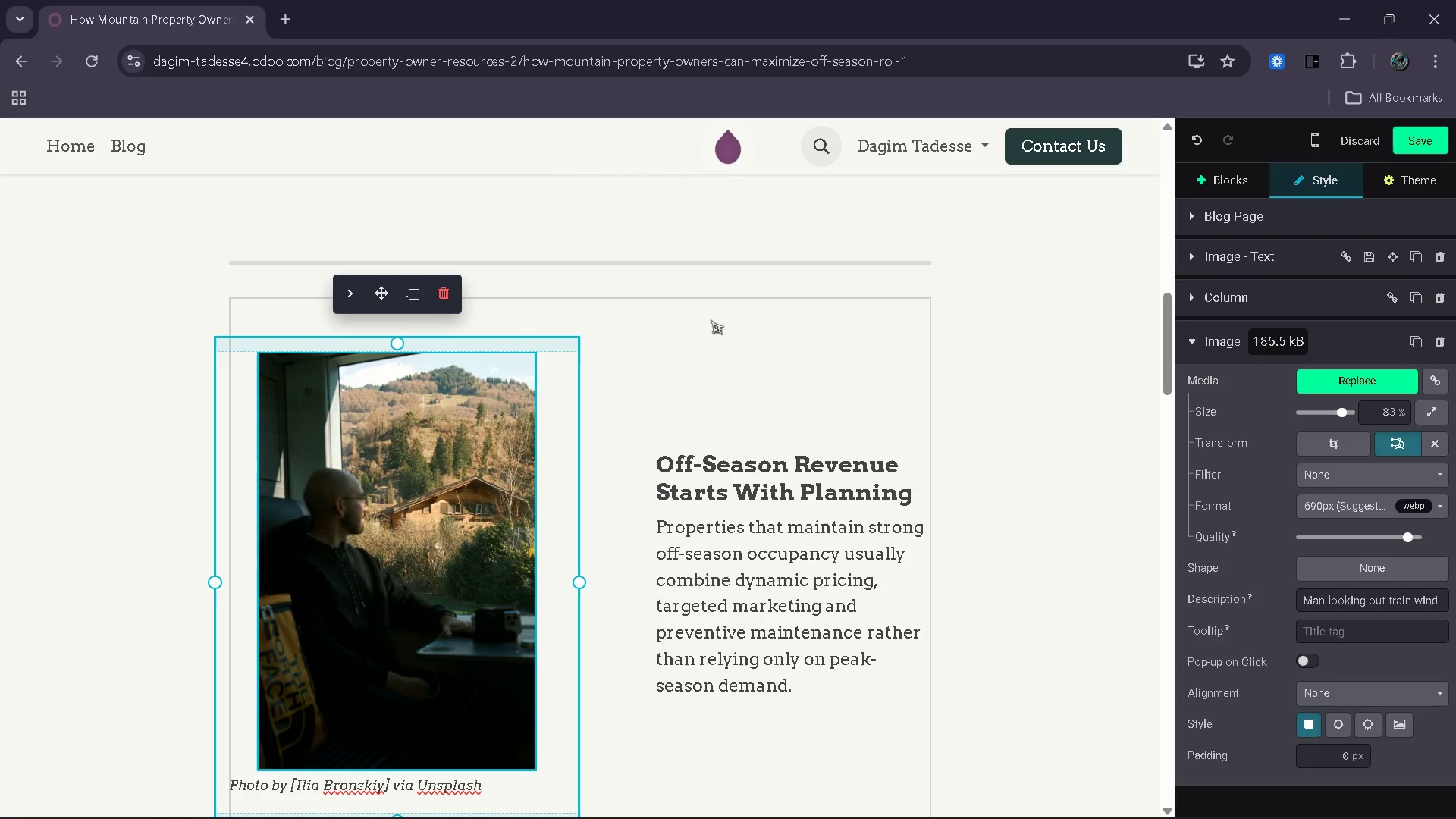 
scroll: coordinate [651, 509], scroll_direction: down, amount: 3.0
 